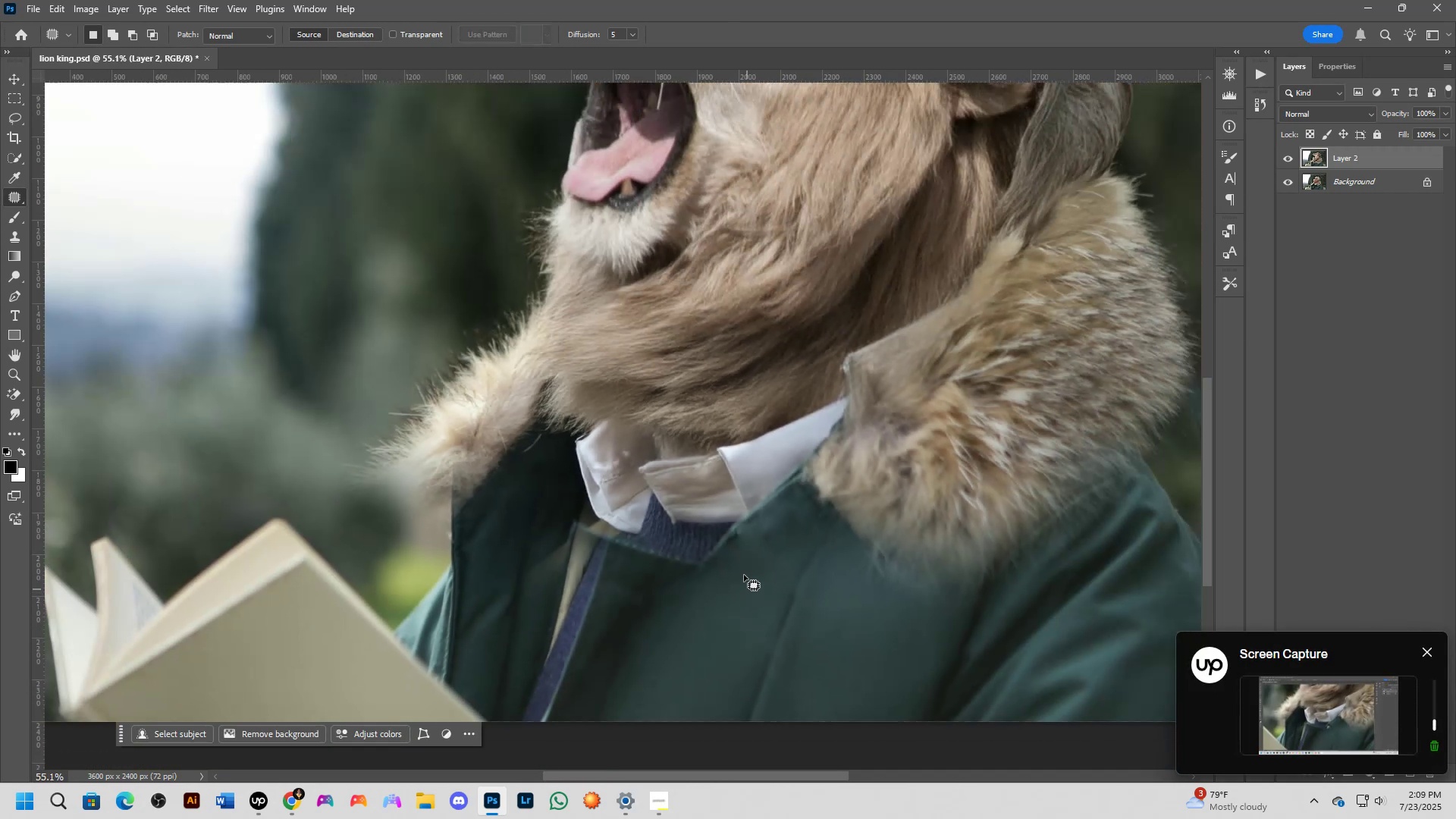 
key(Alt+Tab)
 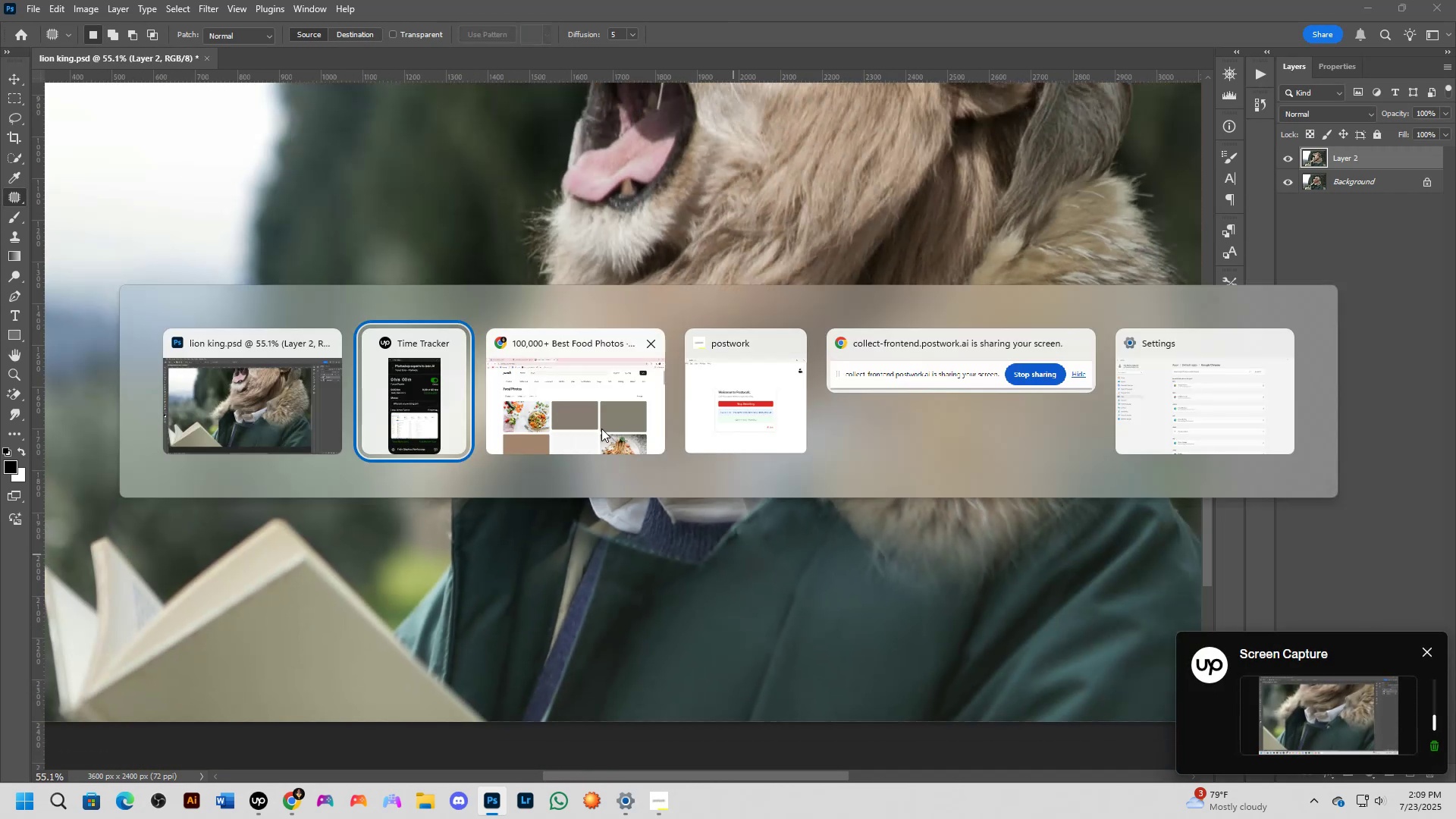 
left_click([588, 419])
 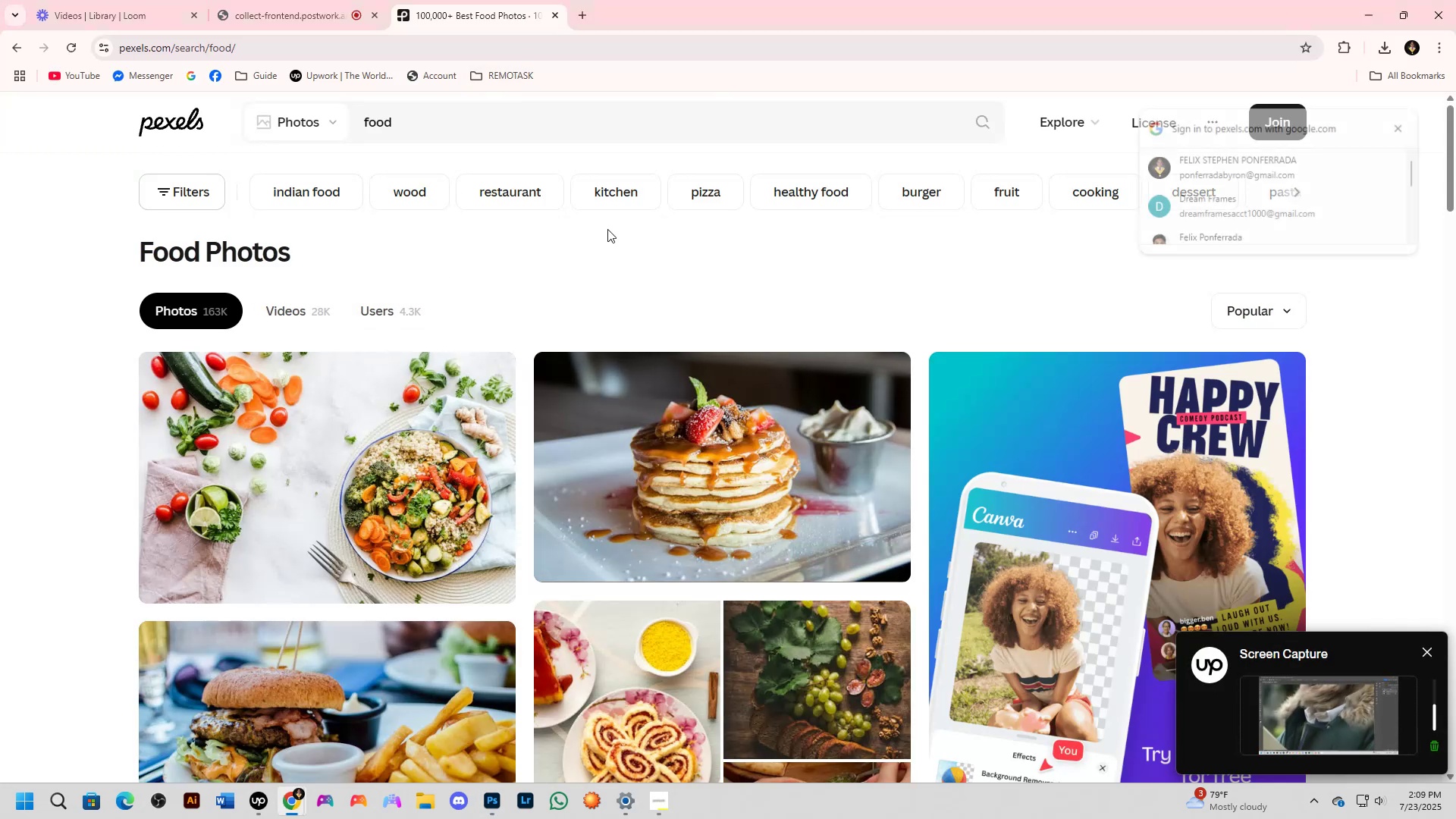 
left_click_drag(start_coordinate=[516, 122], to_coordinate=[303, 118])
 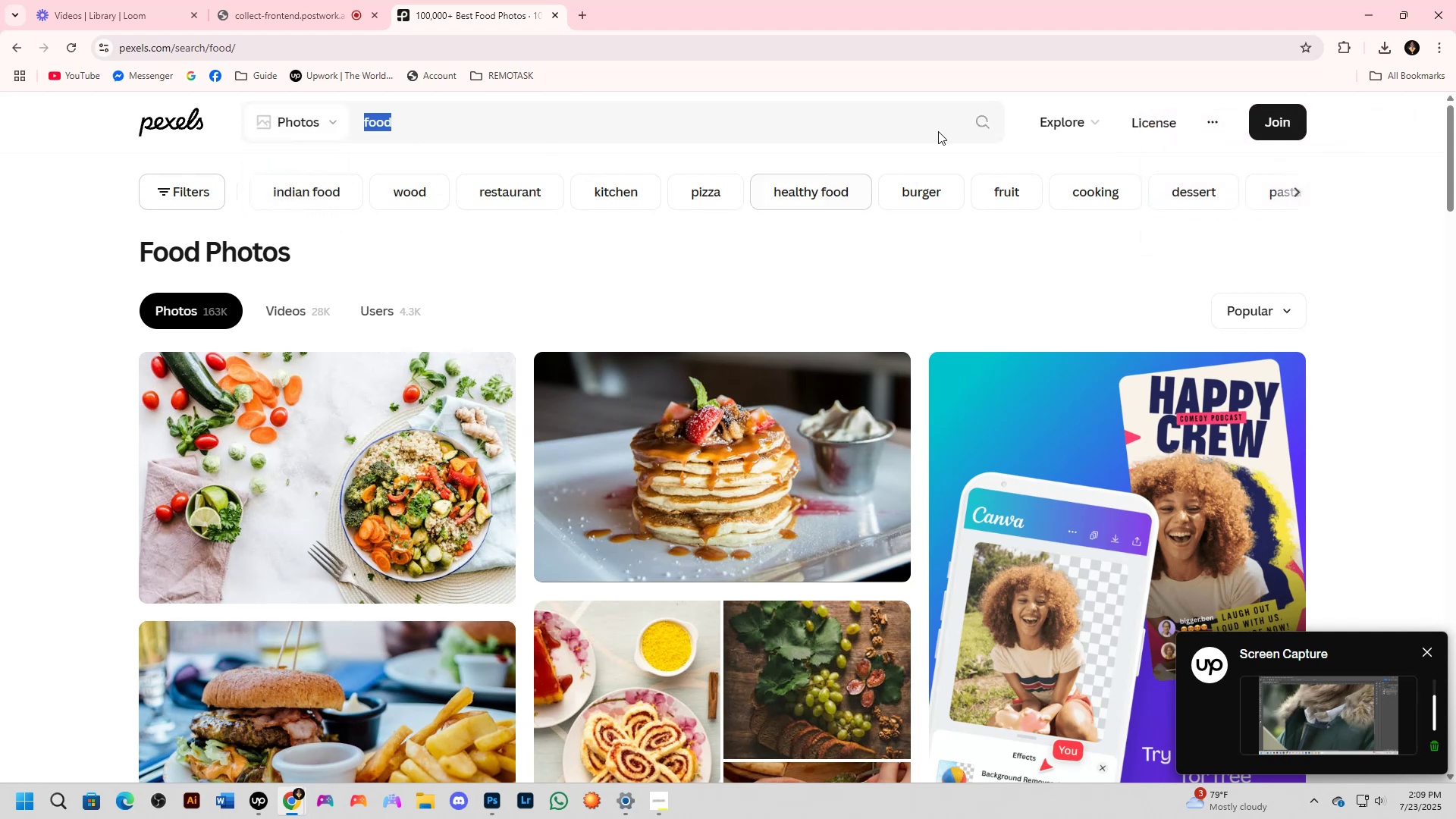 
type(ad)
key(Backspace)
type(nm)
key(Backspace)
type(imals)
 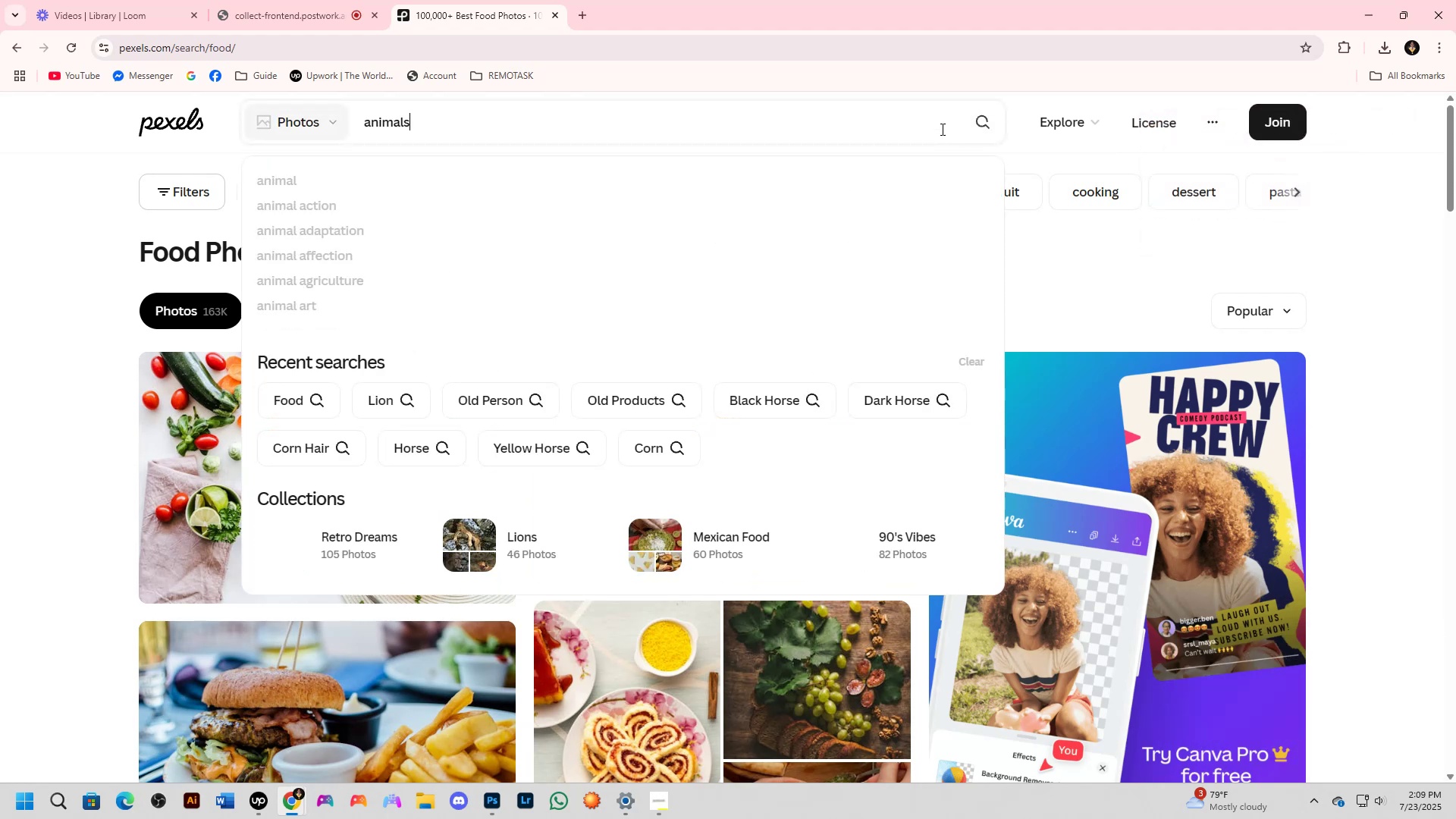 
key(Enter)
 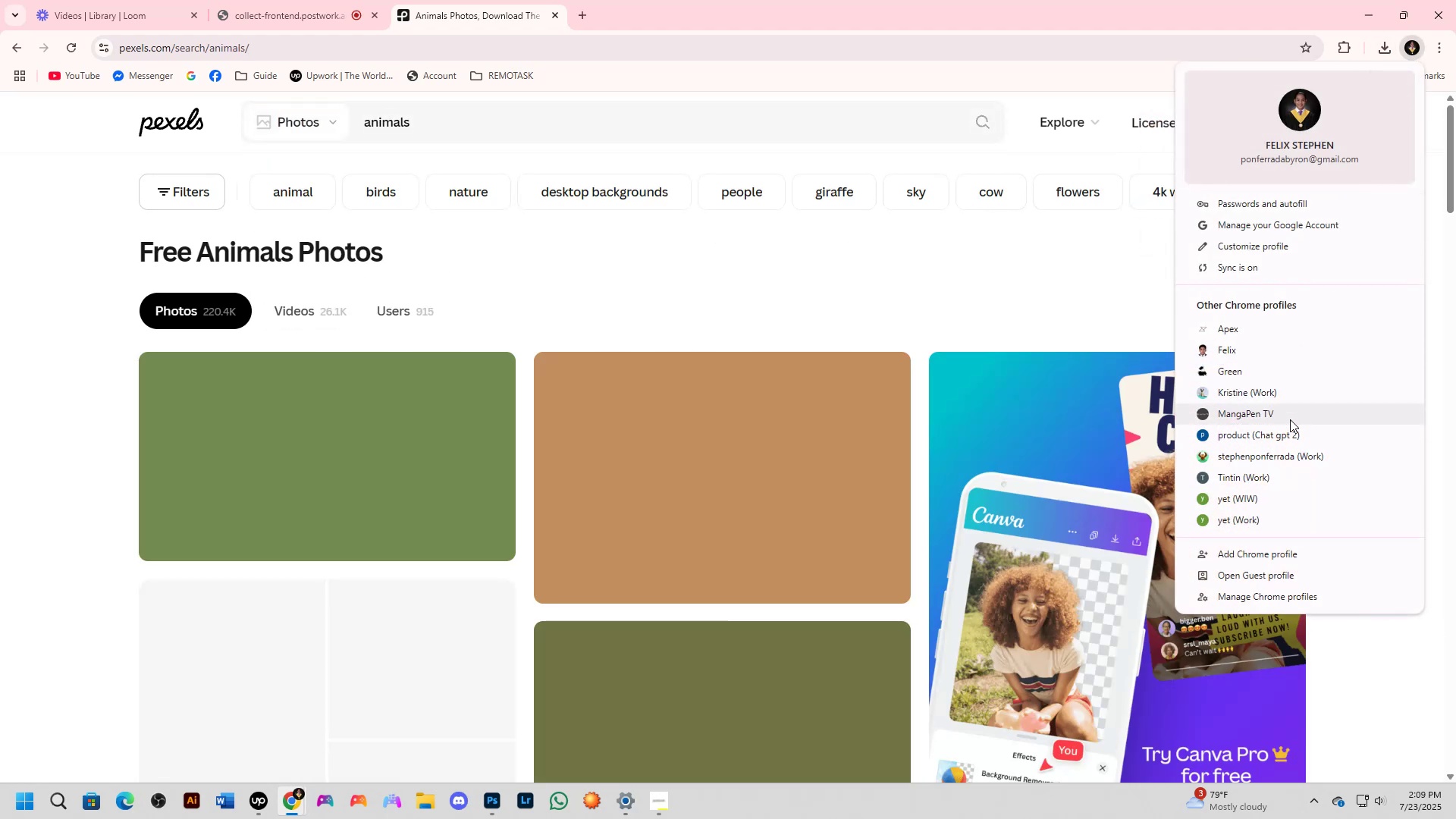 
left_click([1293, 381])
 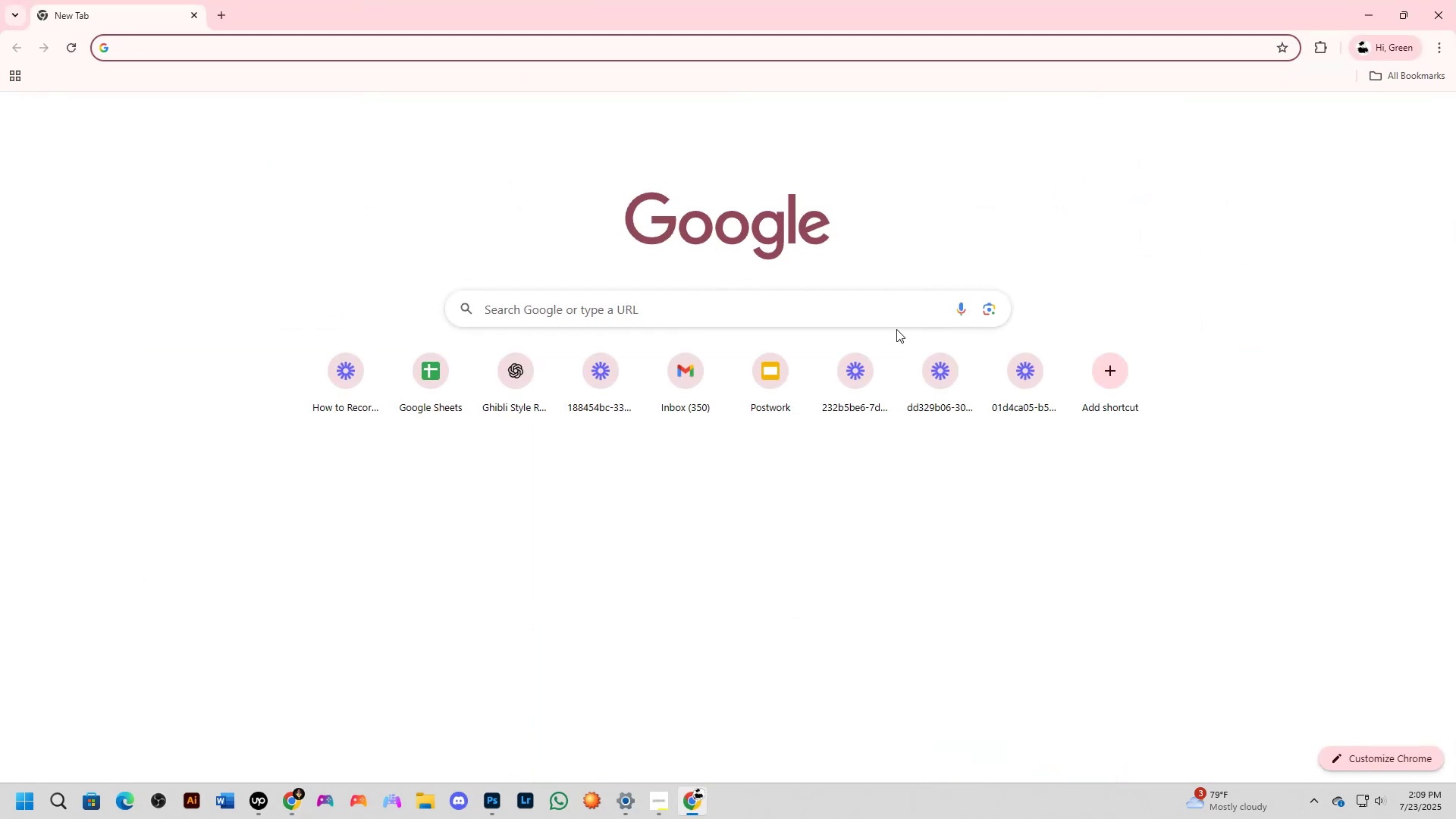 
left_click([618, 363])
 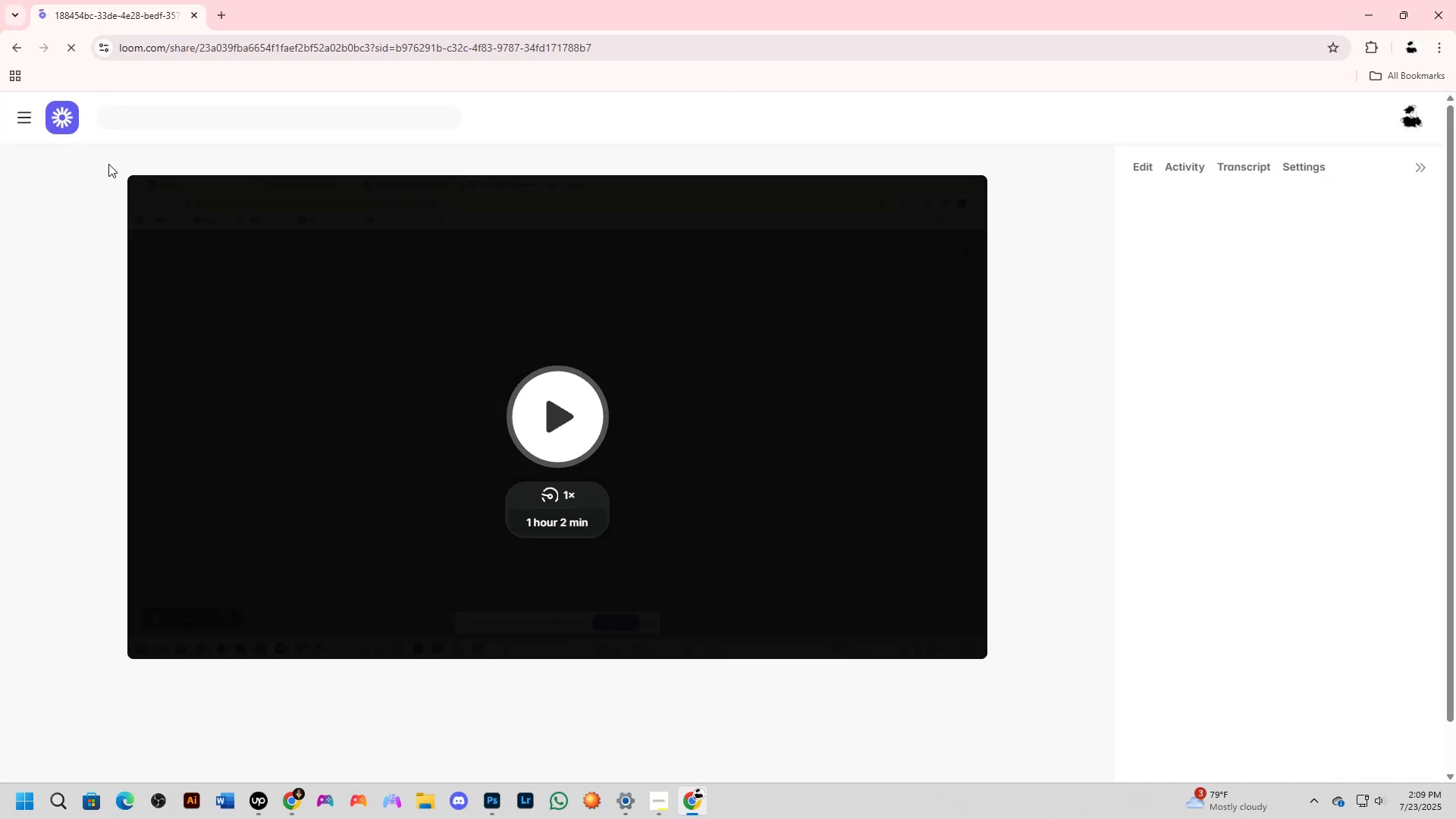 
left_click([20, 130])
 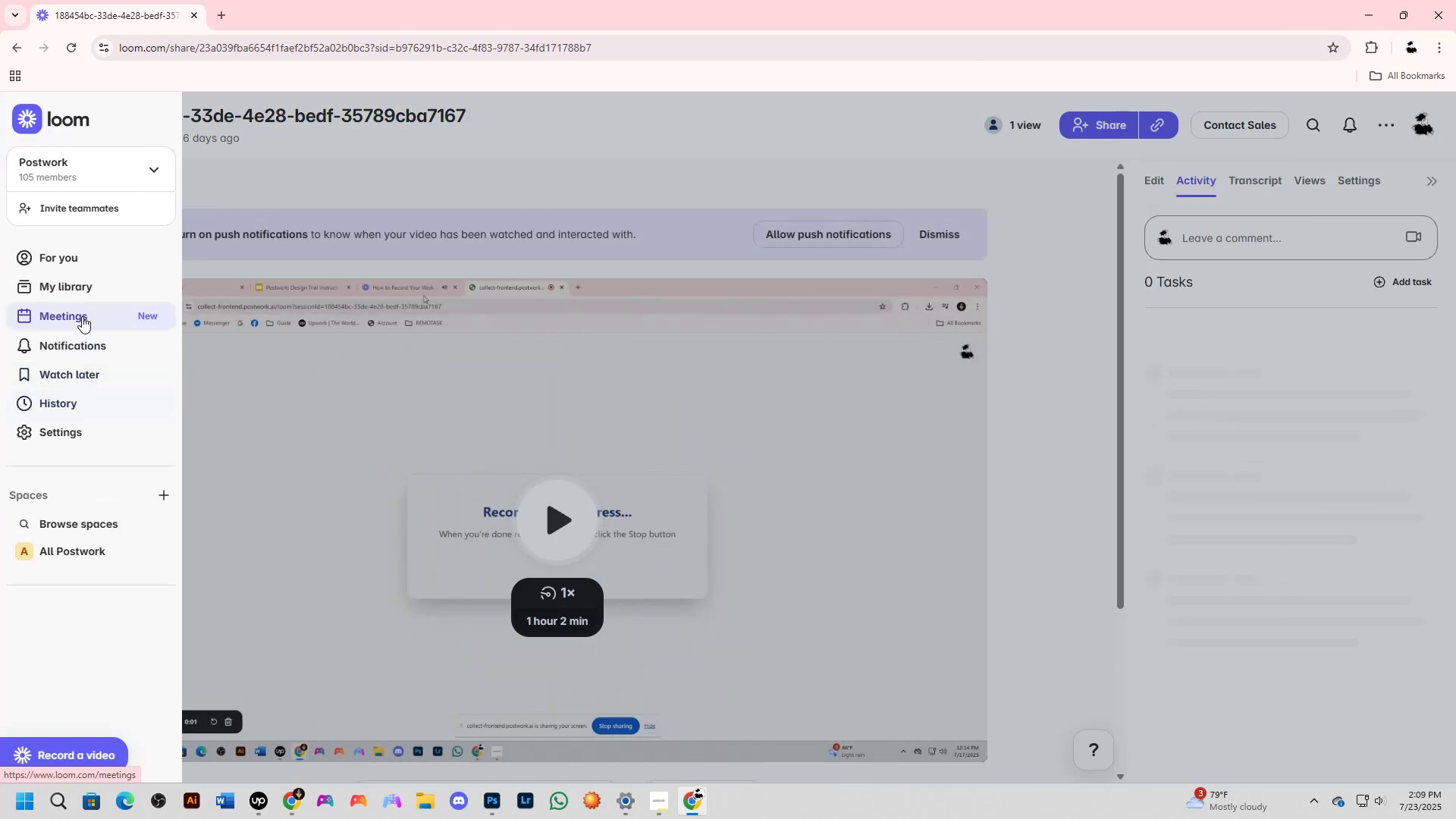 
left_click([80, 290])
 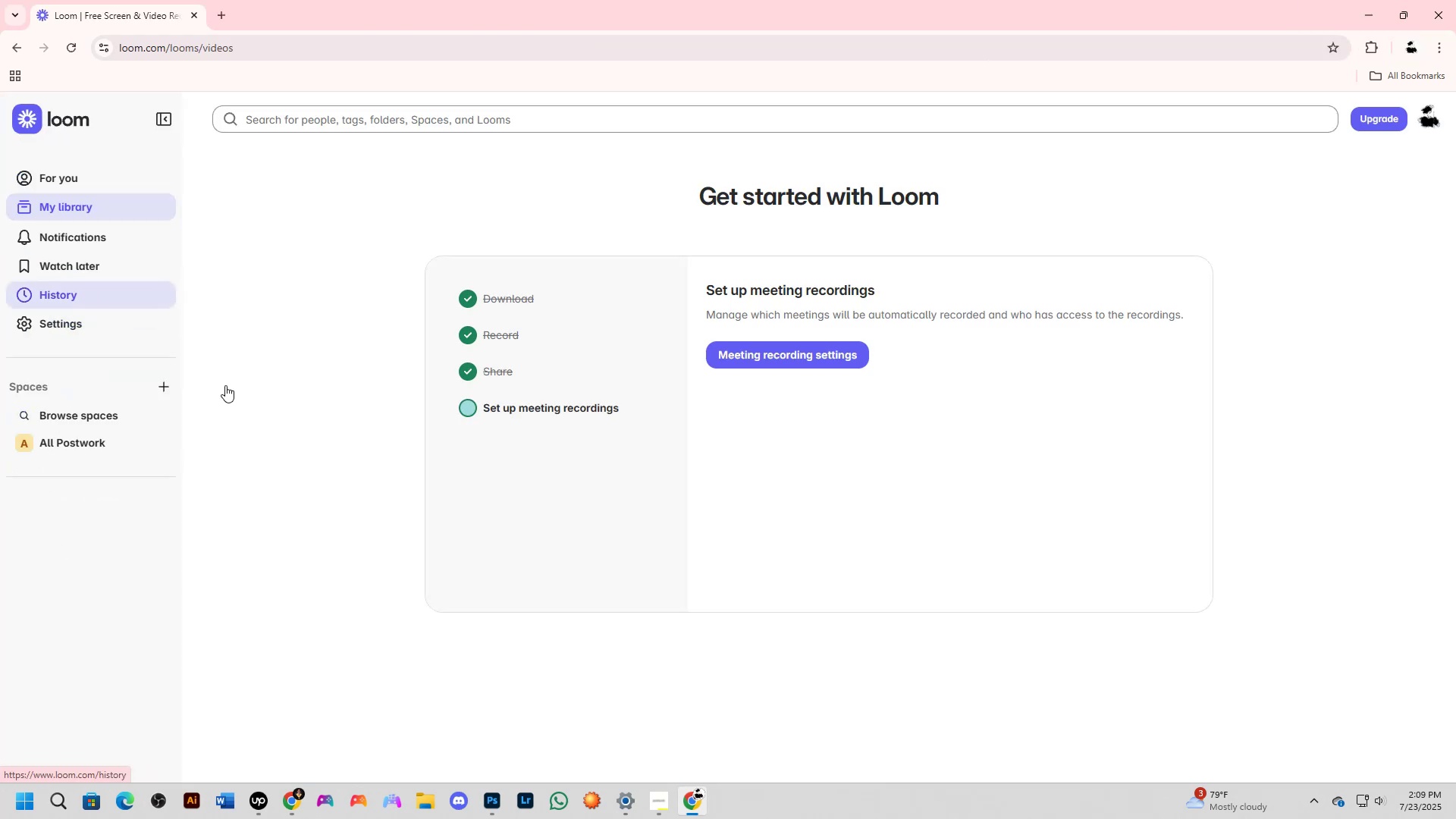 
scroll: coordinate [362, 389], scroll_direction: down, amount: 4.0
 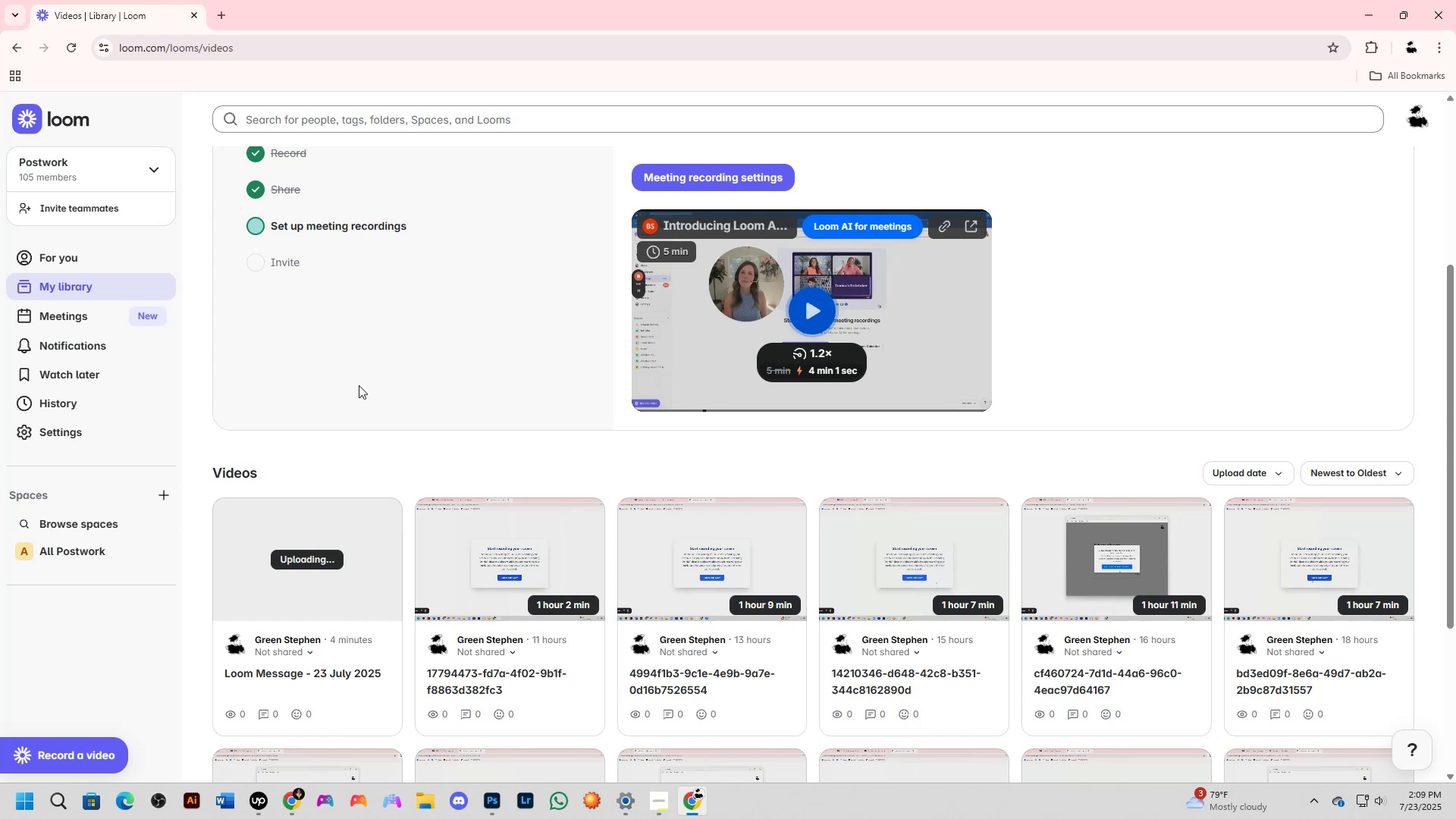 
wait(5.56)
 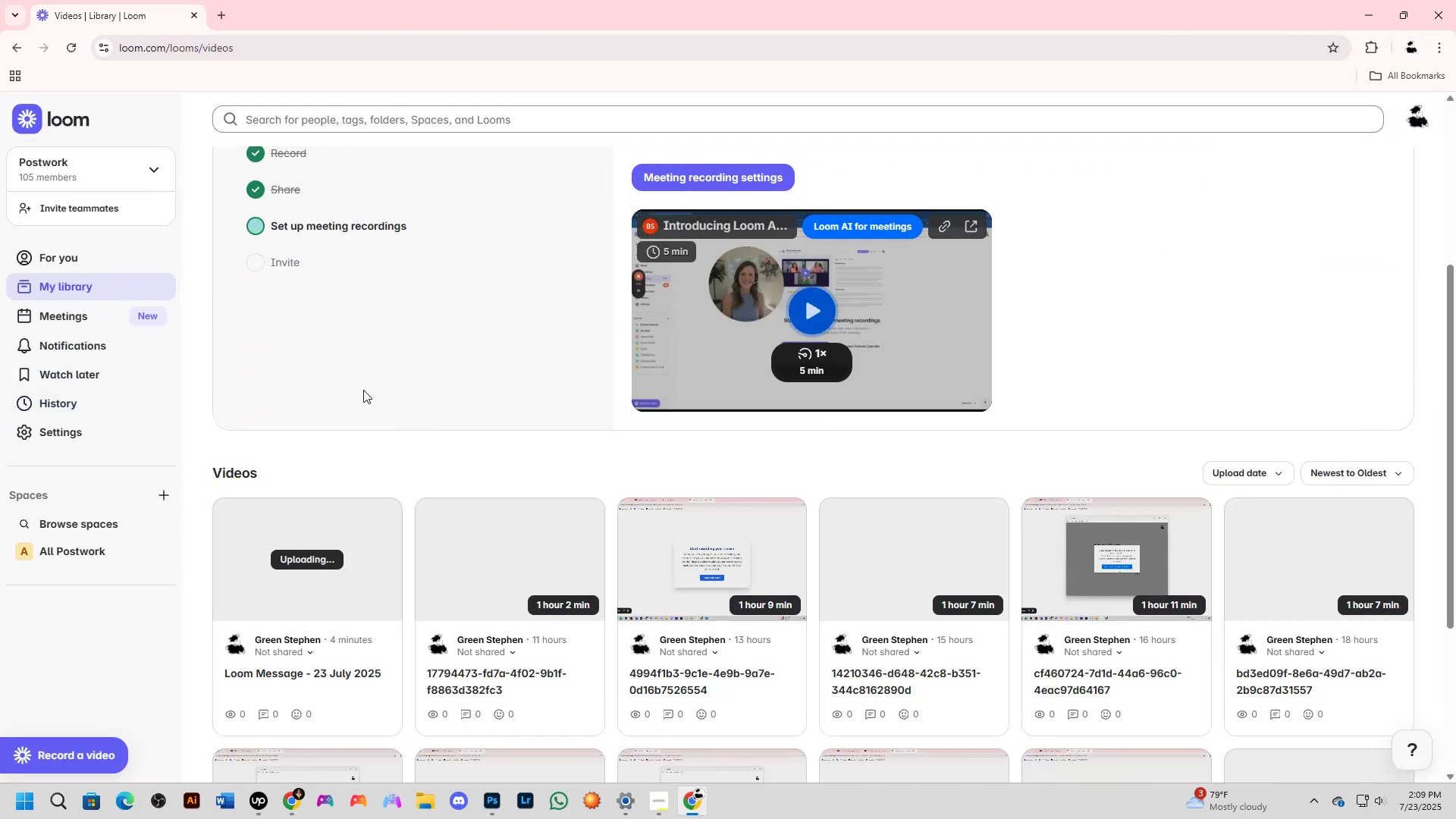 
scroll: coordinate [358, 374], scroll_direction: up, amount: 9.0
 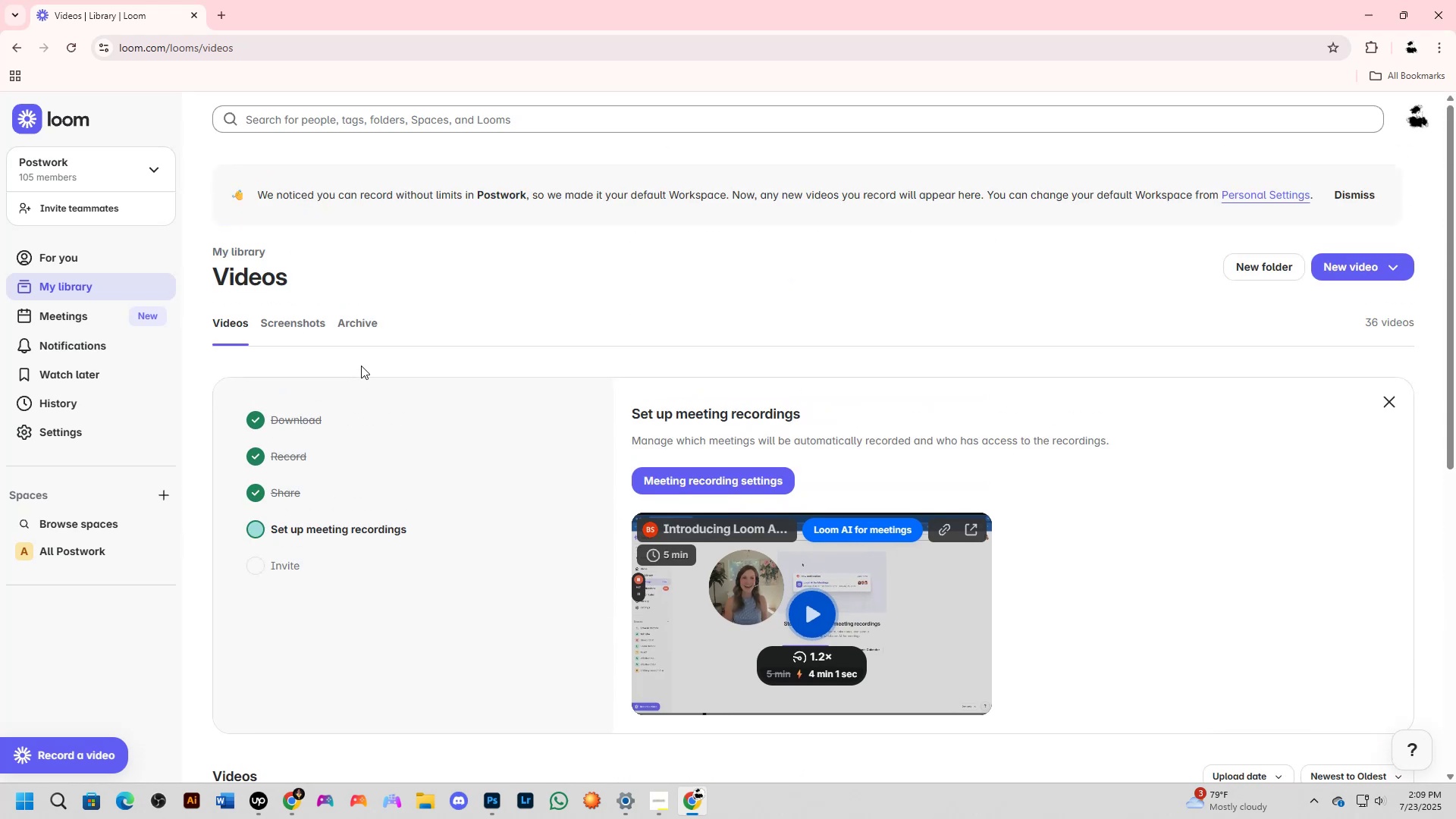 
key(Alt+Tab)
 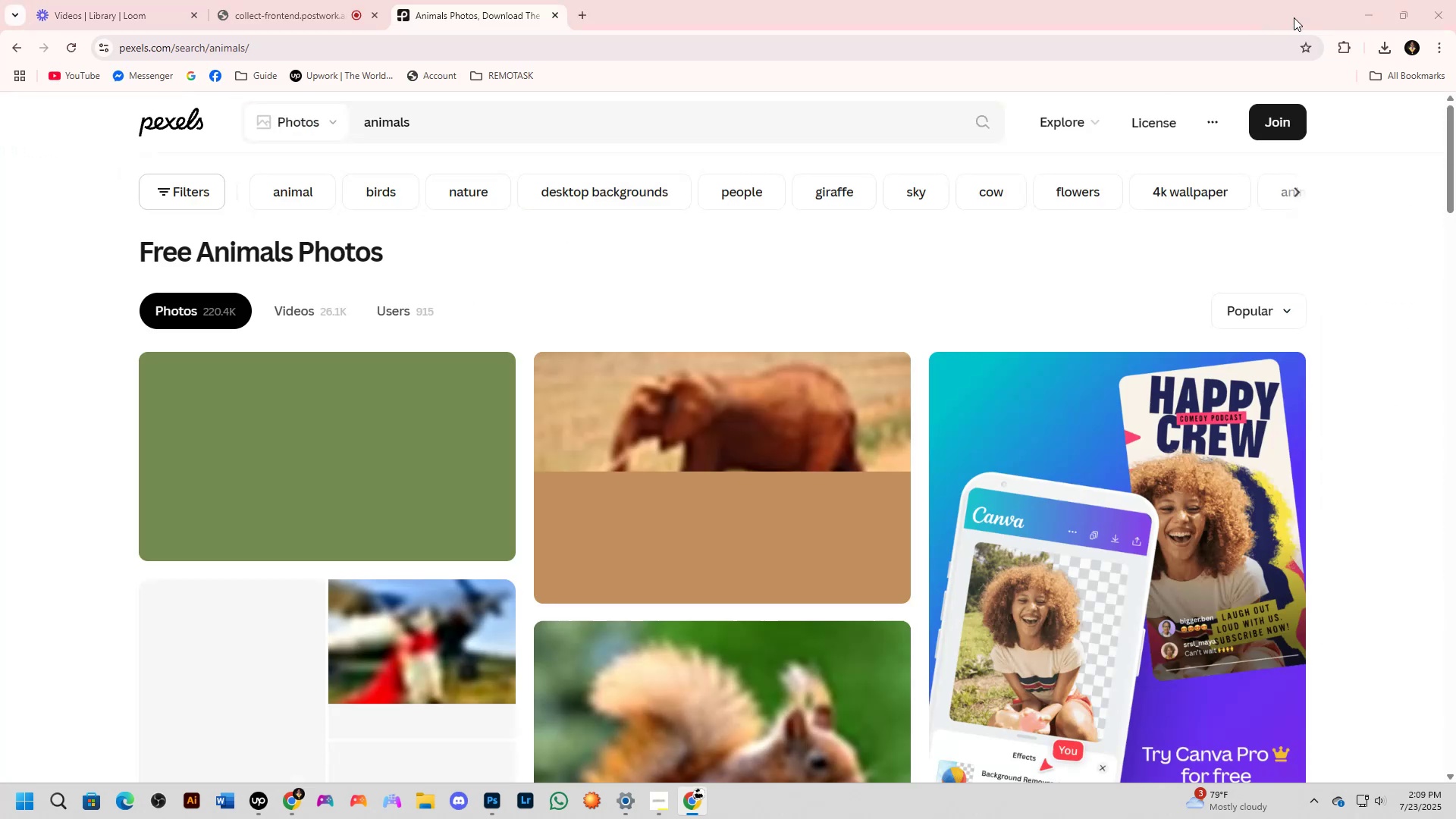 
key(Alt+AltLeft)
 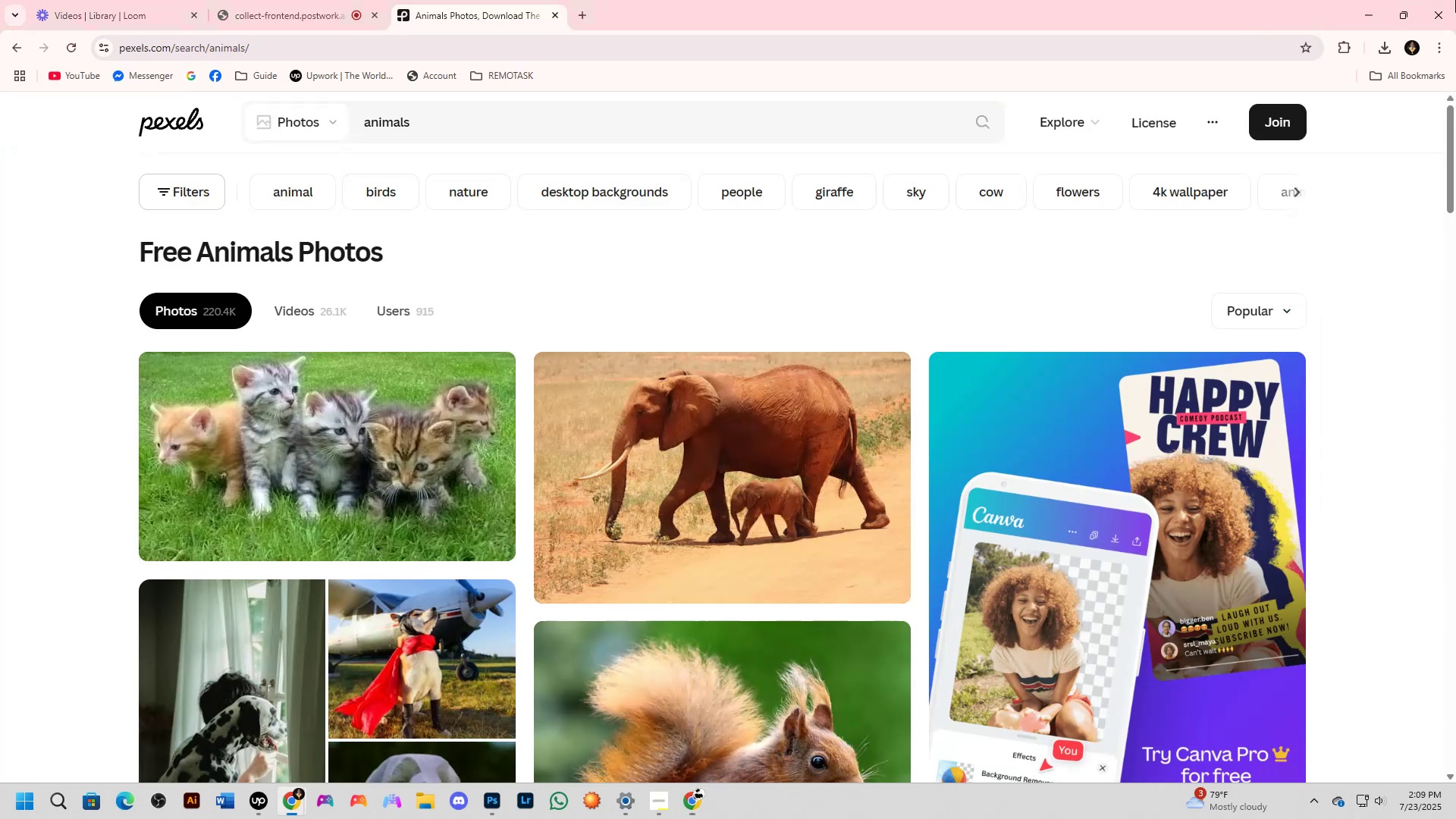 
key(Alt+Tab)
 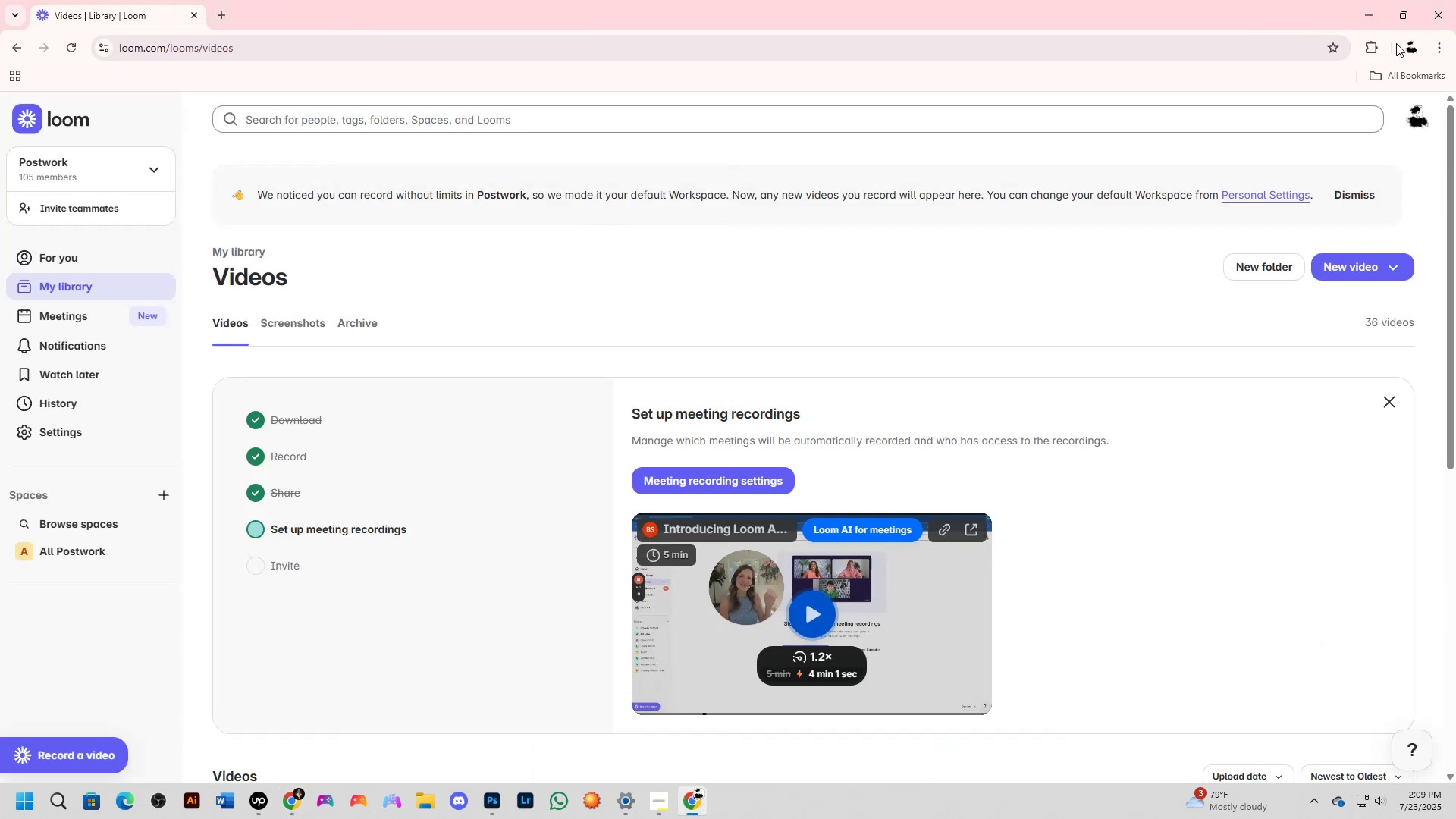 
left_click([1410, 67])
 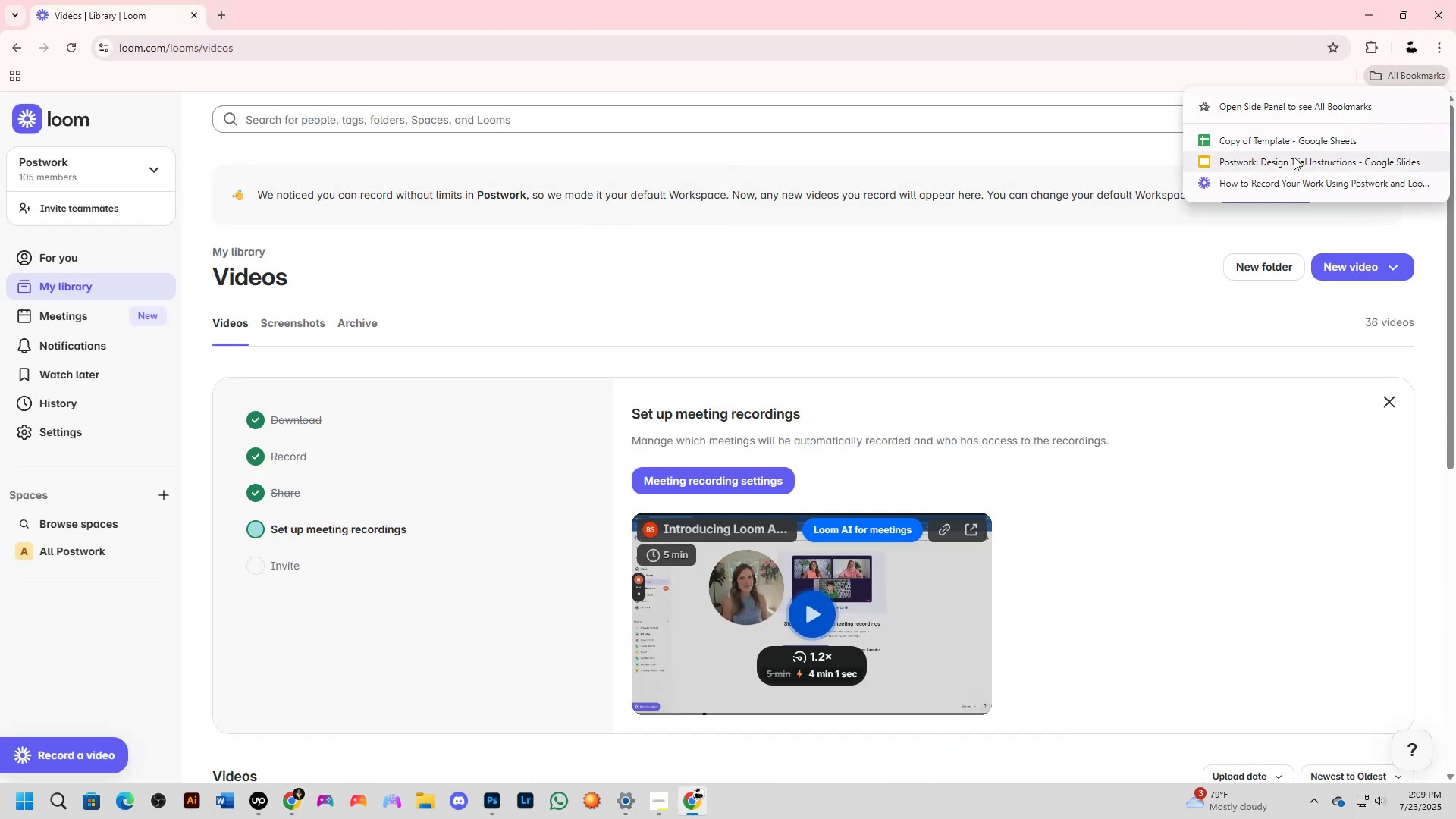 
key(Alt+Control+ControlLeft)
 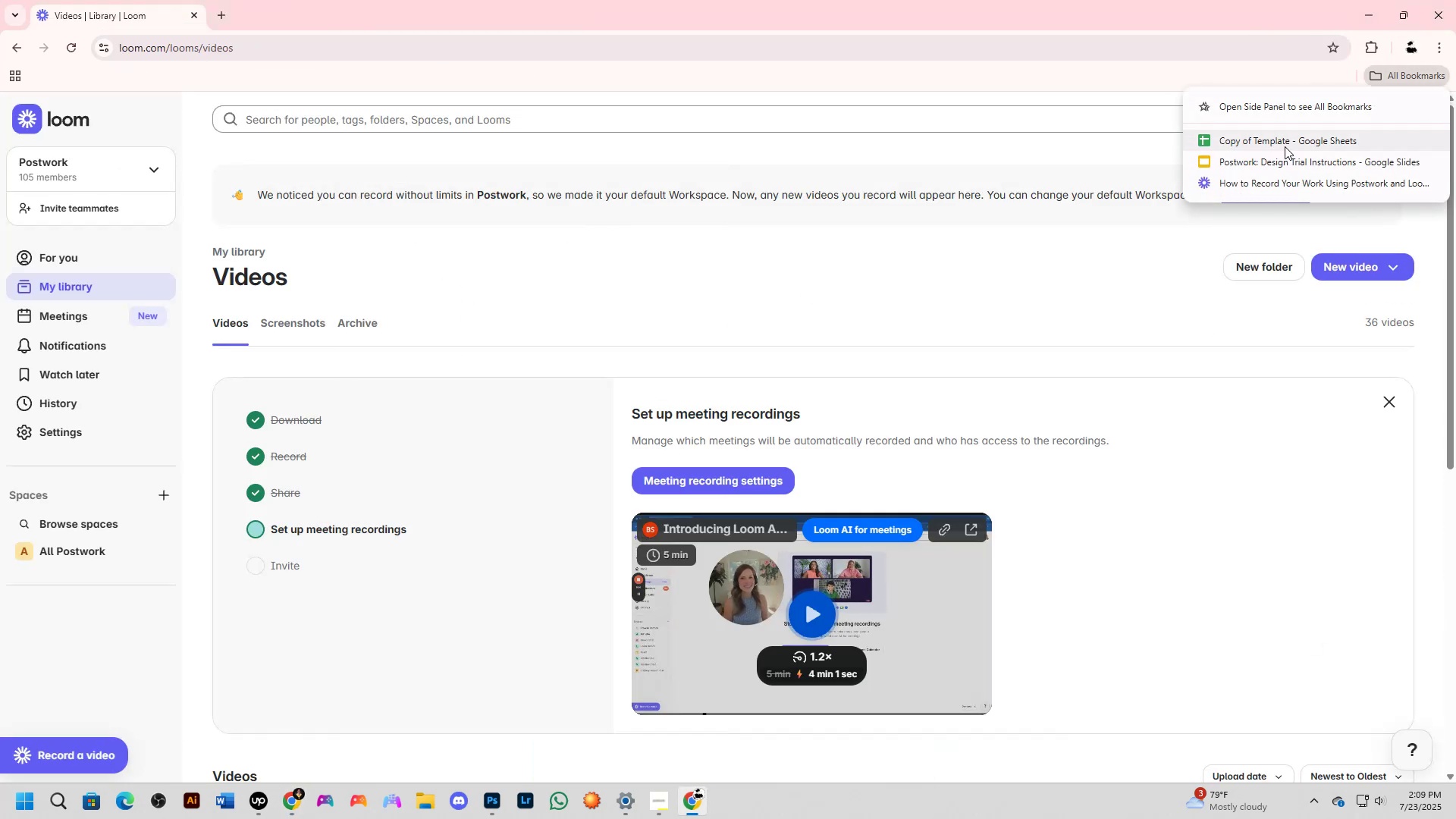 
left_click([1285, 146])
 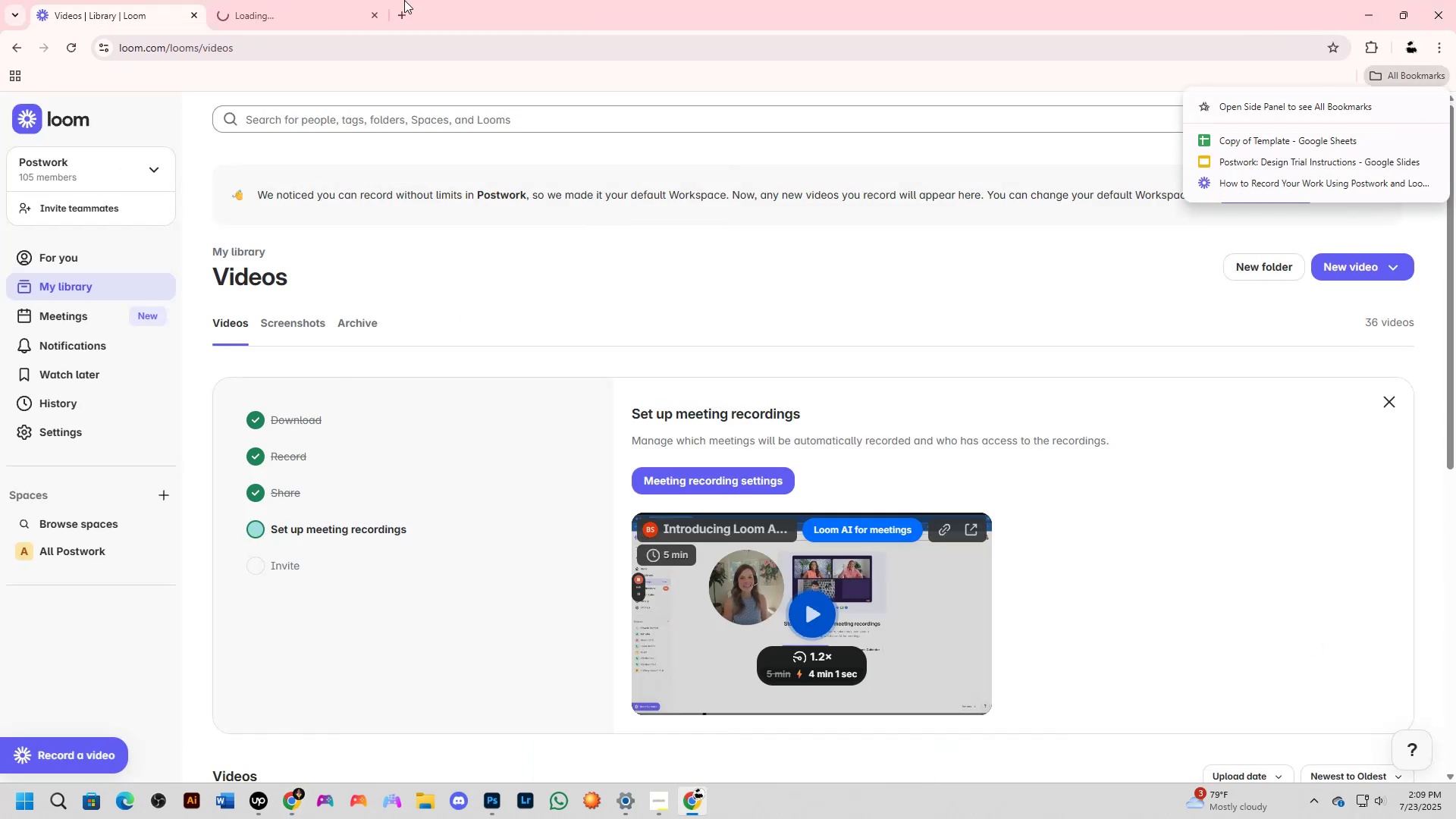 
left_click([329, 0])
 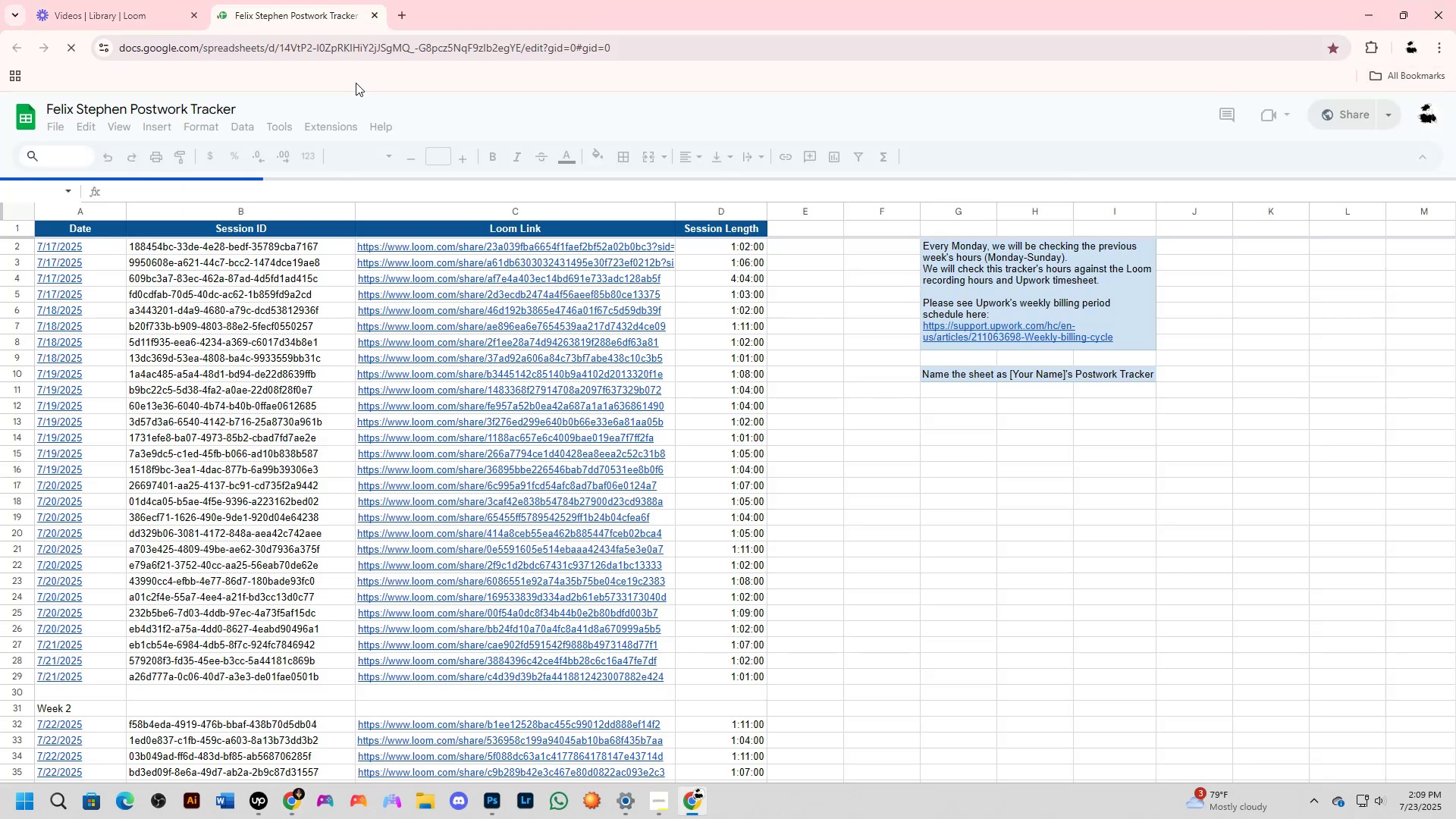 
scroll: coordinate [574, 403], scroll_direction: down, amount: 3.0
 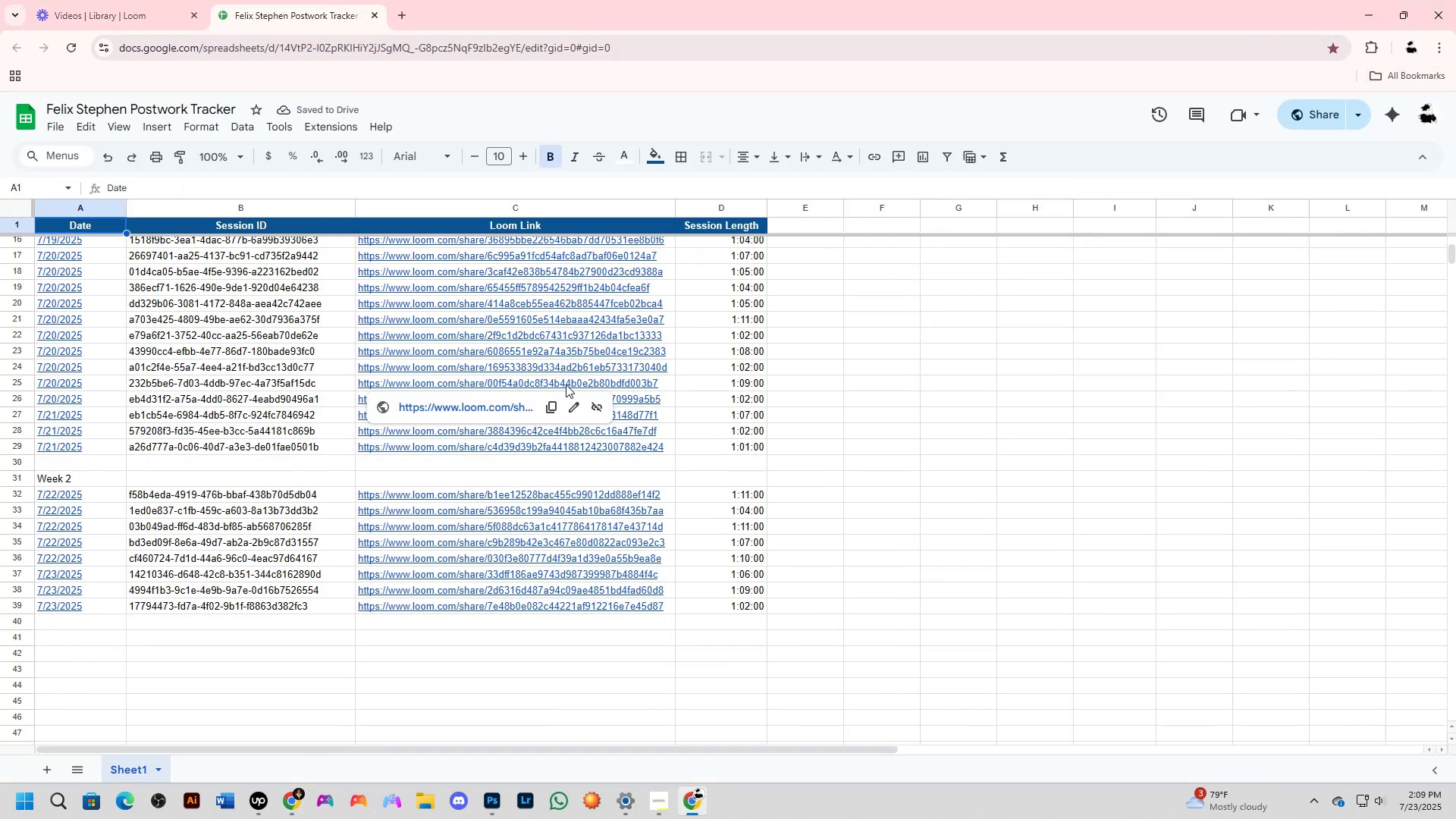 
scroll: coordinate [790, 443], scroll_direction: up, amount: 8.0
 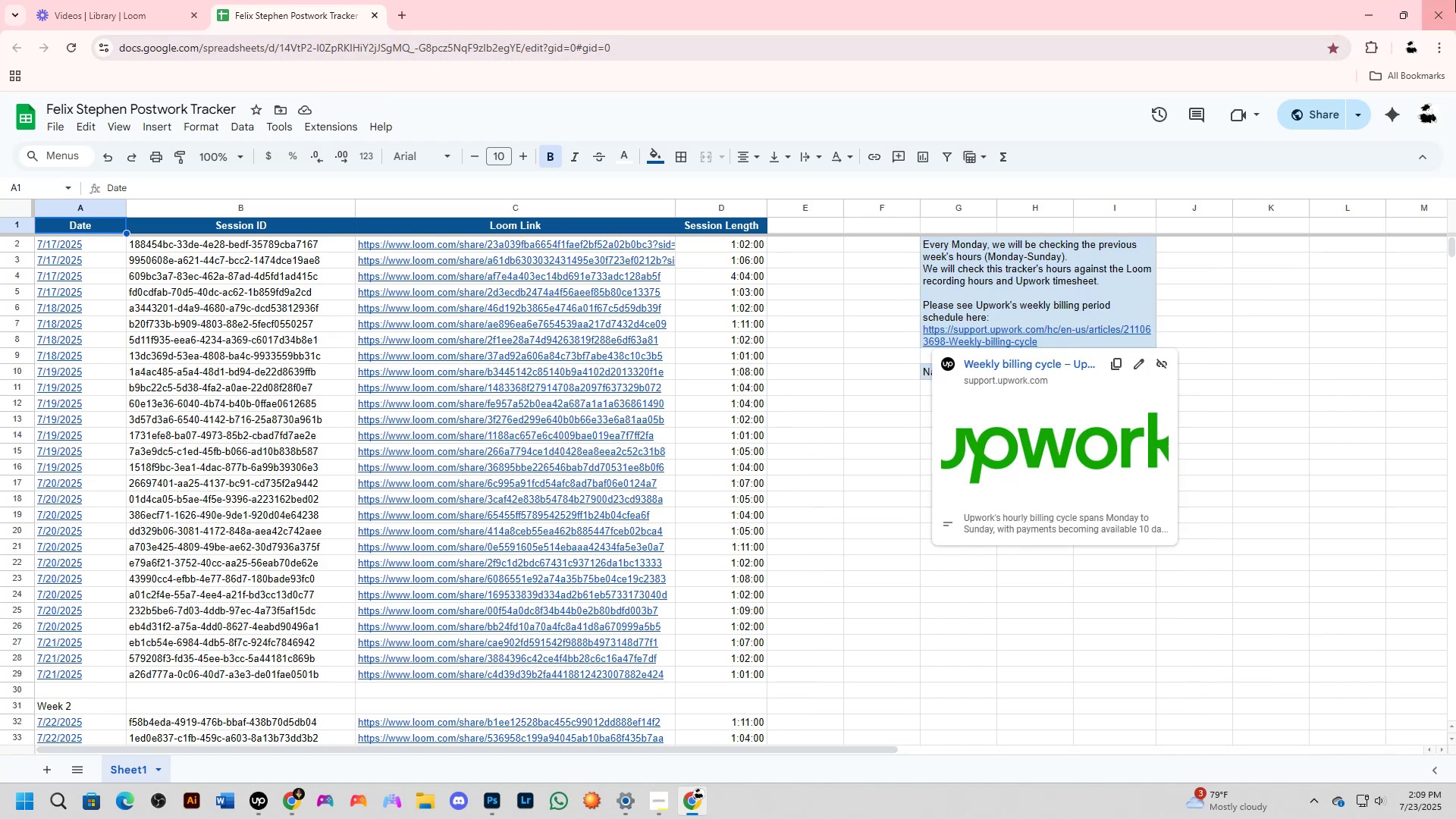 
key(Alt+AltLeft)
 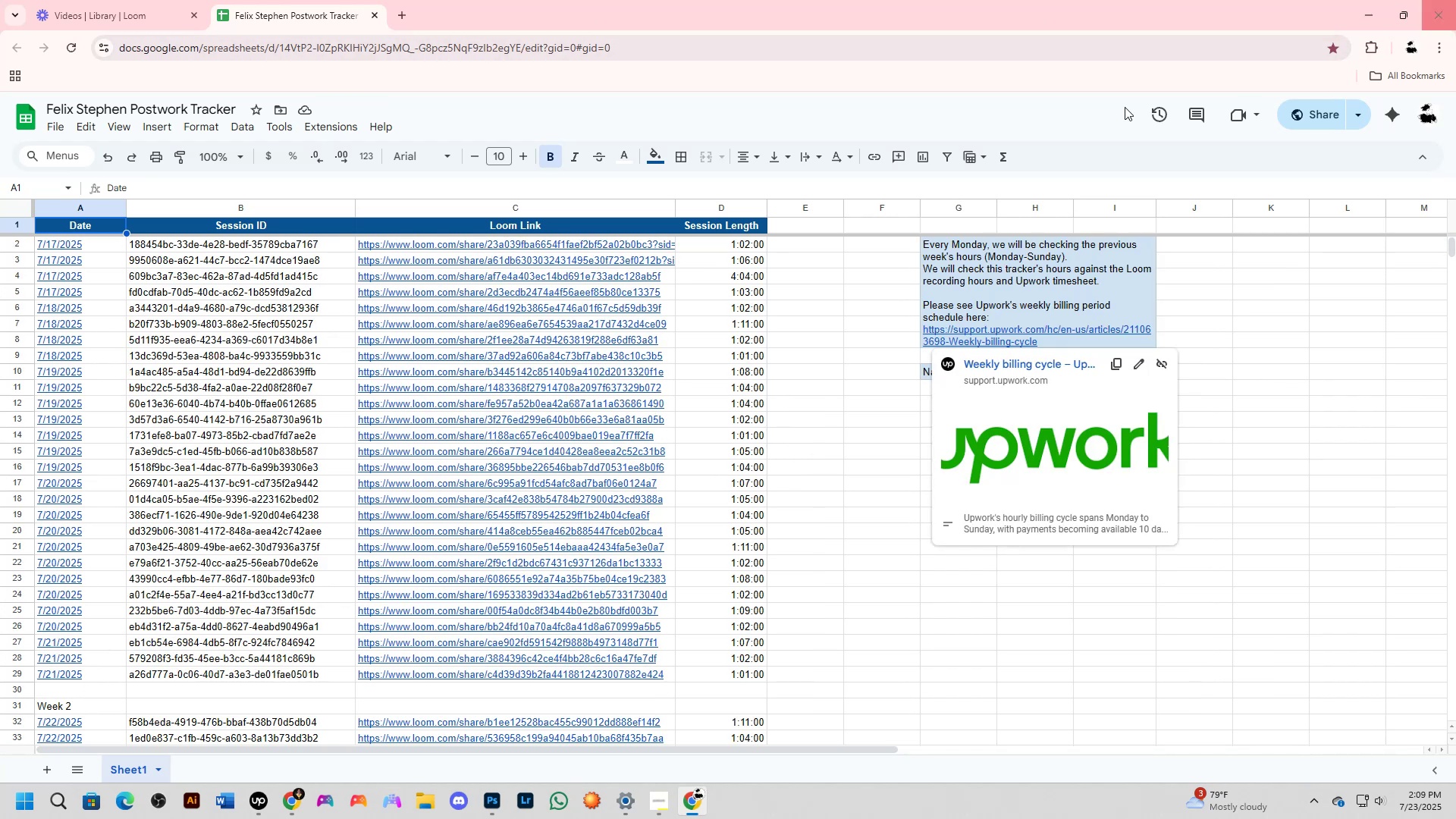 
key(Alt+Tab)
 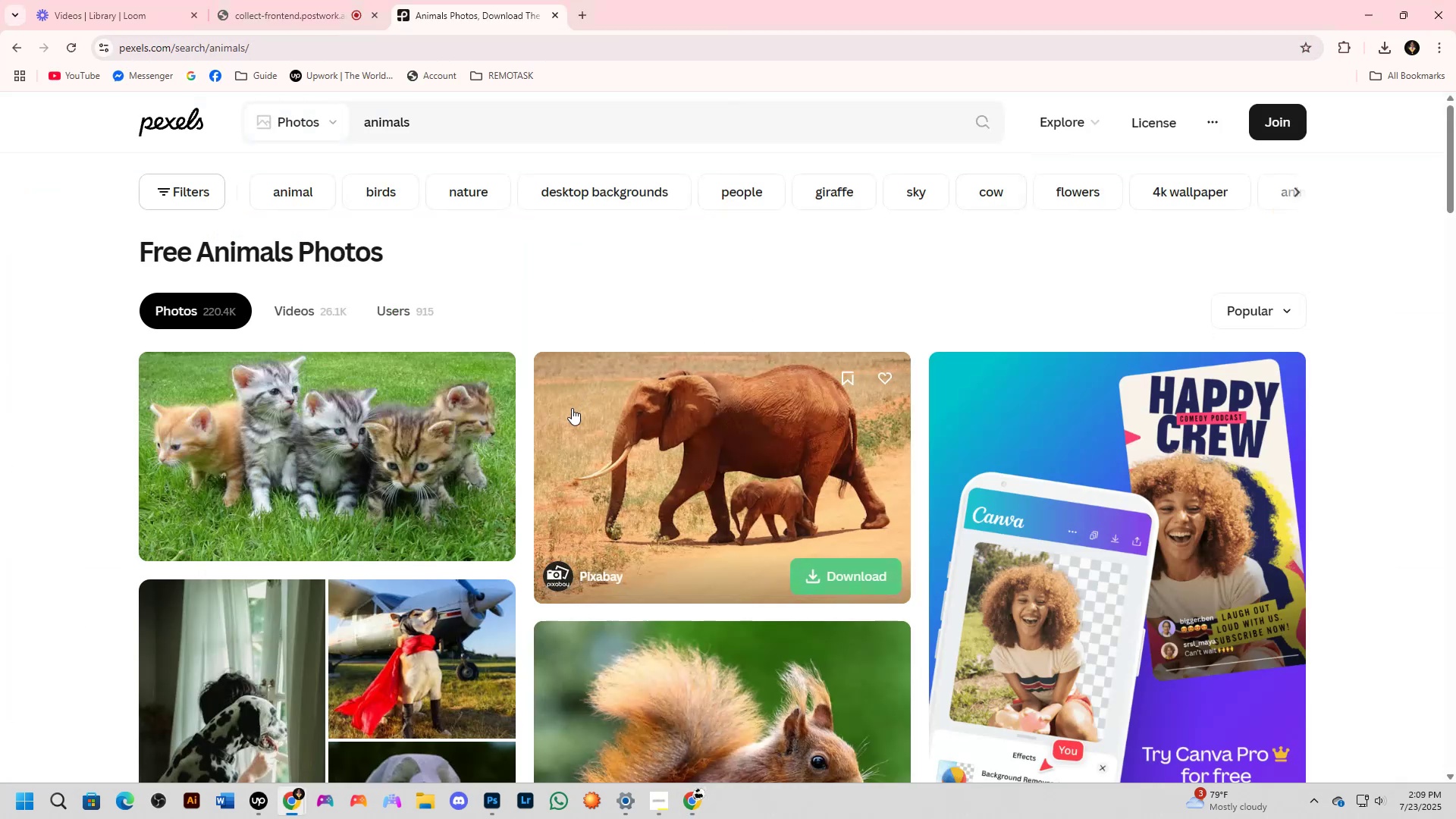 
scroll: coordinate [570, 411], scroll_direction: down, amount: 1.0
 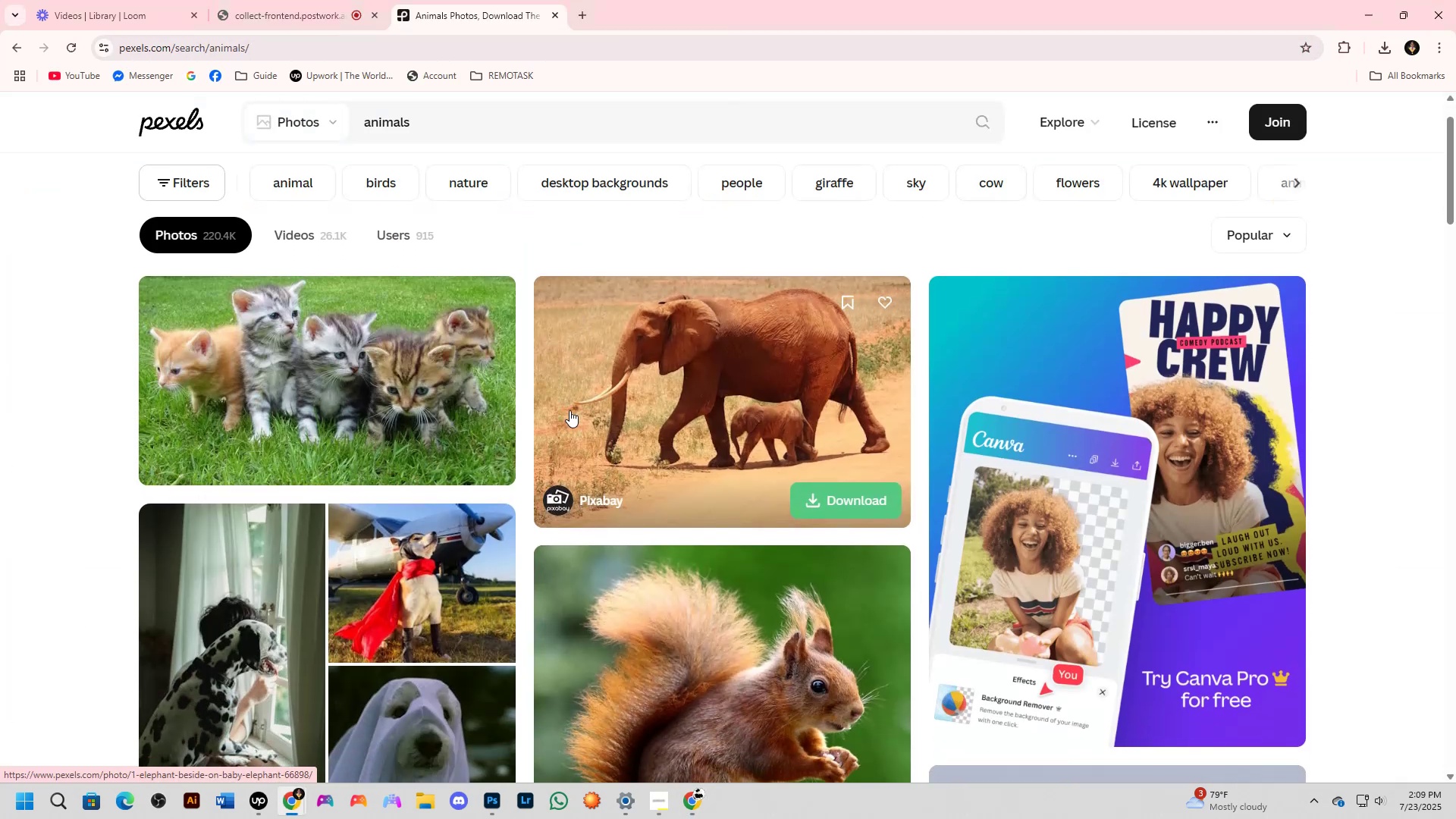 
key(Alt+Tab)
 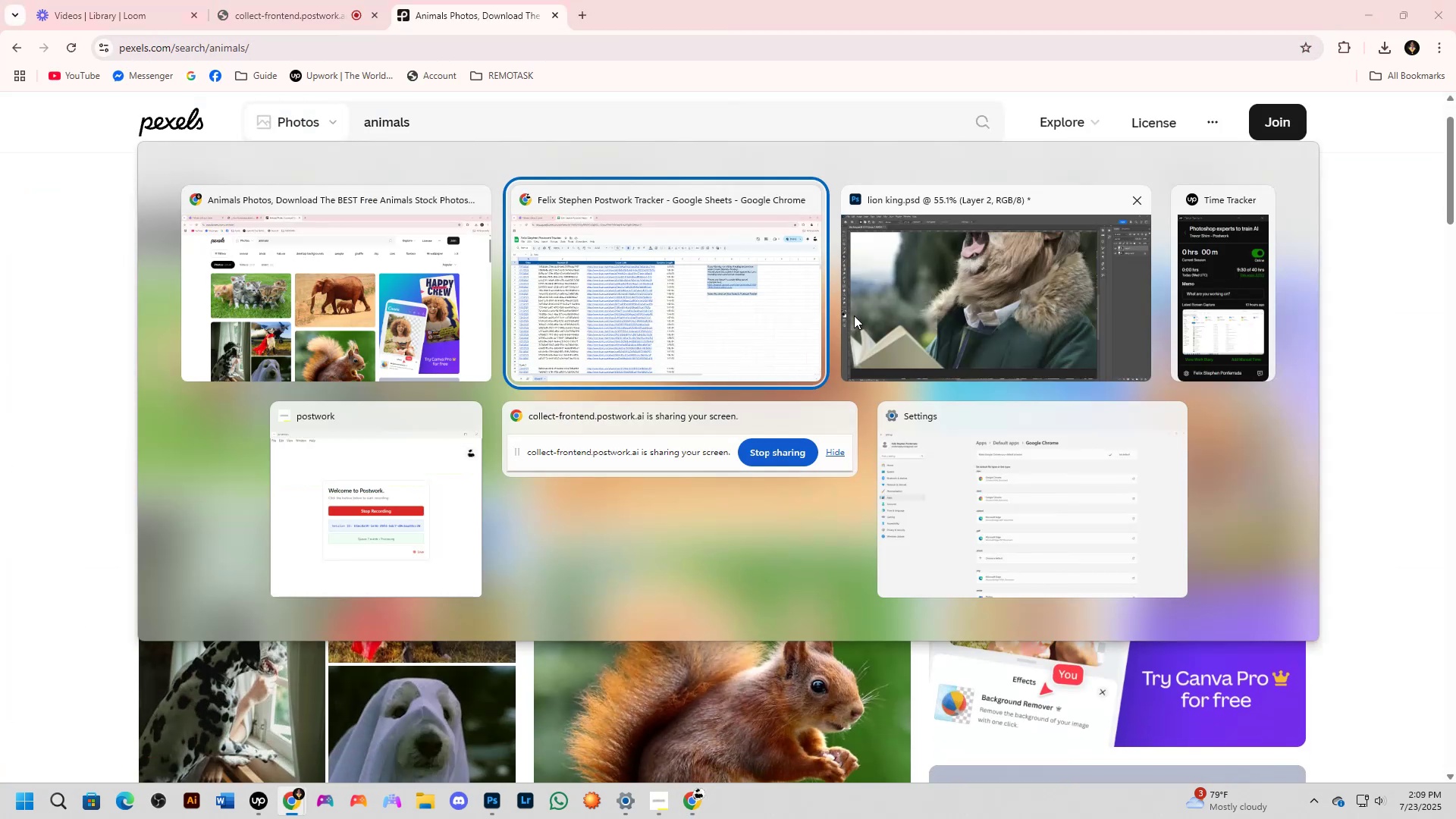 
left_click([946, 297])
 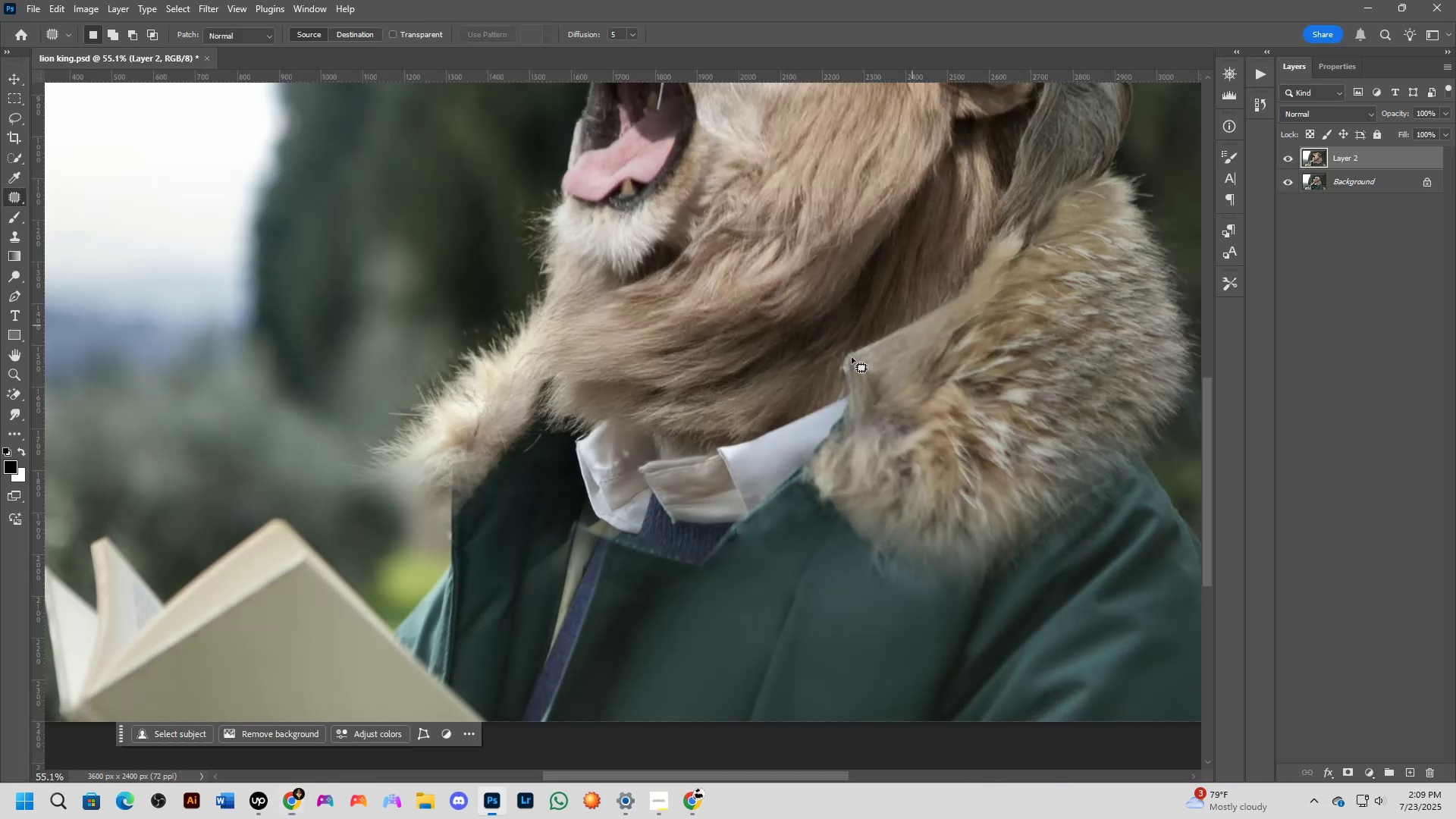 
key(Shift+ShiftLeft)
 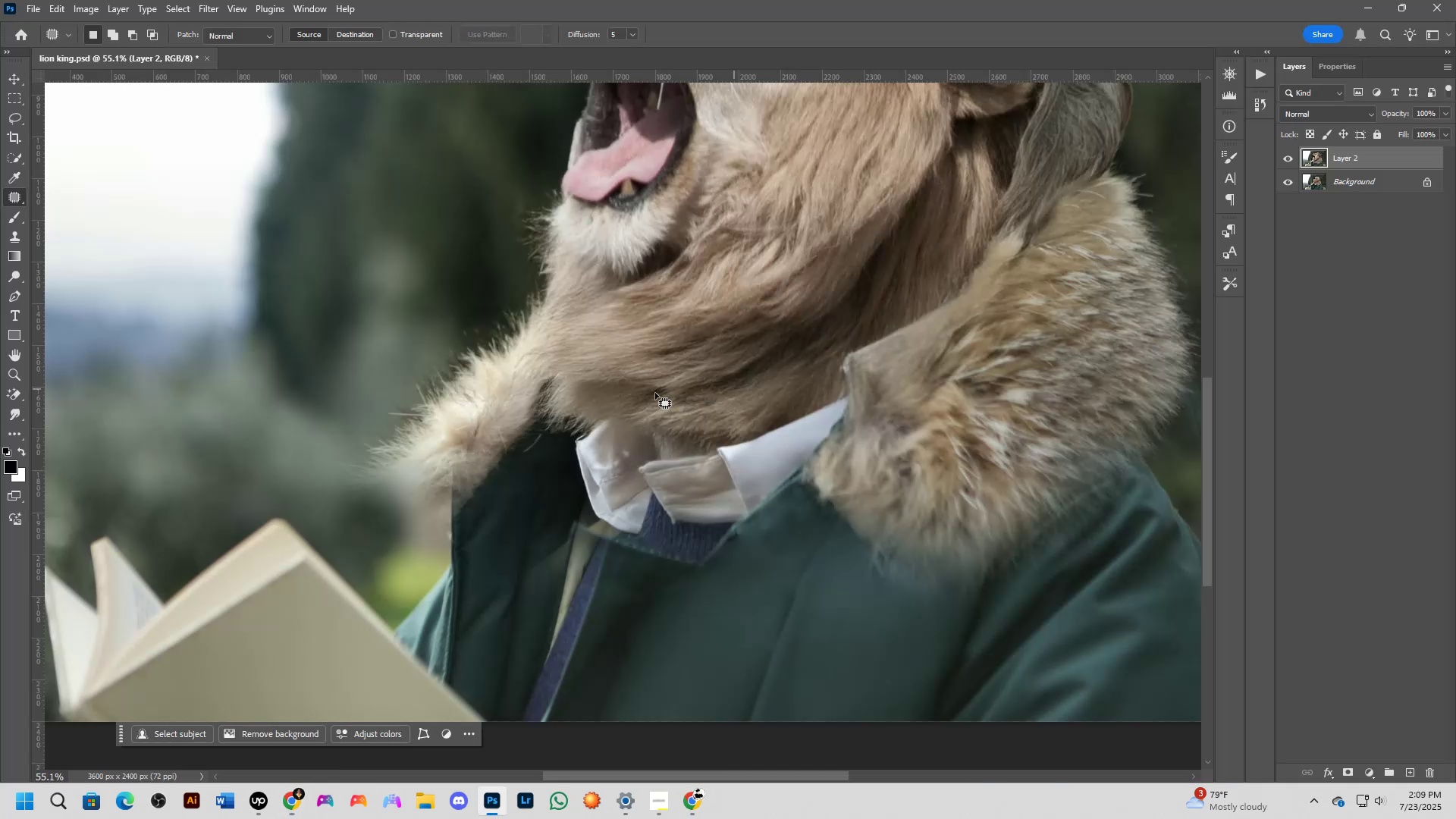 
scroll: coordinate [658, 397], scroll_direction: down, amount: 2.0
 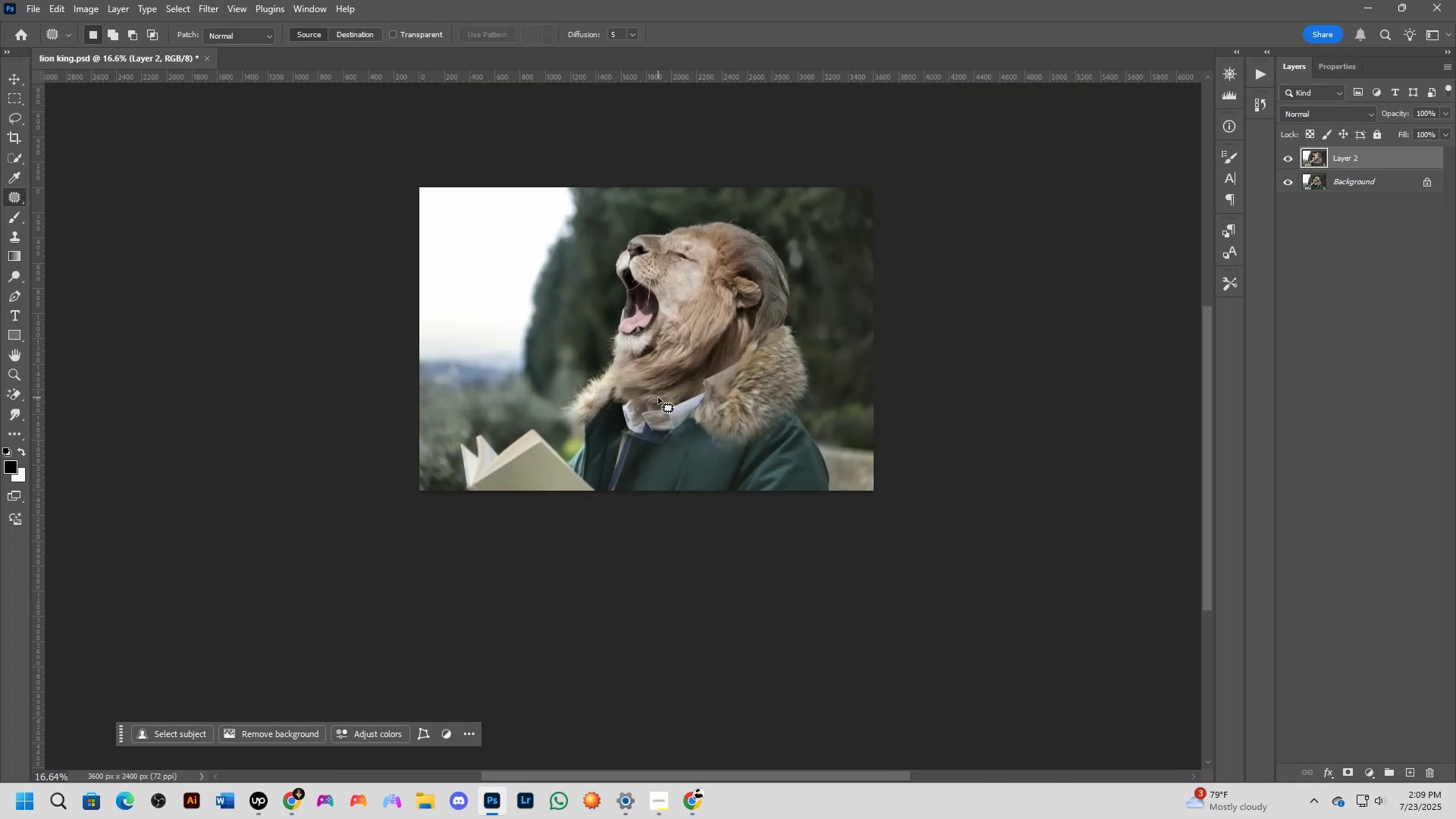 
key(Shift+ShiftLeft)
 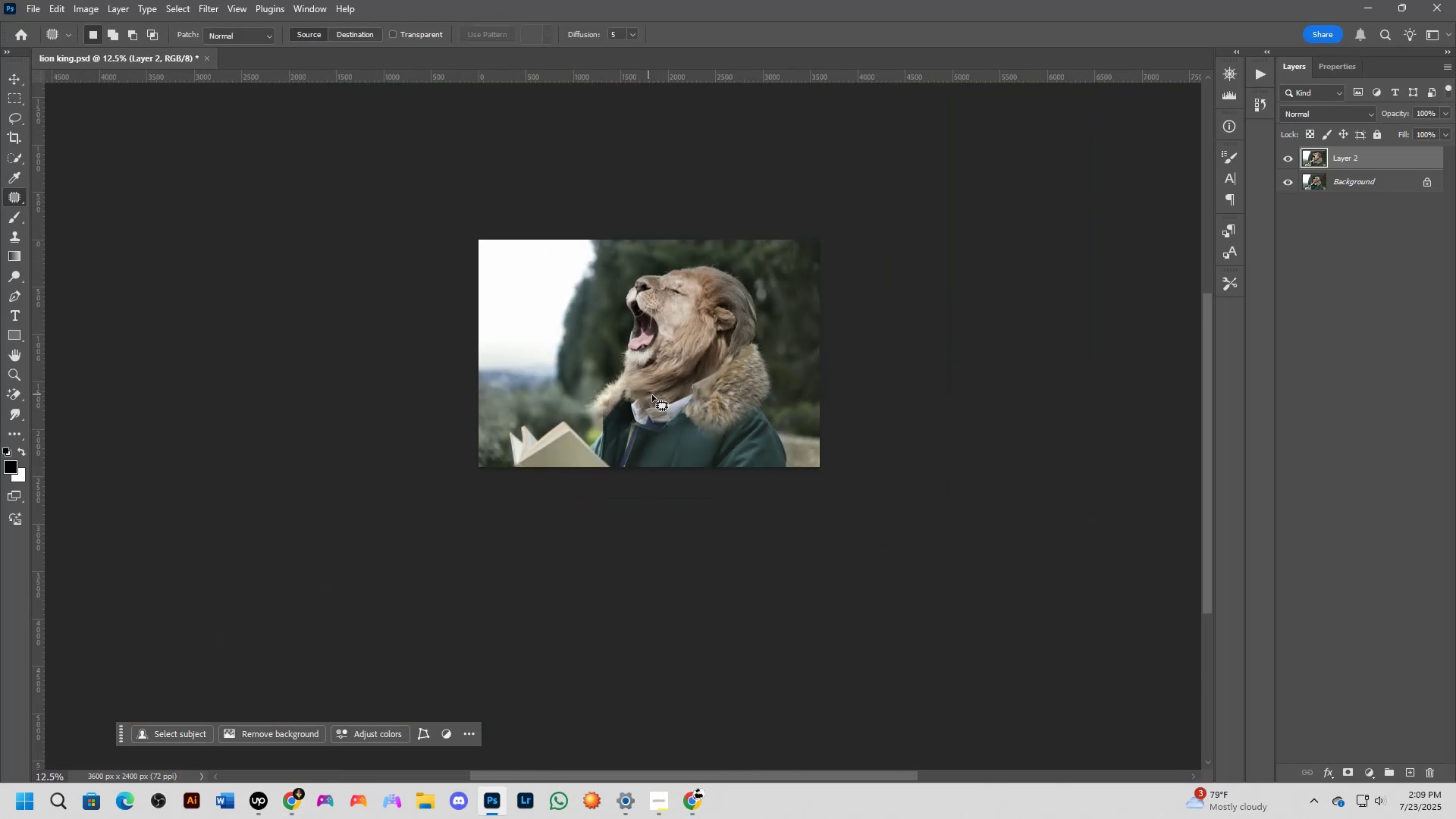 
key(Shift+ShiftLeft)
 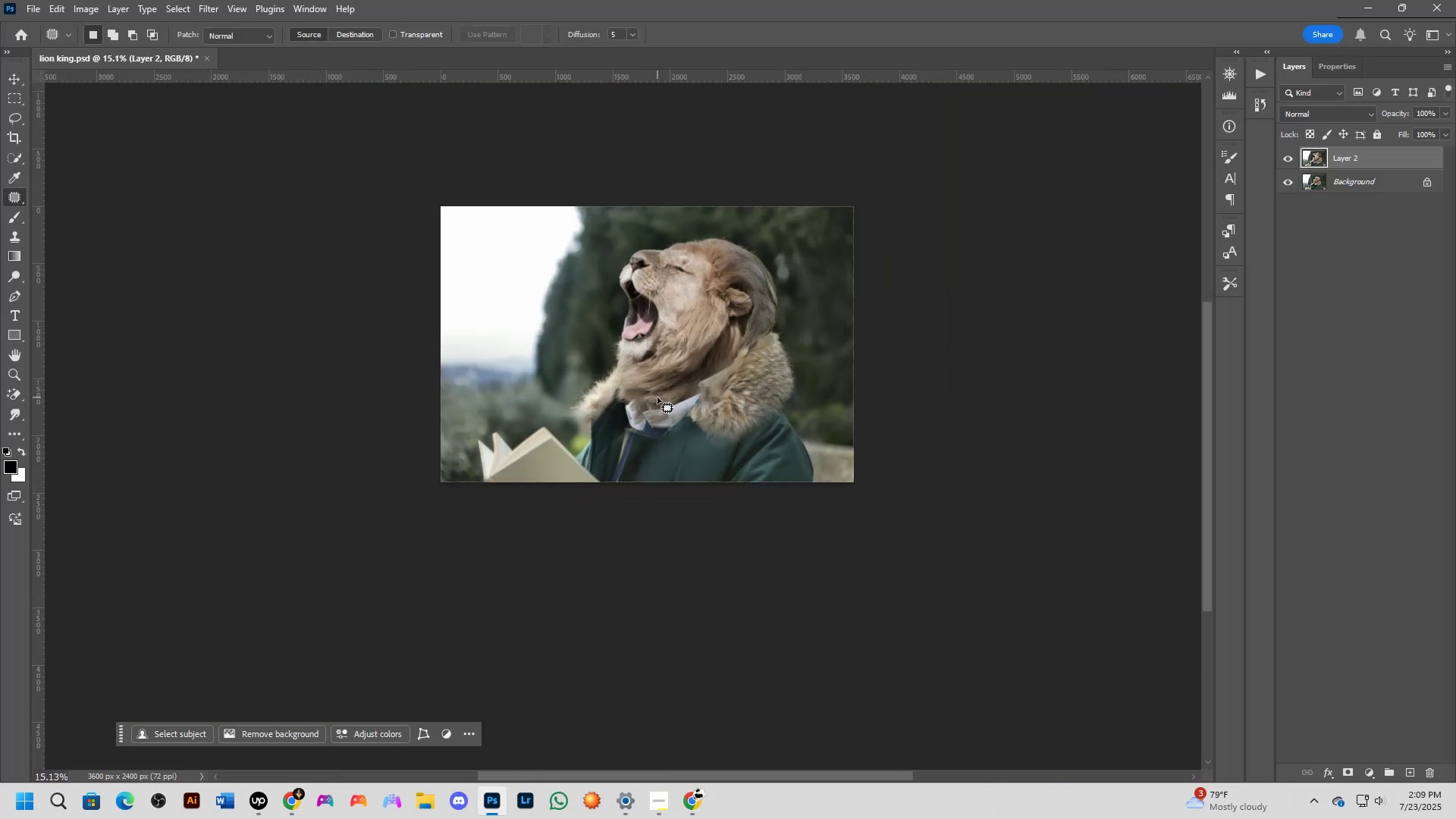 
key(Shift+ShiftLeft)
 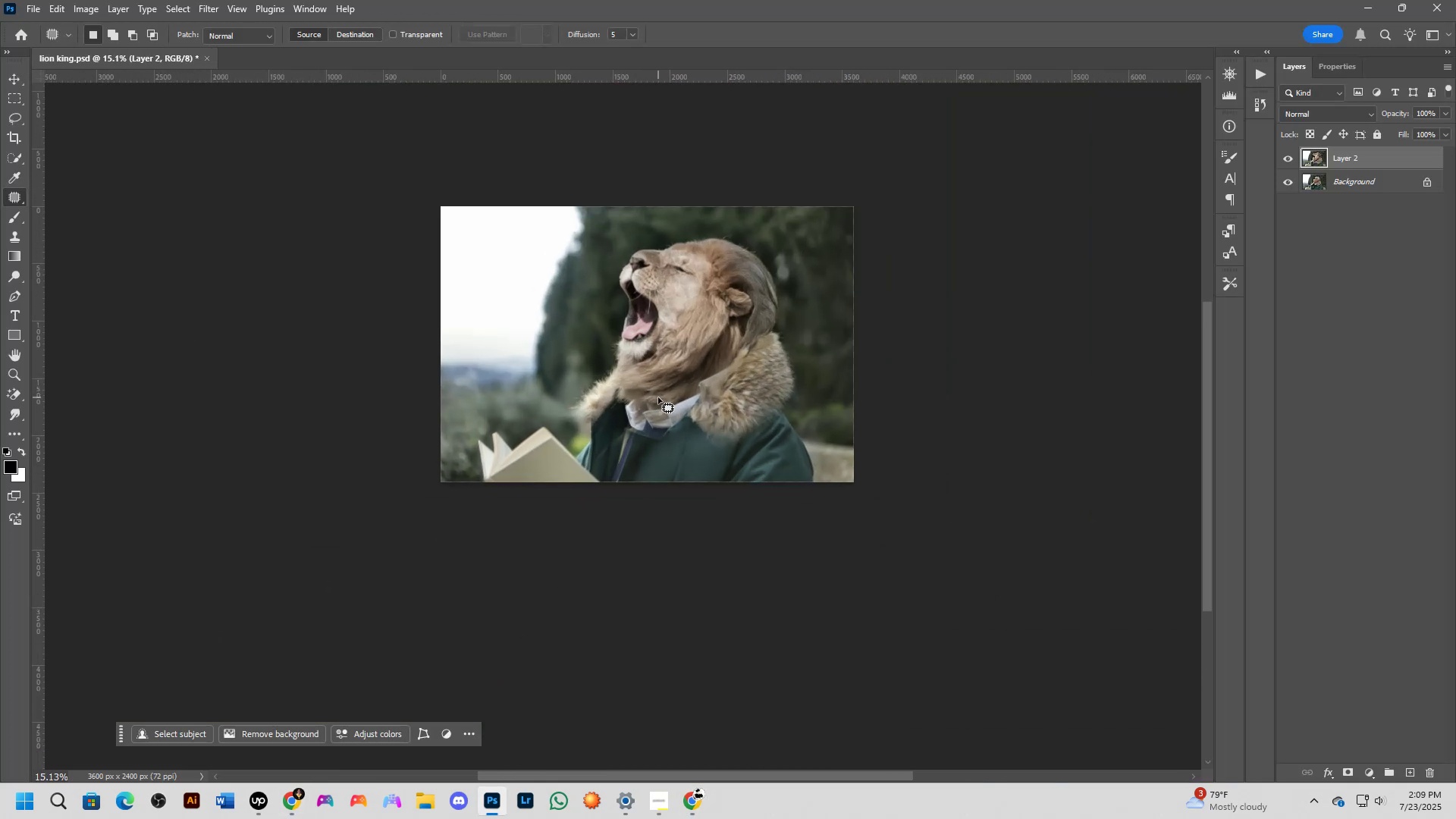 
key(Shift+ShiftLeft)
 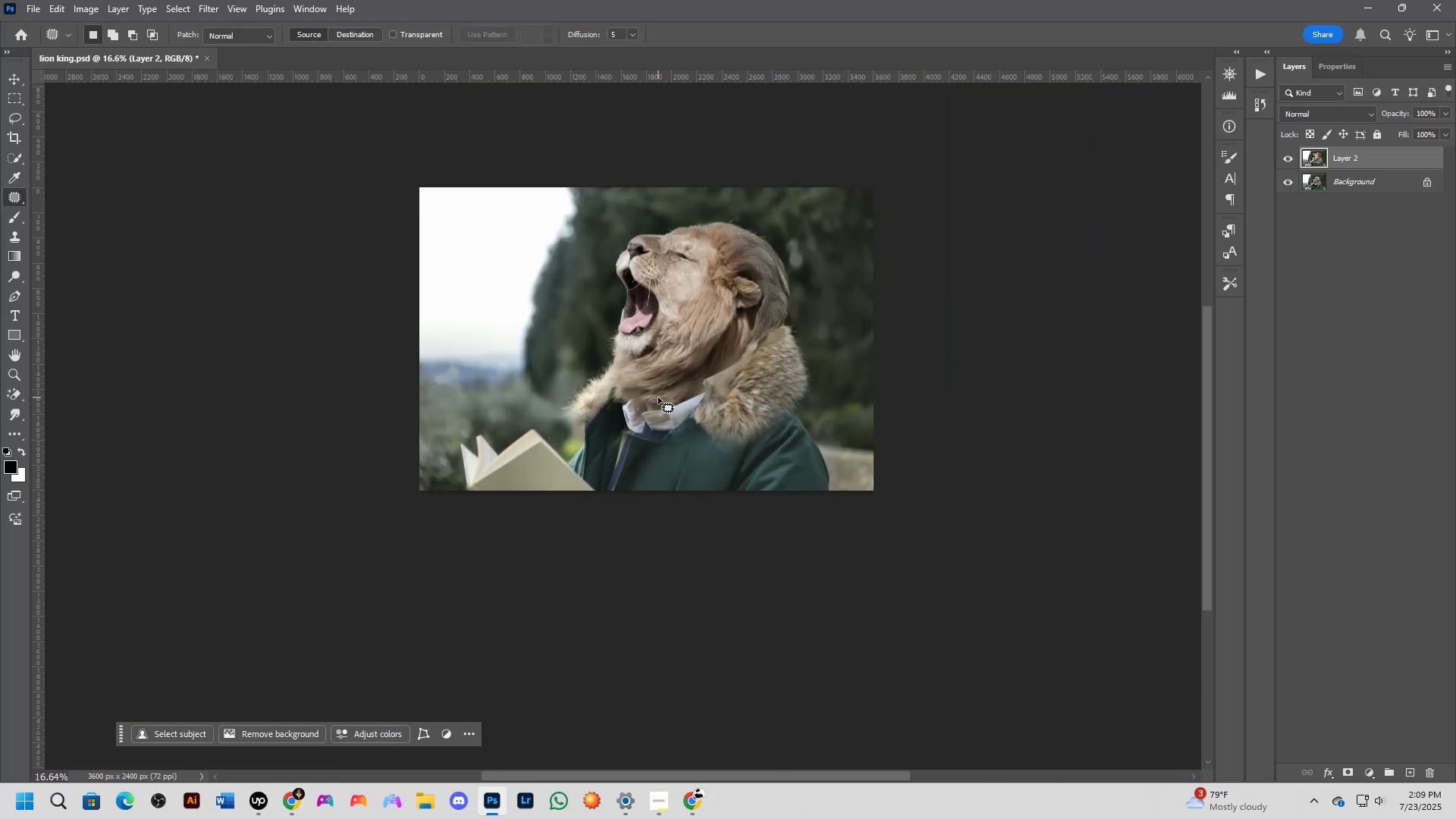 
scroll: coordinate [658, 397], scroll_direction: up, amount: 1.0
 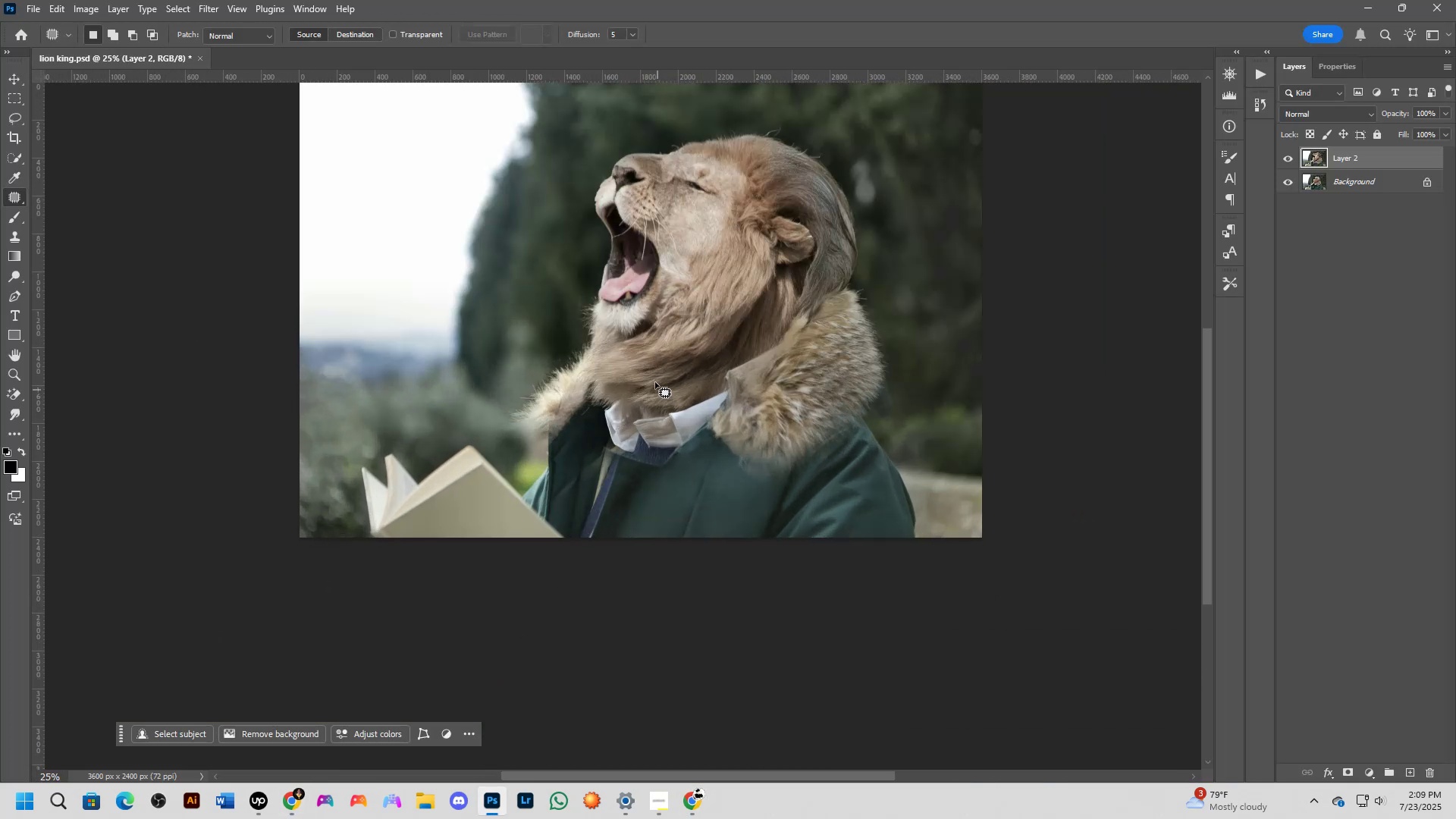 
key(Shift+ShiftLeft)
 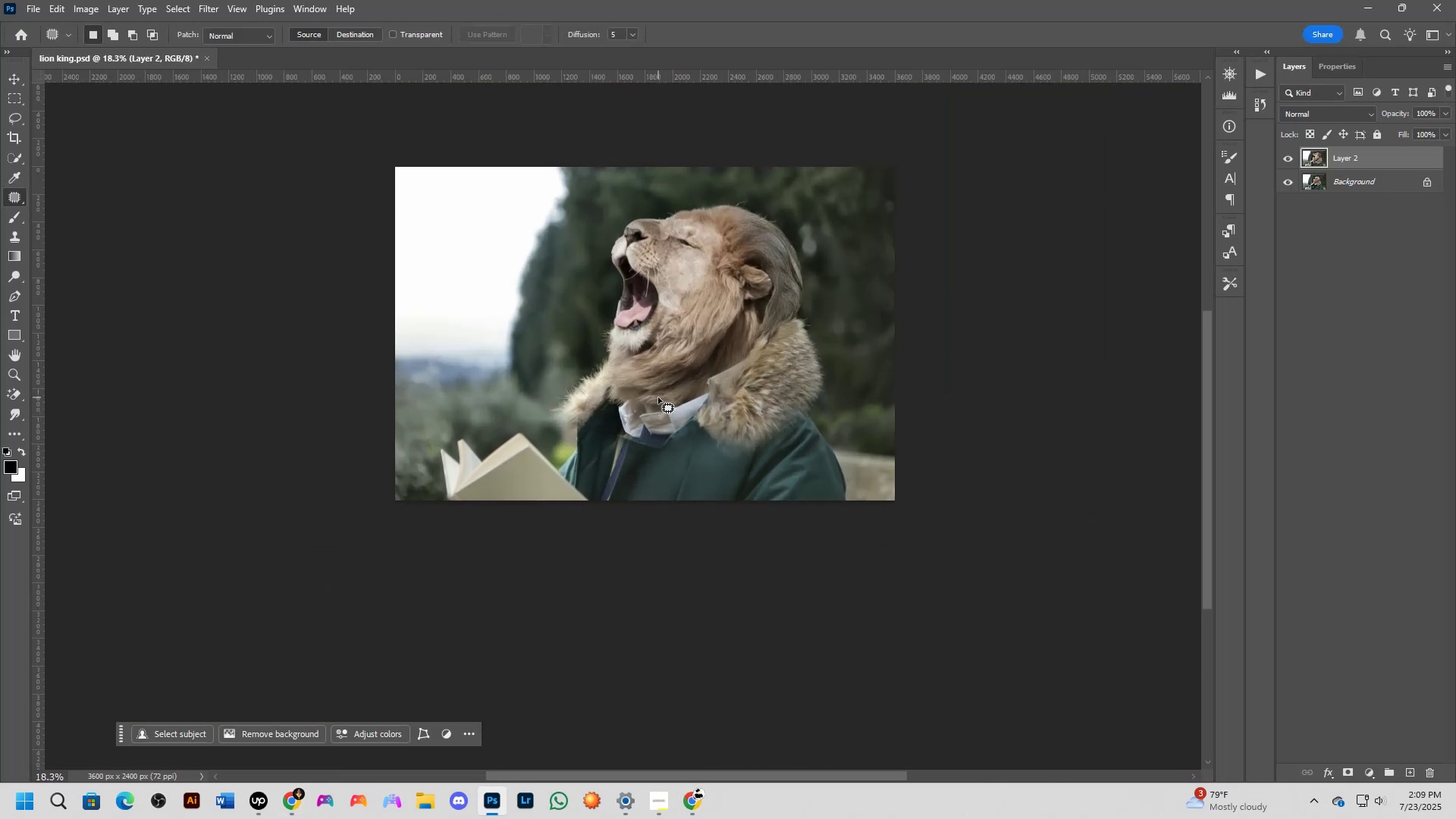 
key(Shift+ShiftLeft)
 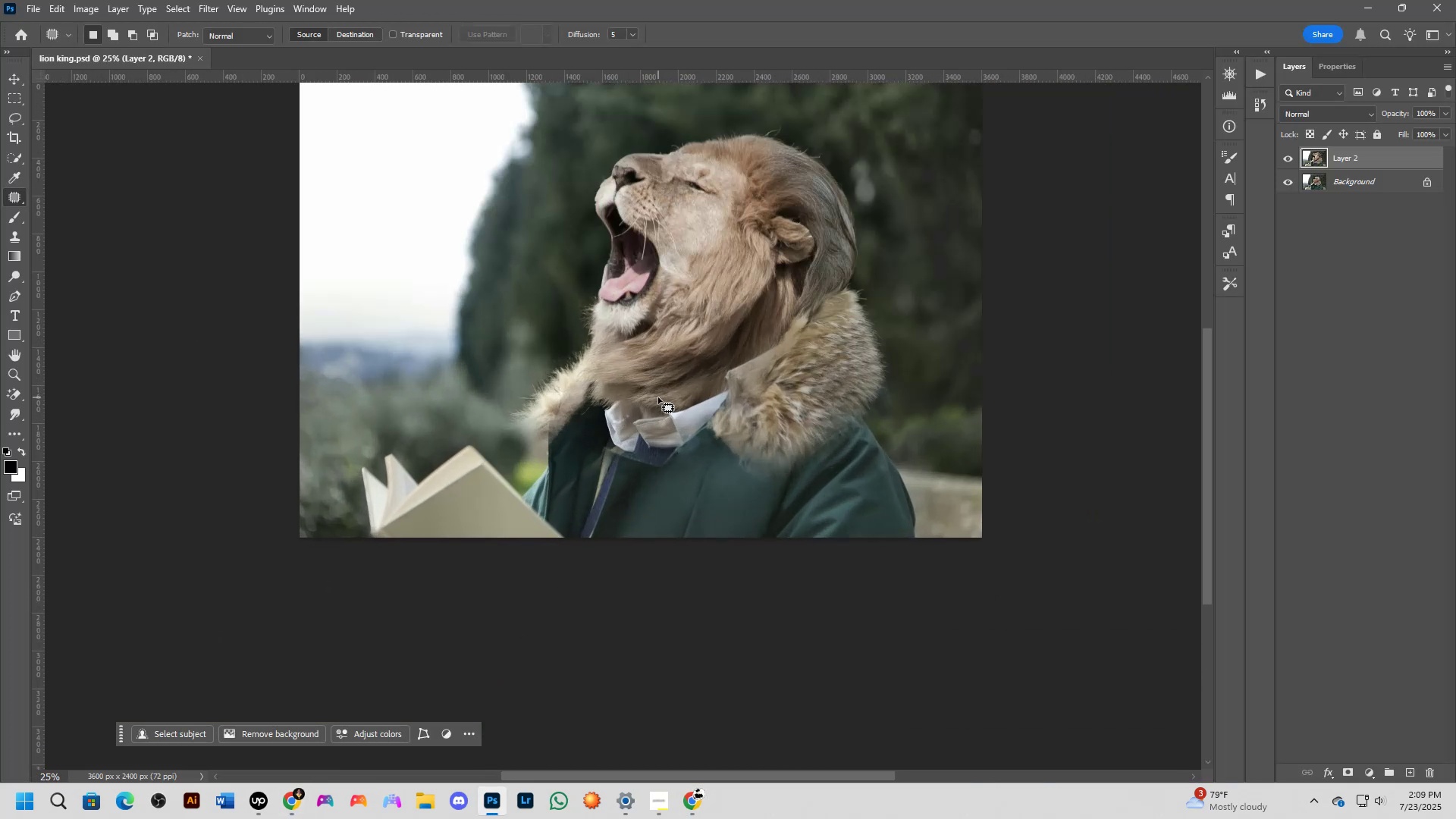 
key(Shift+ShiftLeft)
 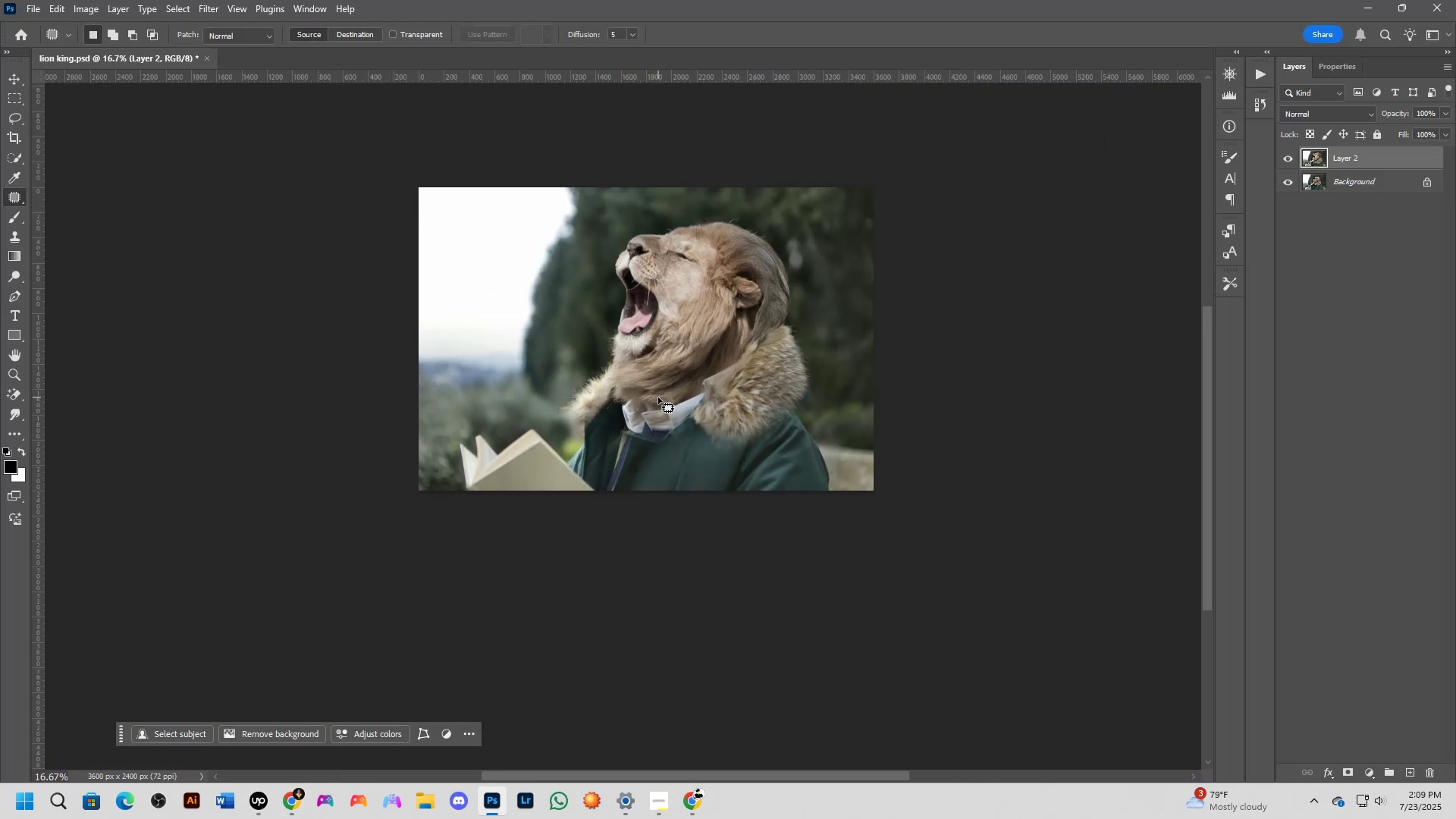 
key(Shift+ShiftLeft)
 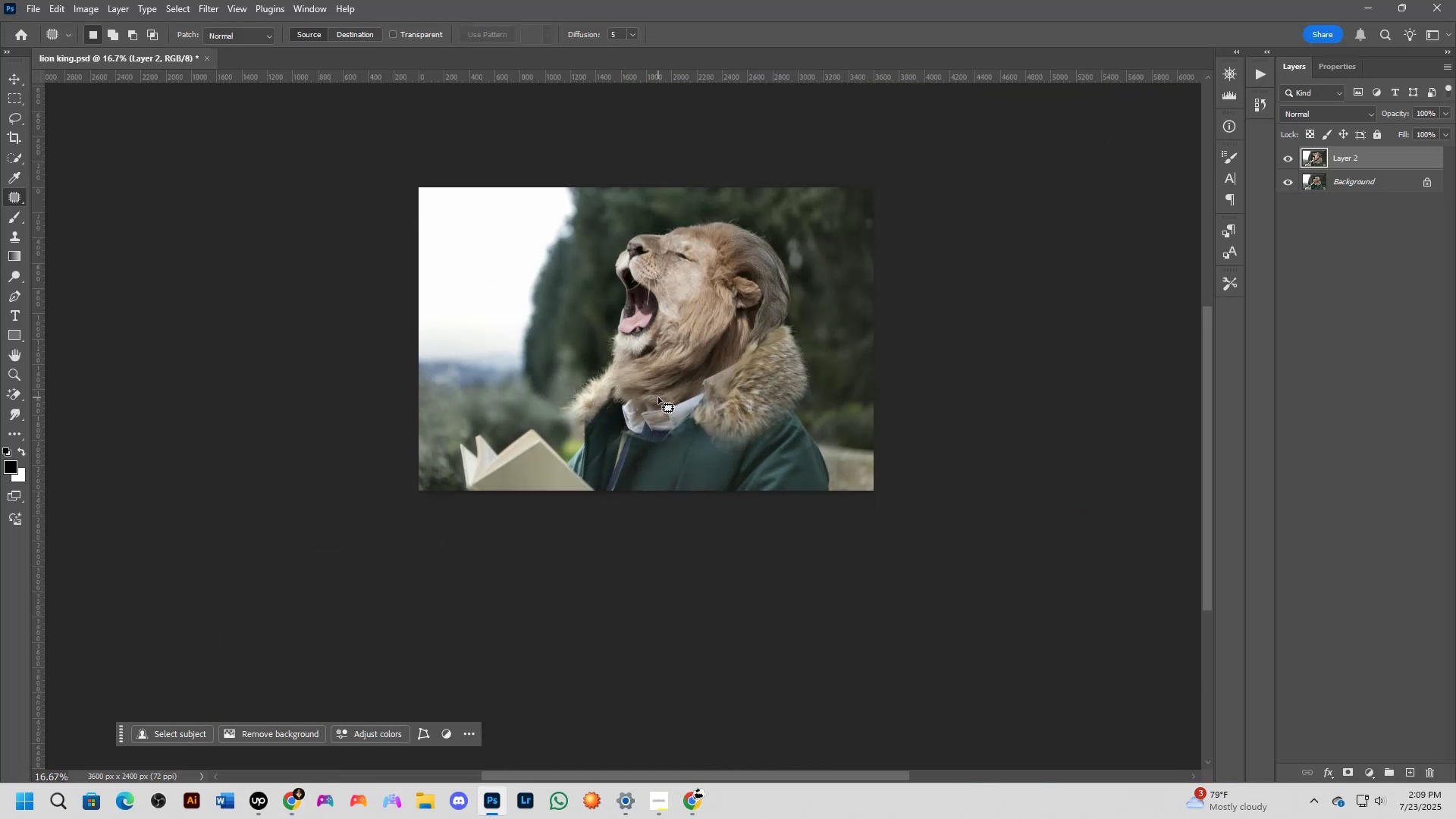 
key(Shift+ShiftLeft)
 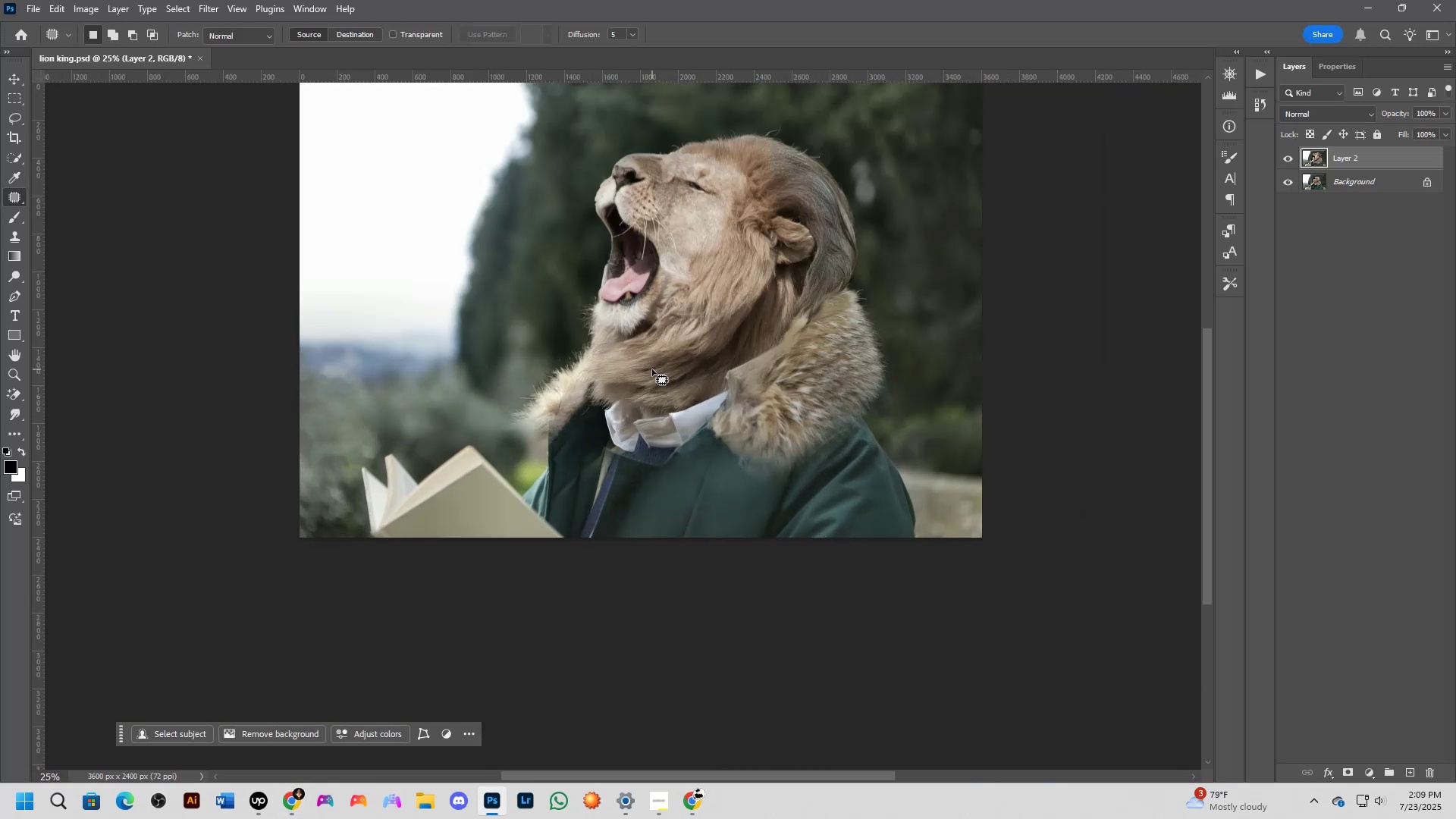 
scroll: coordinate [640, 356], scroll_direction: down, amount: 2.0
 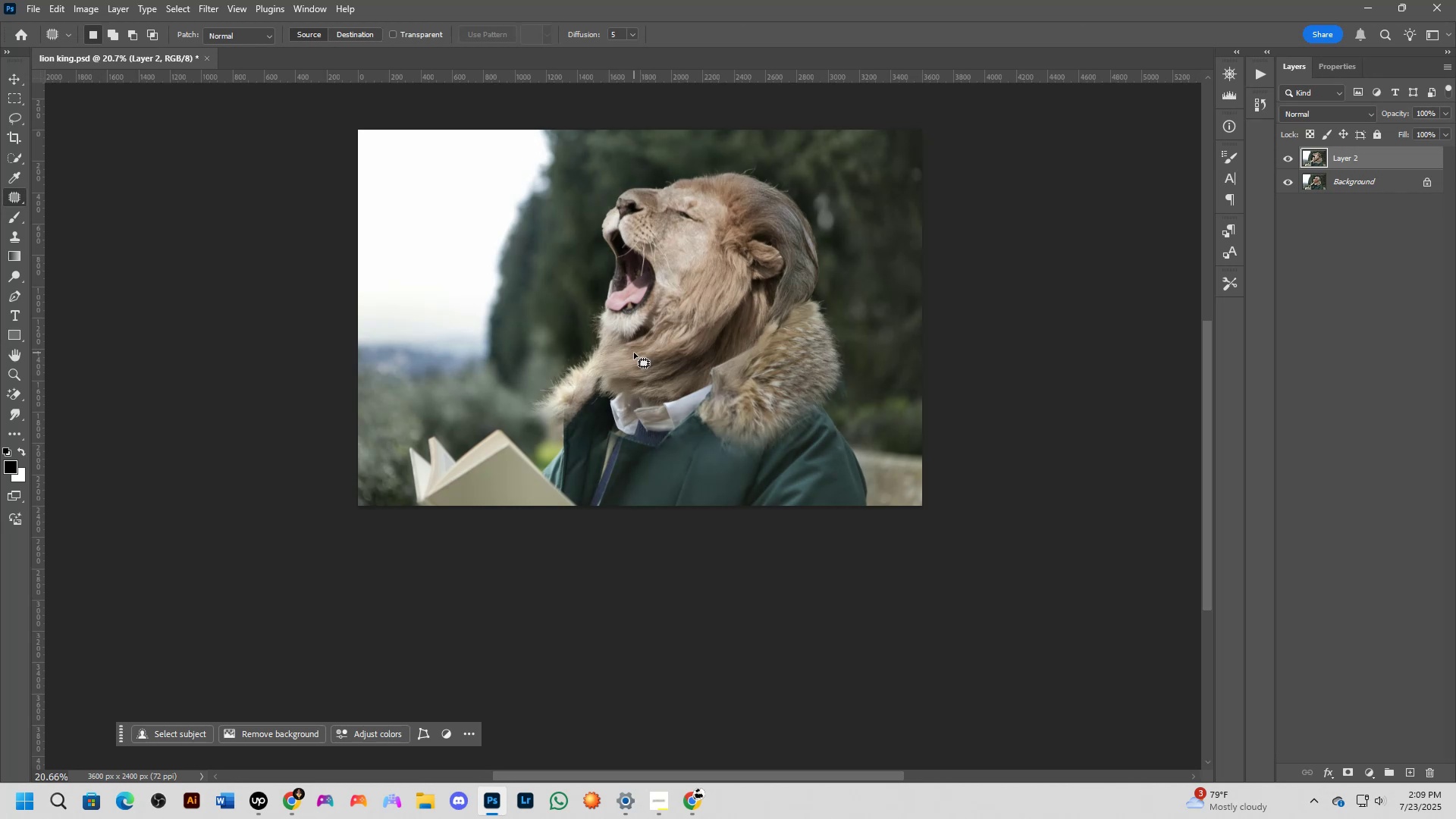 
wait(8.73)
 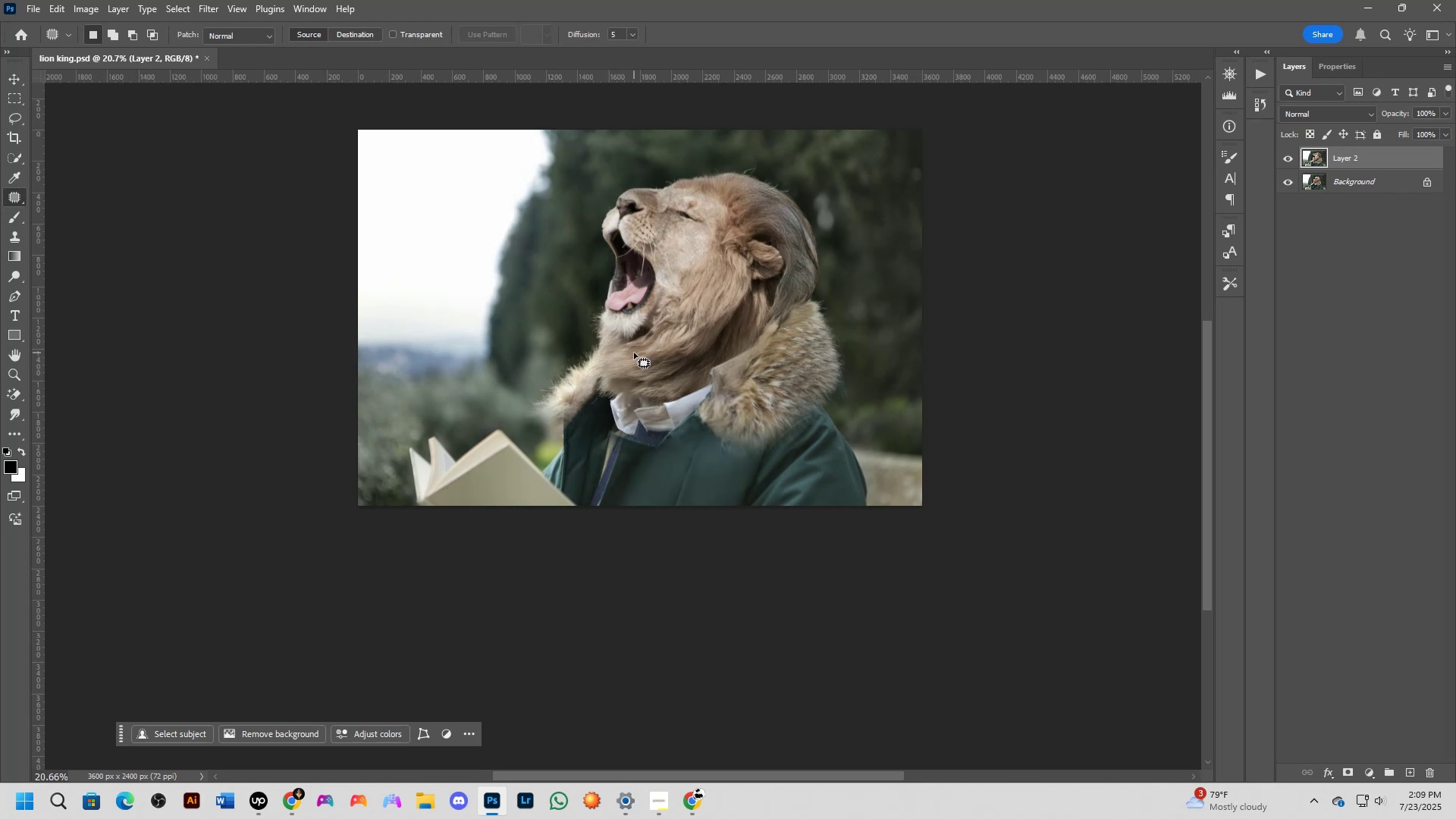 
scroll: coordinate [664, 234], scroll_direction: up, amount: 5.0
 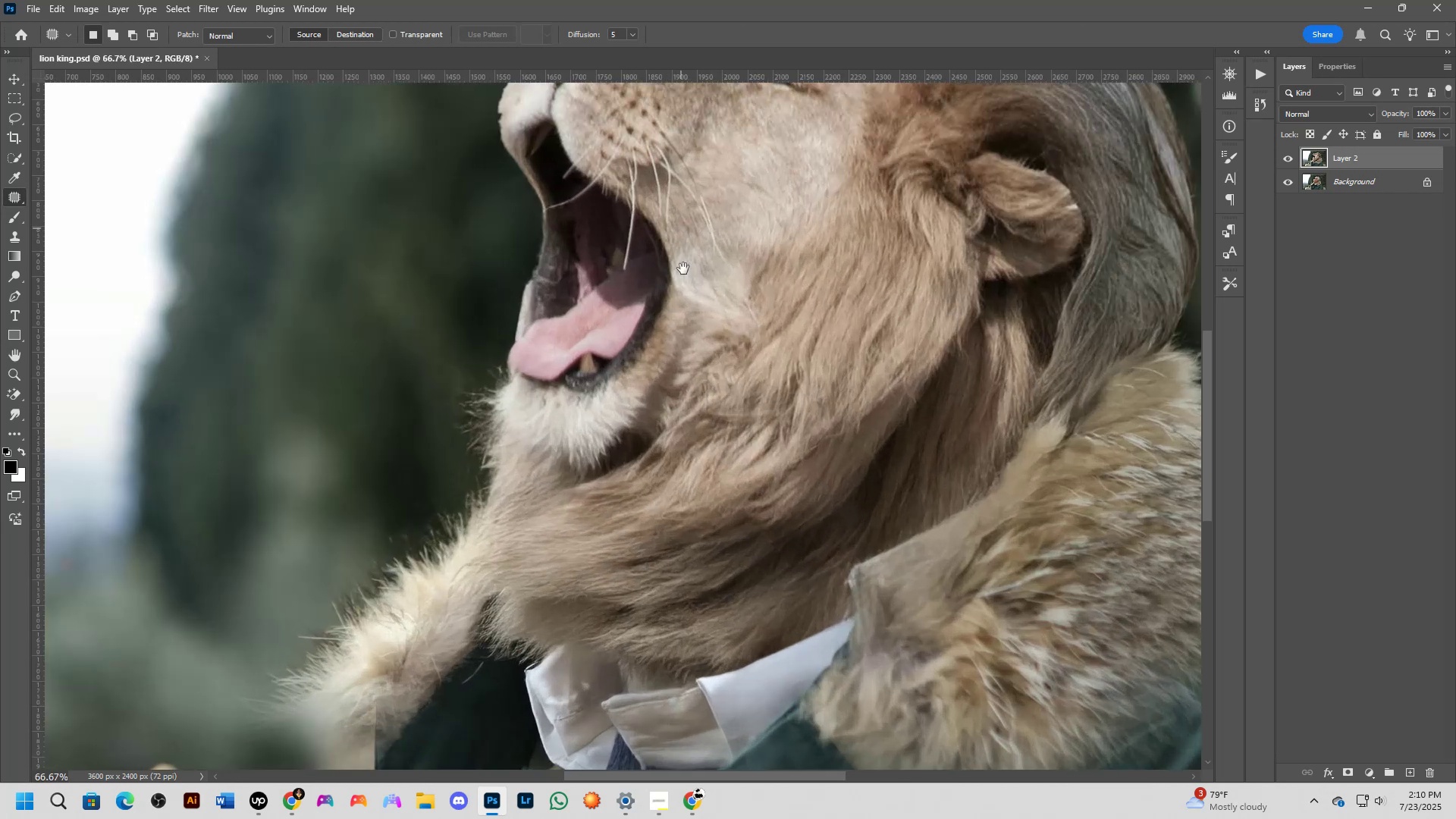 
key(Shift+ShiftLeft)
 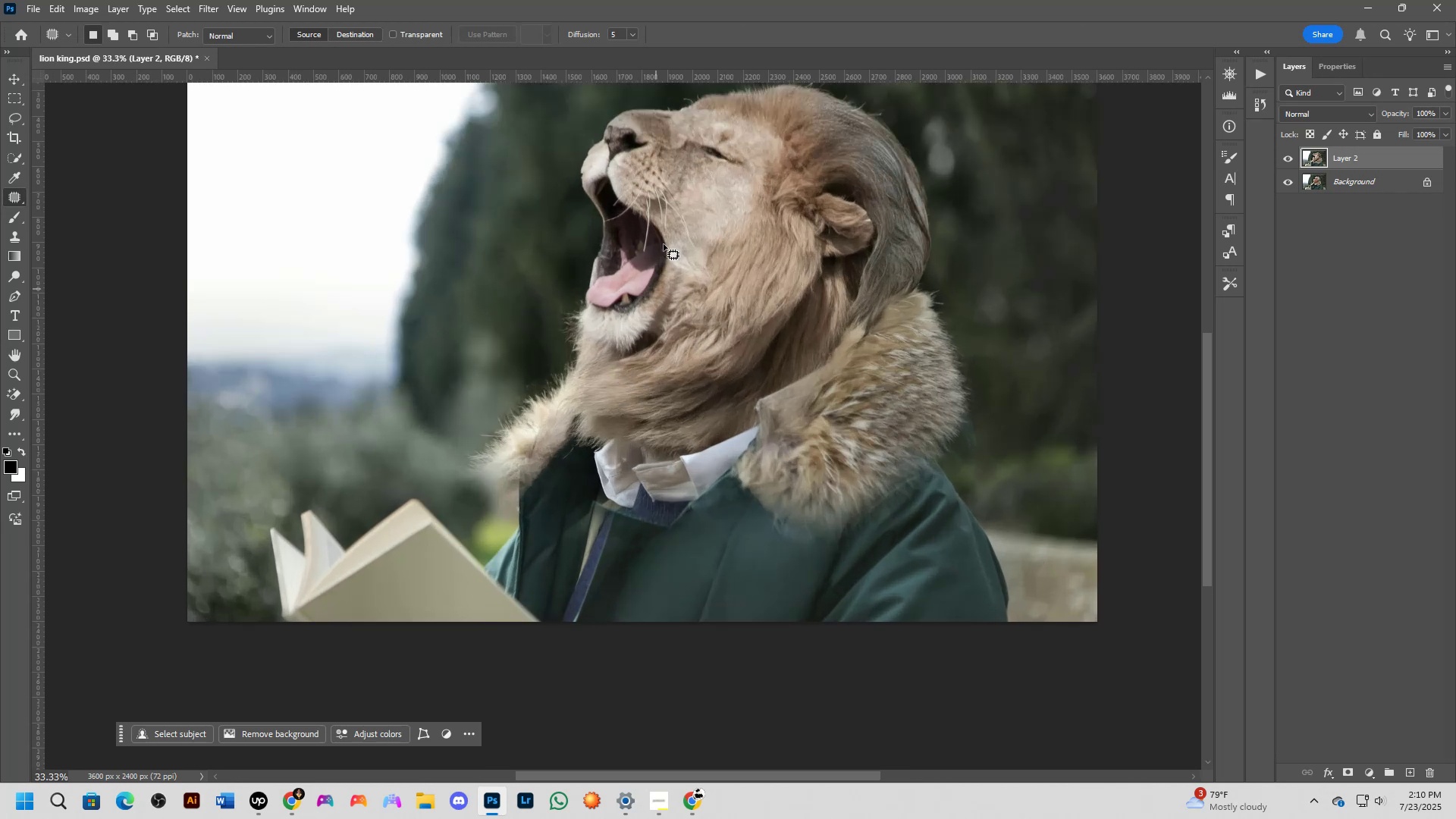 
key(Shift+ShiftLeft)
 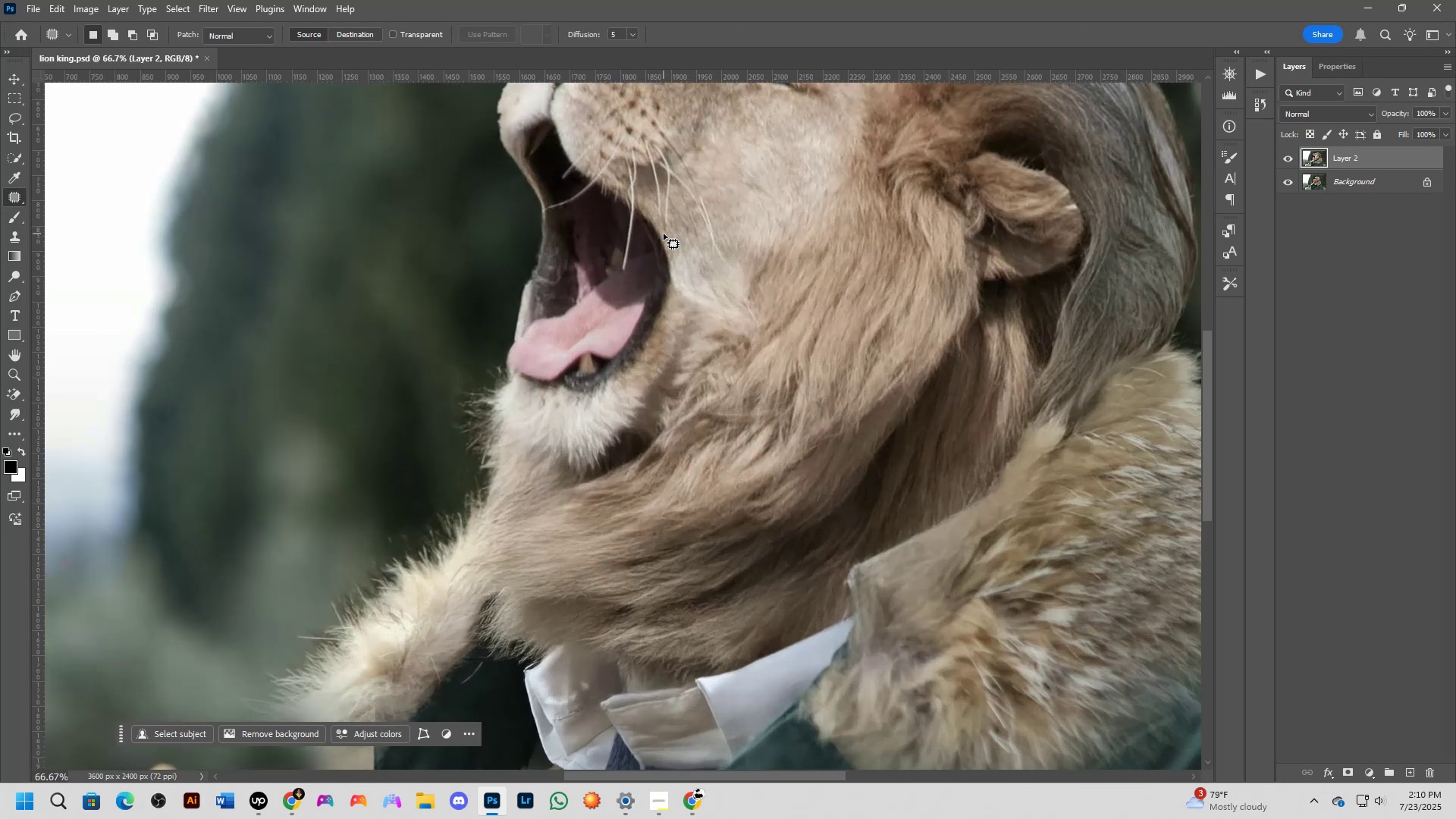 
hold_key(key=Space, duration=0.64)
 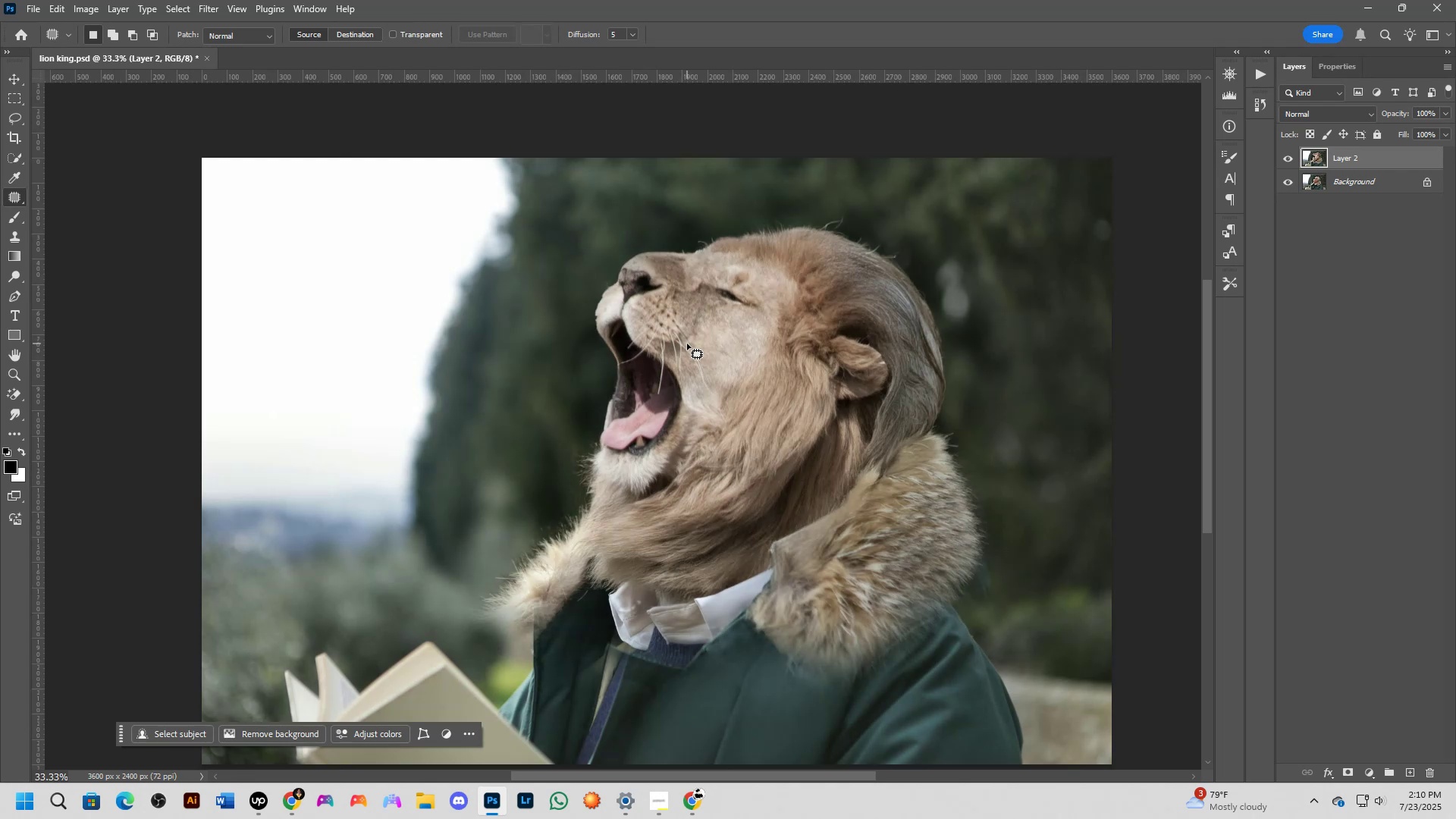 
left_click_drag(start_coordinate=[680, 225], to_coordinate=[686, 397])
 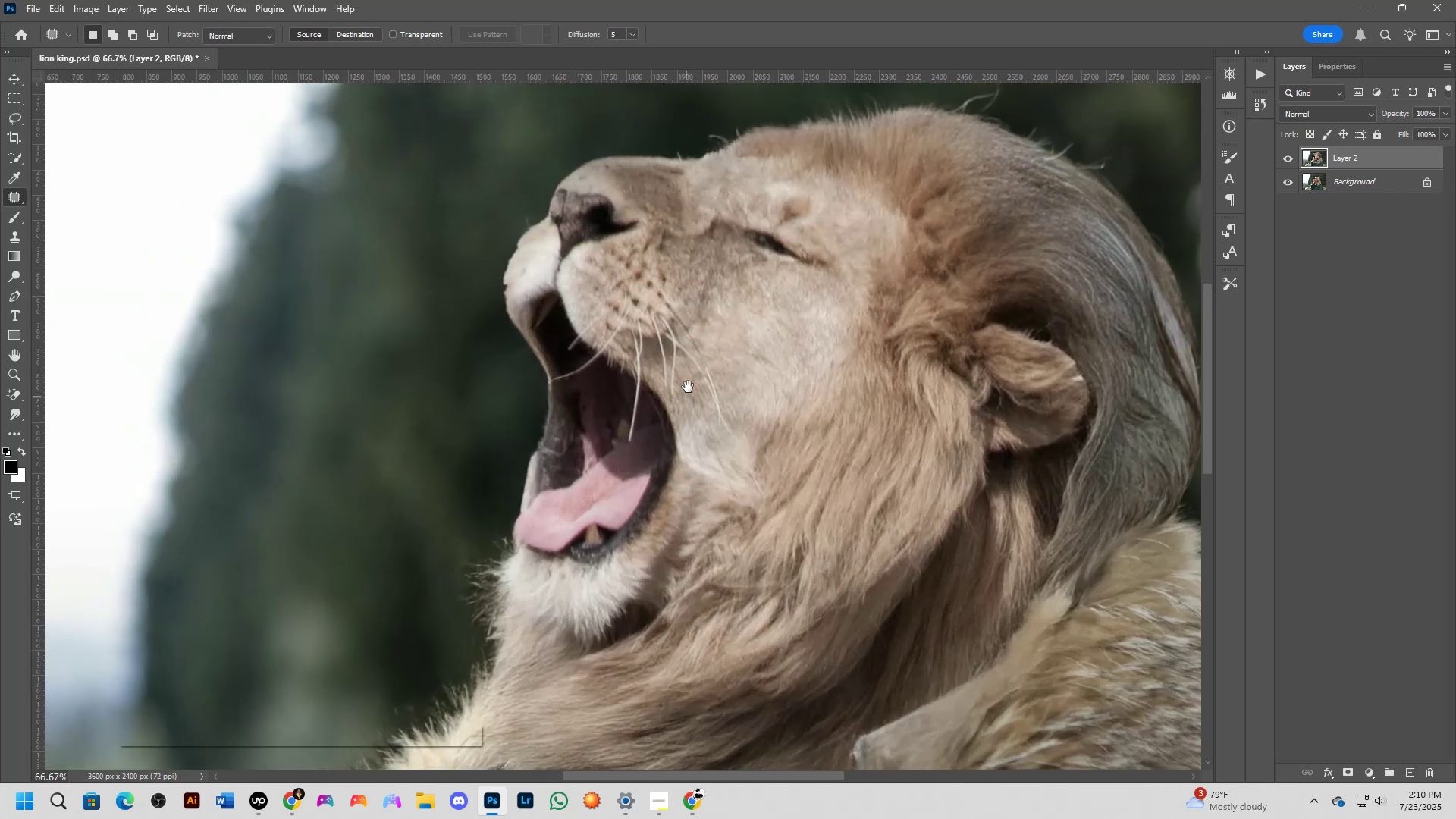 
key(Shift+ShiftLeft)
 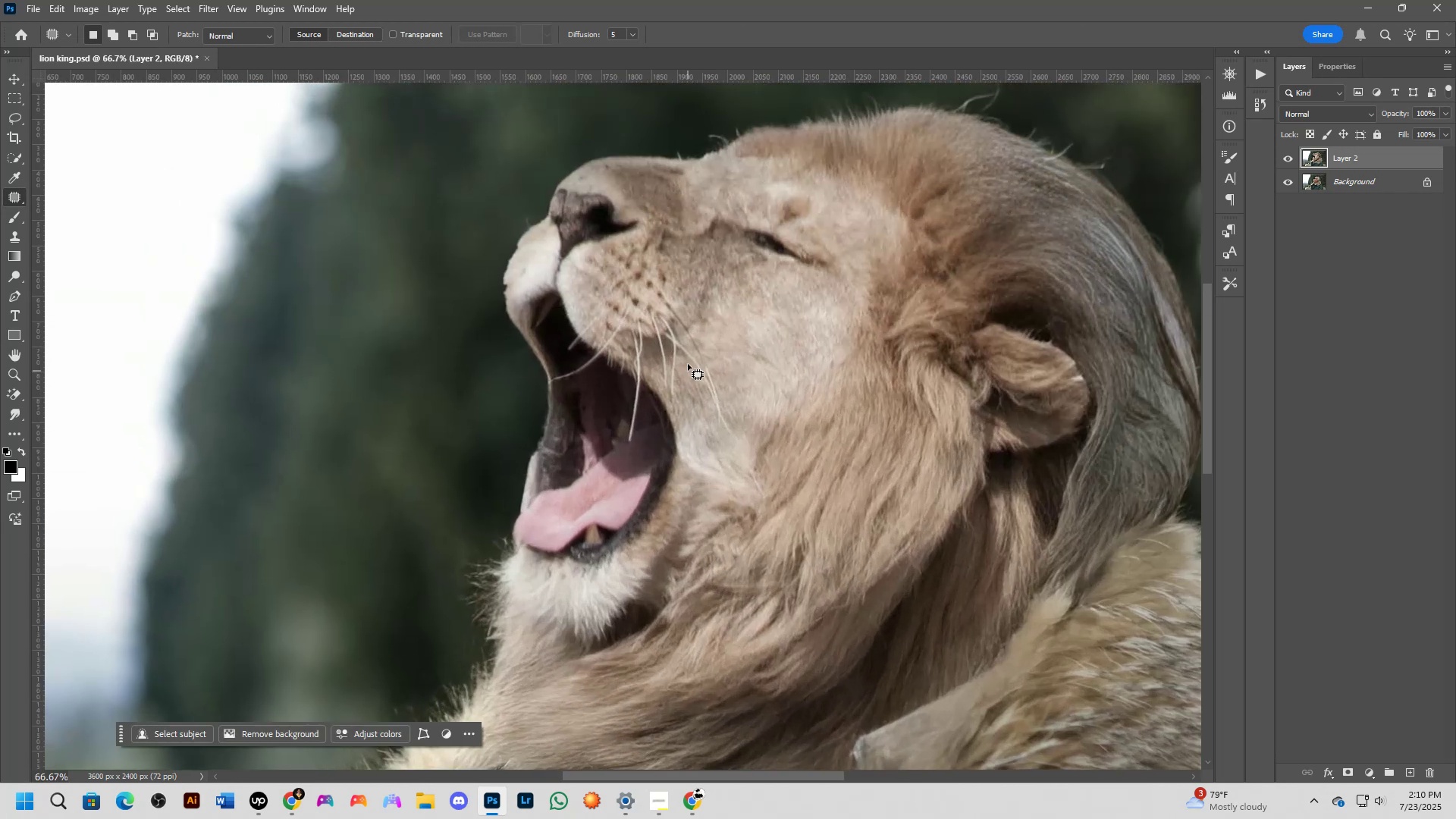 
scroll: coordinate [687, 344], scroll_direction: down, amount: 2.0
 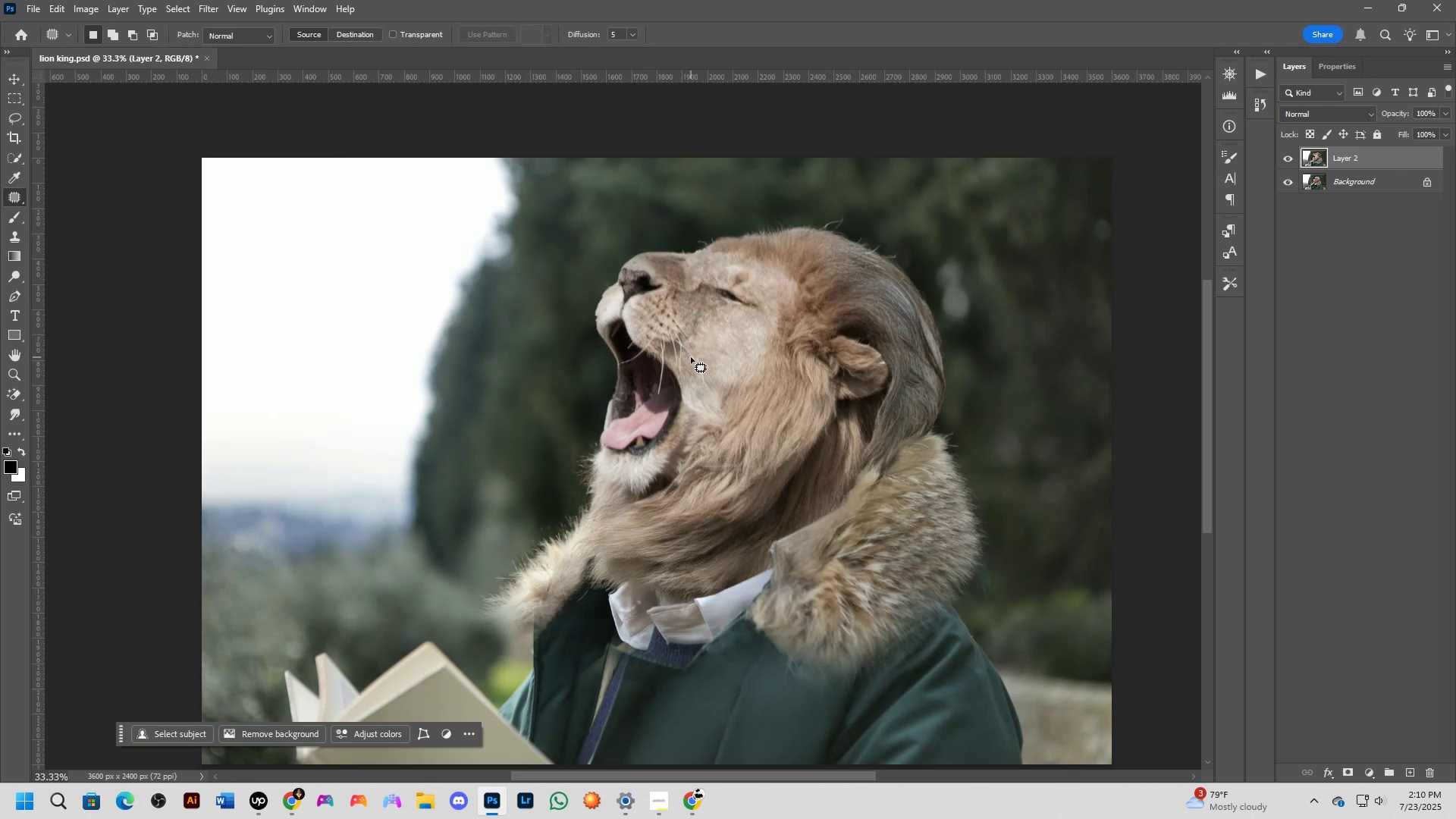 
key(Shift+ShiftLeft)
 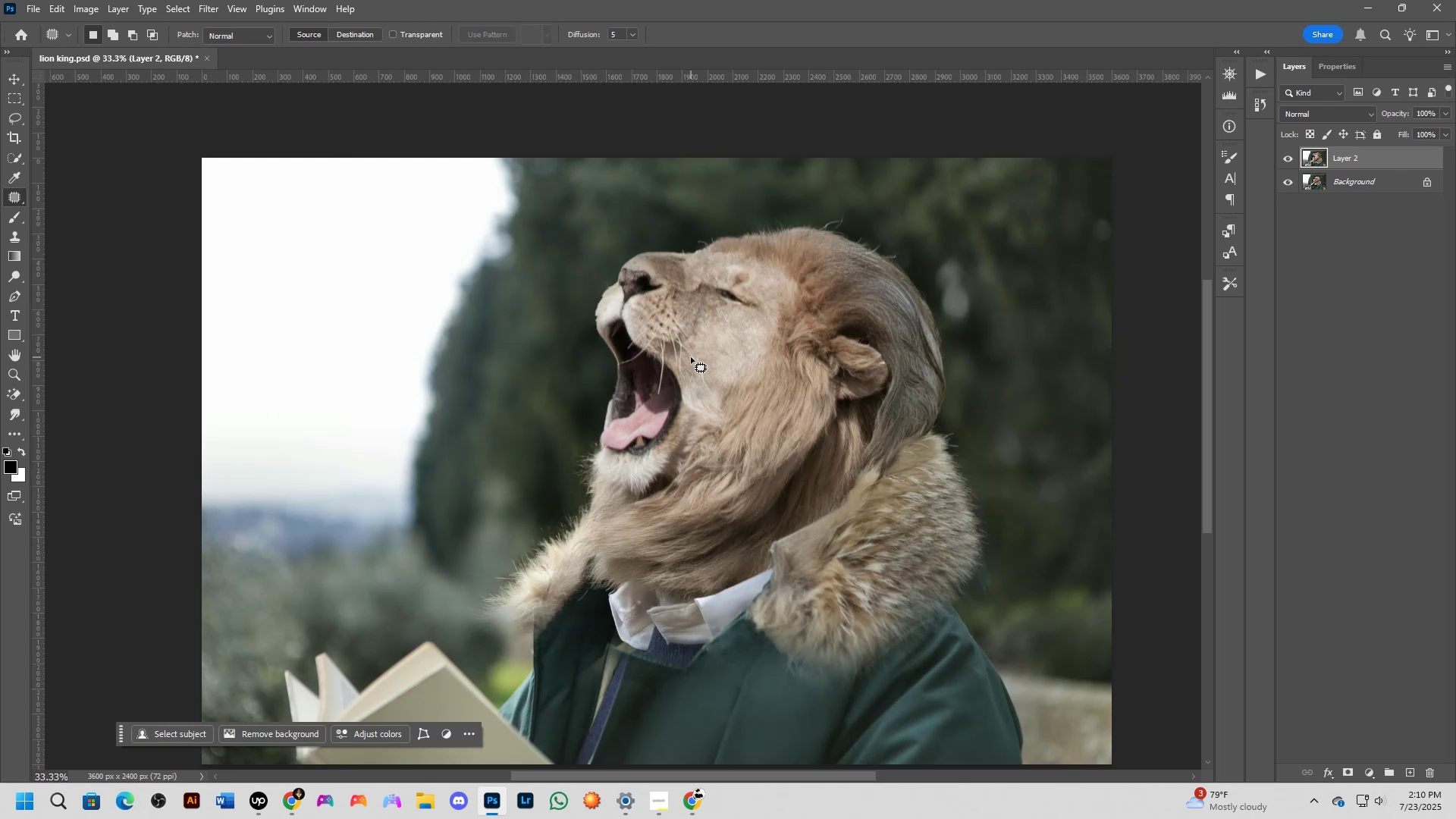 
hold_key(key=Space, duration=1.18)
 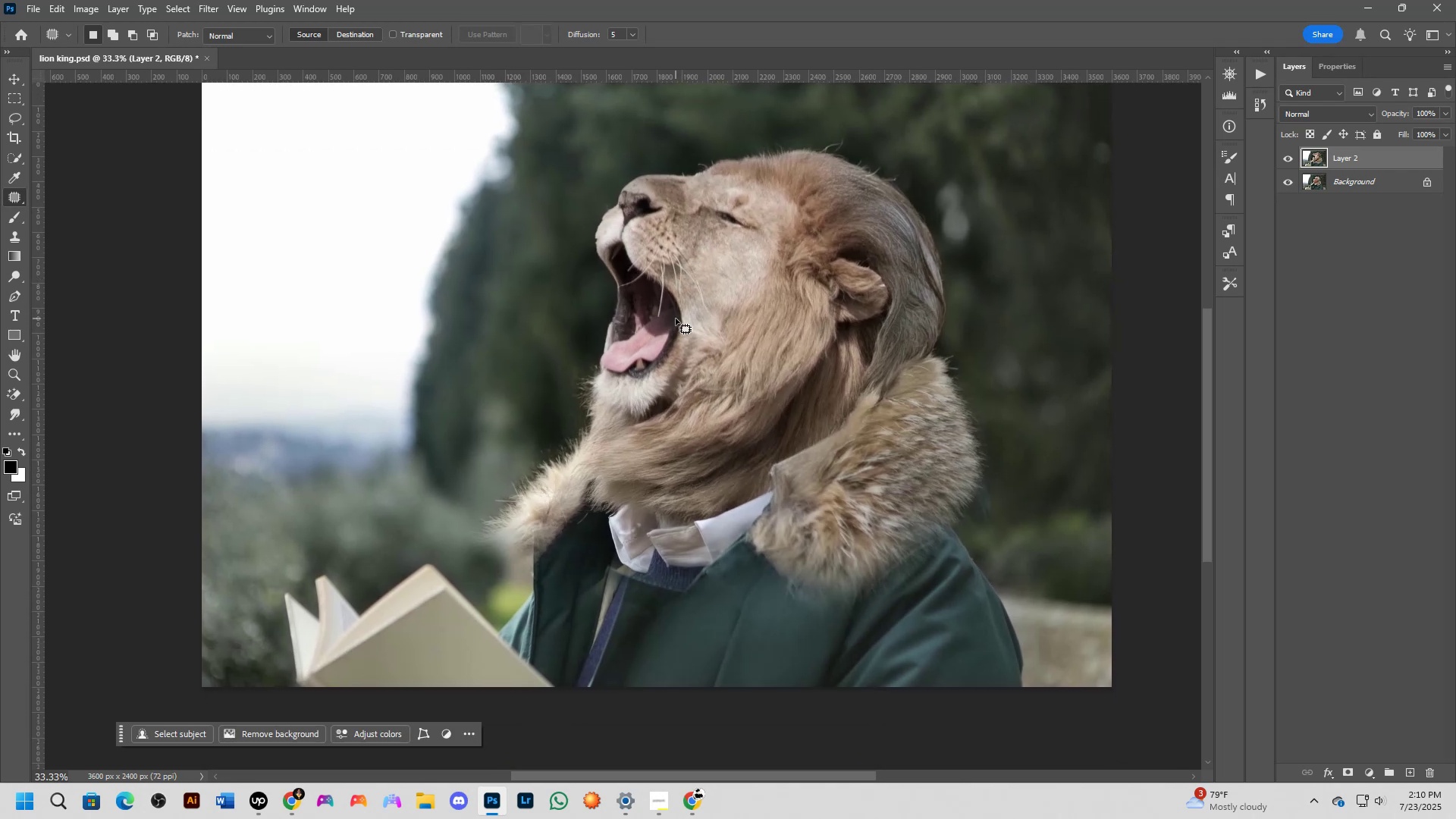 
left_click_drag(start_coordinate=[691, 356], to_coordinate=[691, 279])
 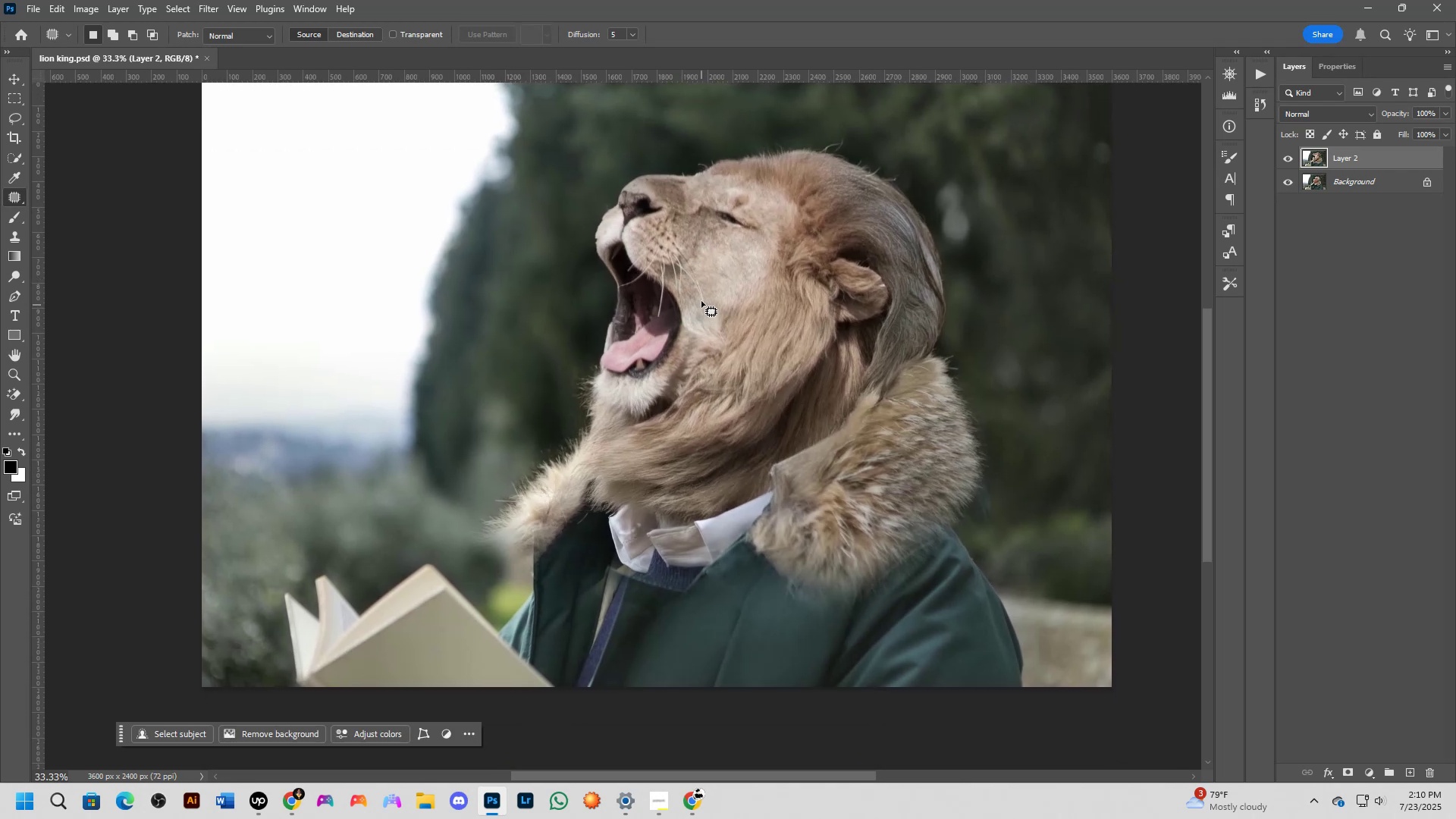 
key(Alt+AltLeft)
 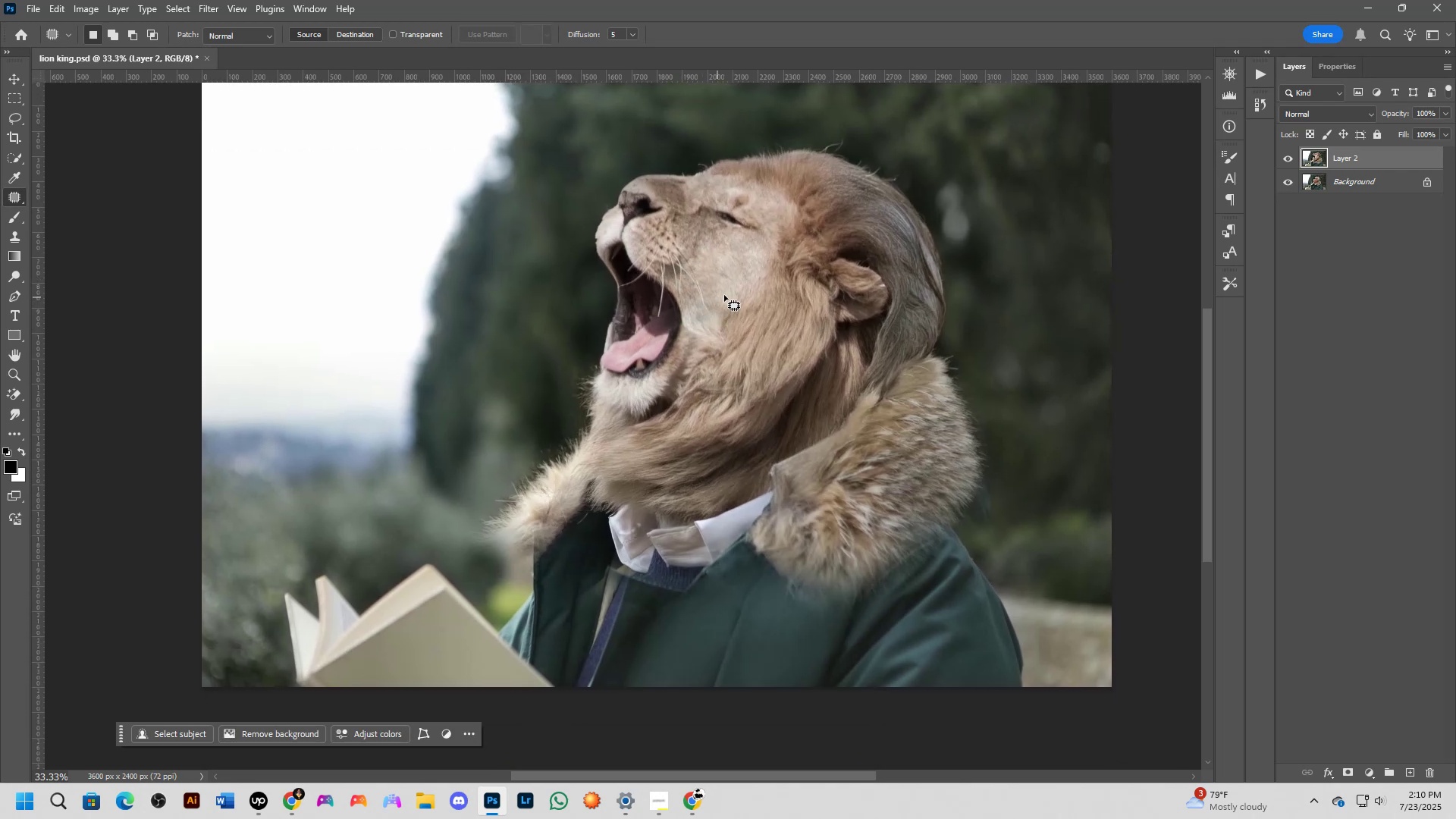 
key(Alt+Tab)
 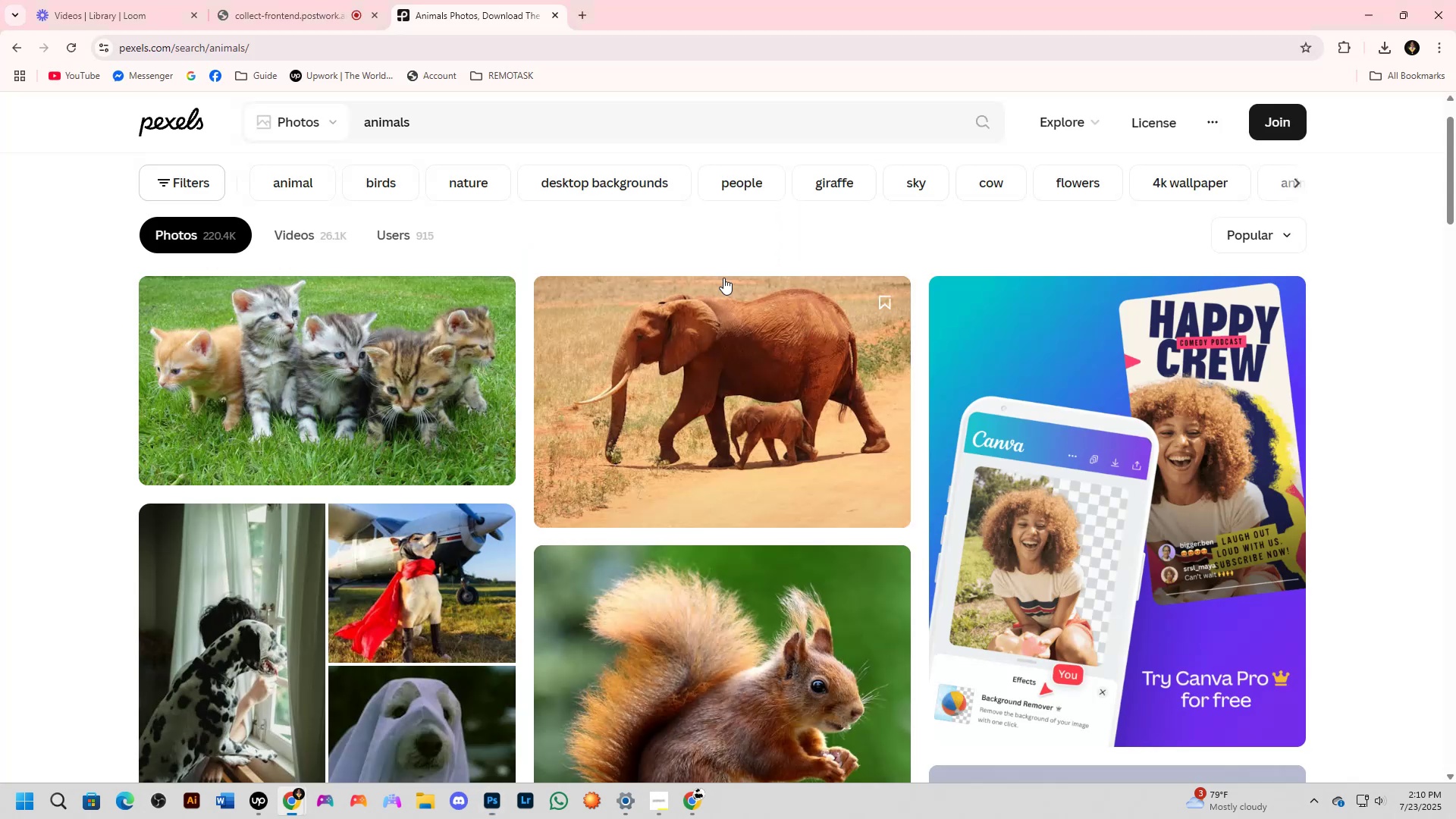 
key(Alt+AltLeft)
 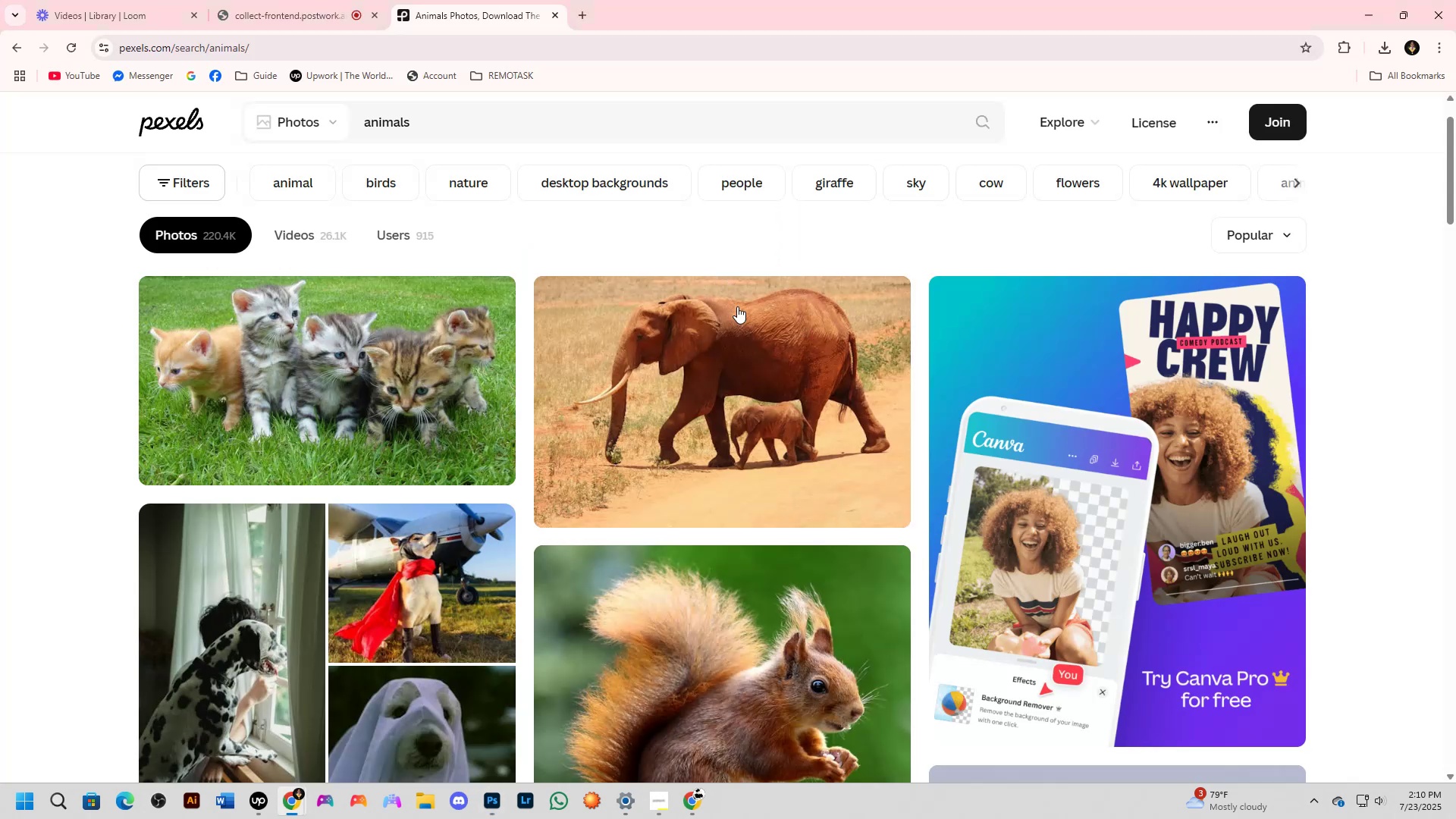 
key(Alt+Tab)
 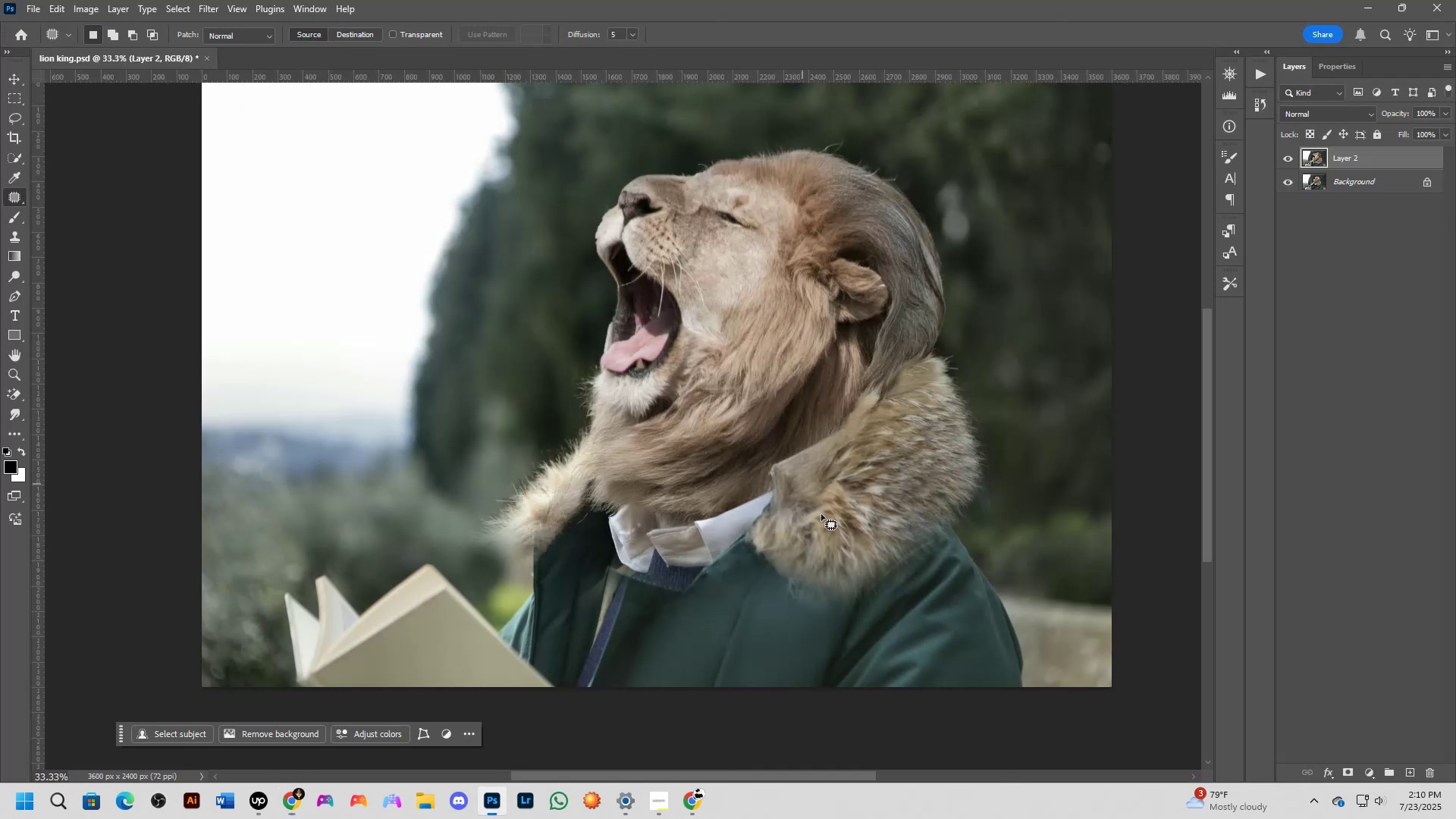 
scroll: coordinate [770, 547], scroll_direction: down, amount: 1.0
 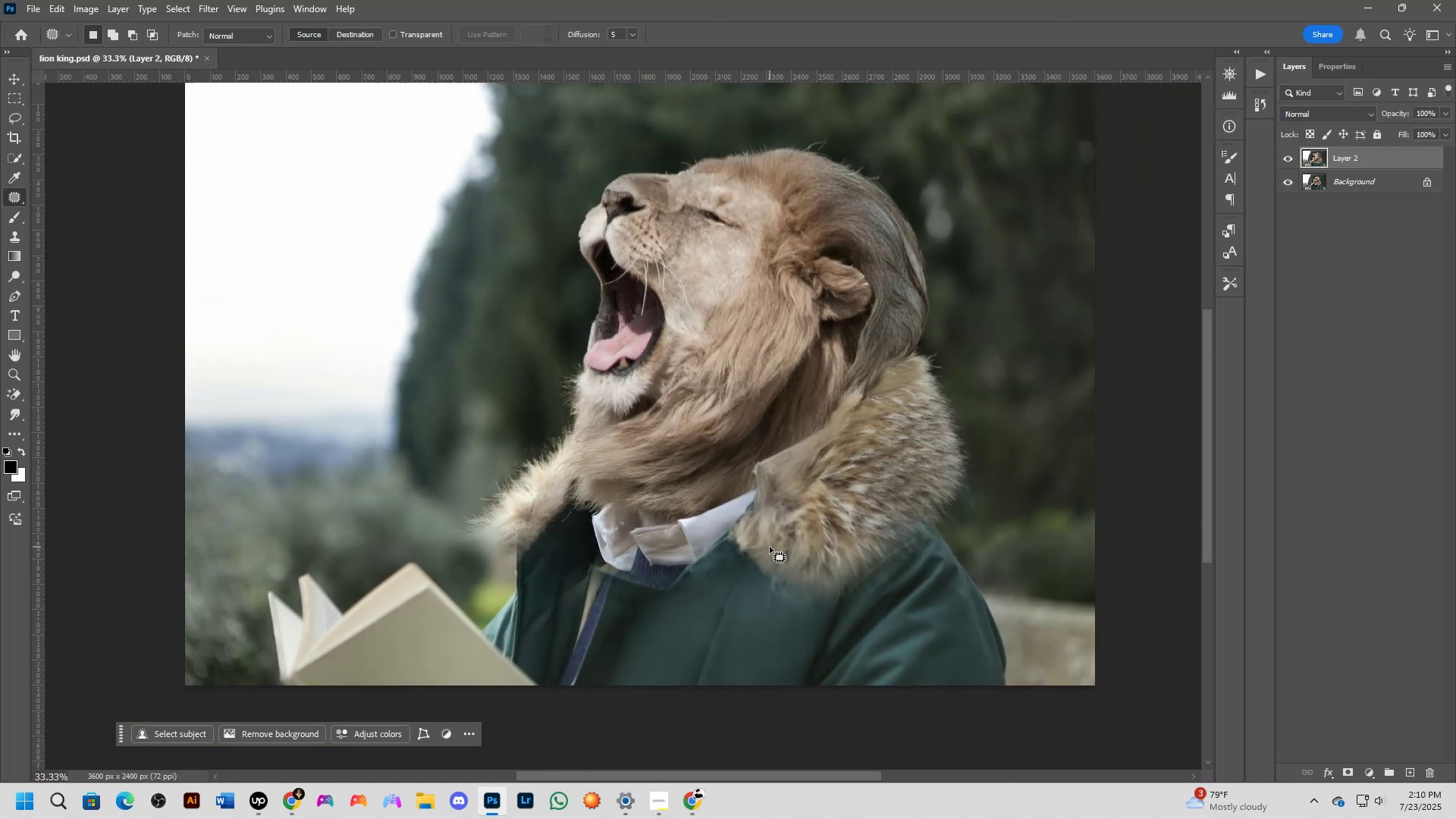 
hold_key(key=Space, duration=0.42)
 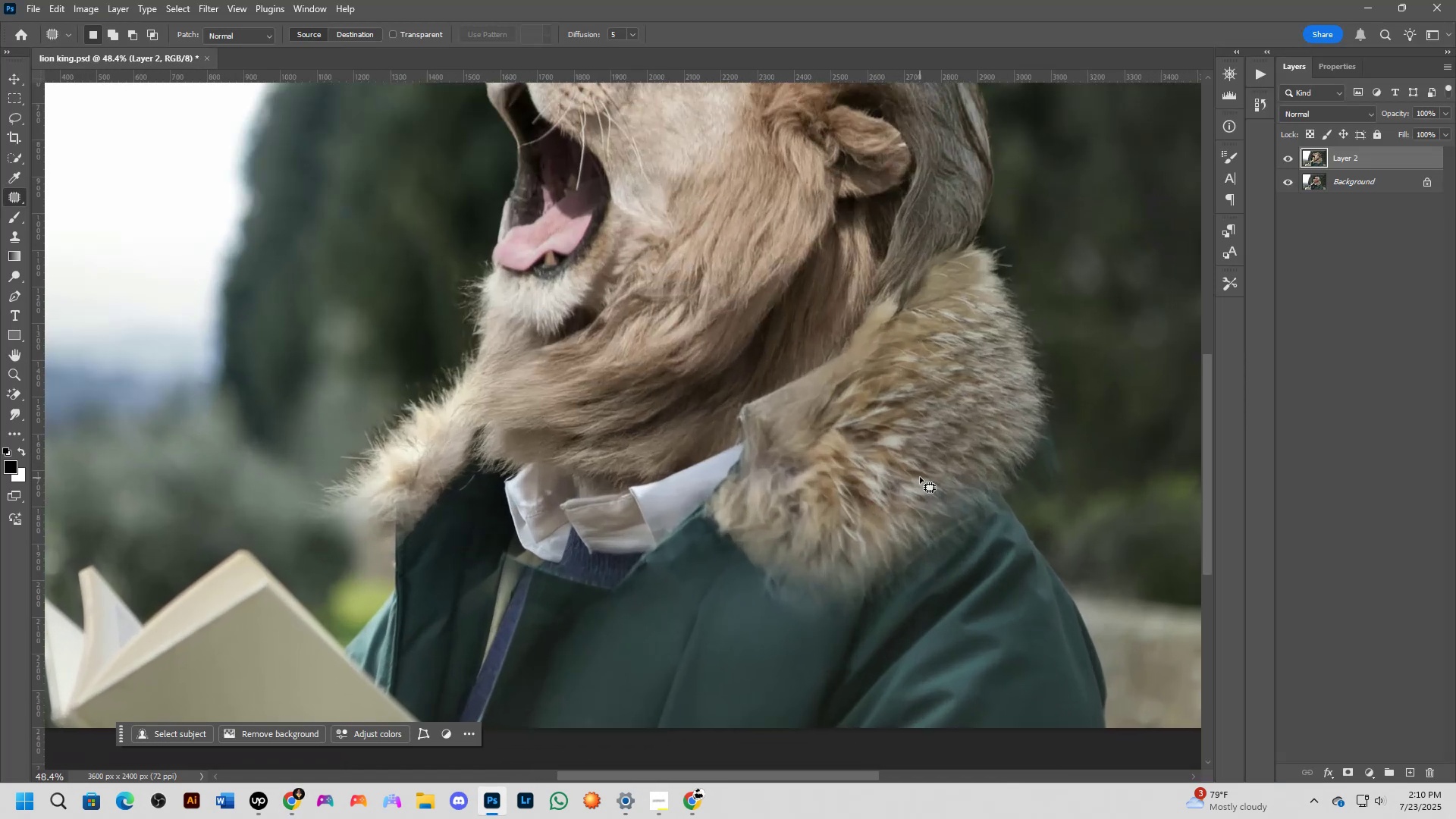 
left_click_drag(start_coordinate=[764, 538], to_coordinate=[796, 507])
 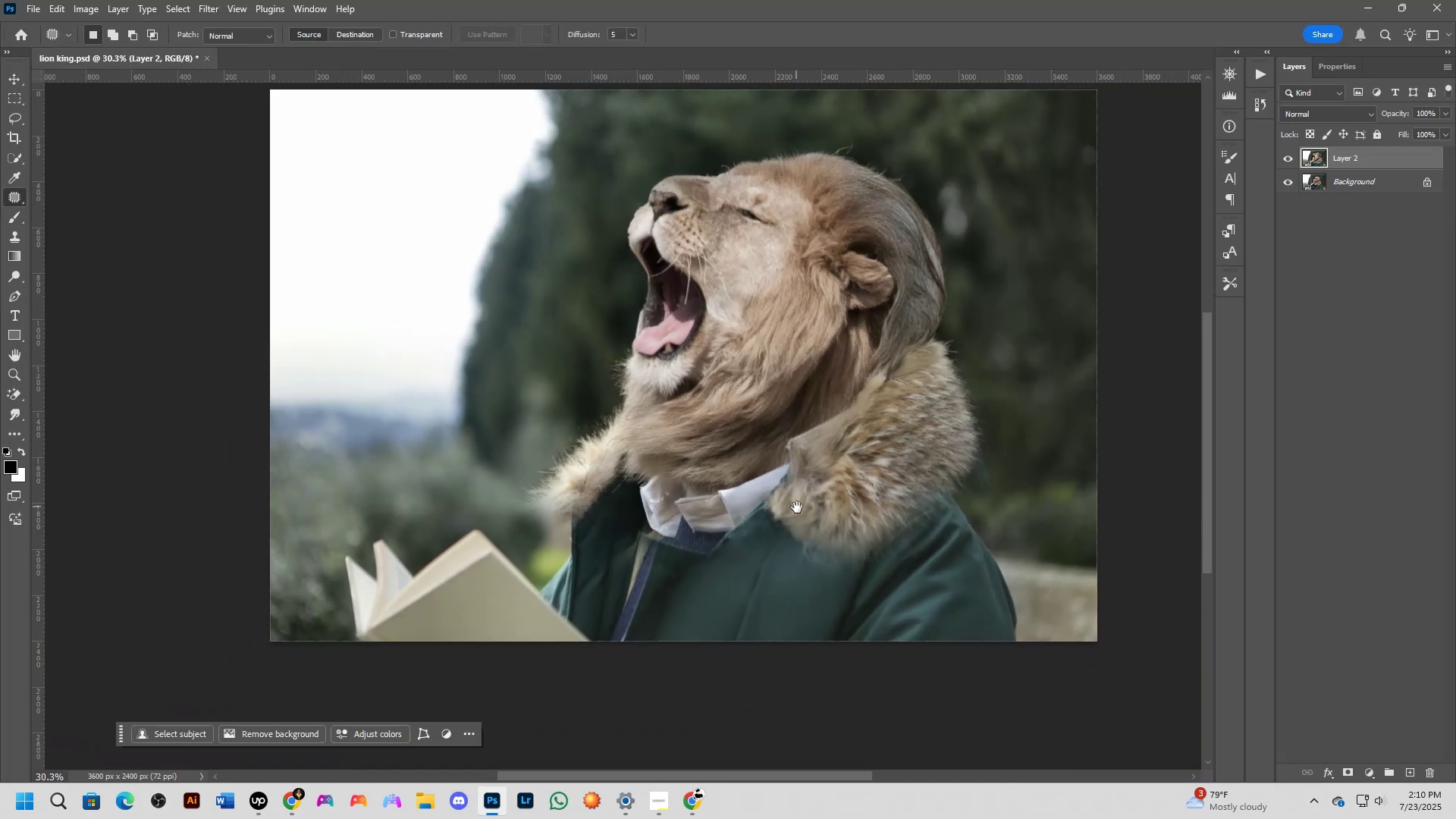 
scroll: coordinate [920, 477], scroll_direction: up, amount: 7.0
 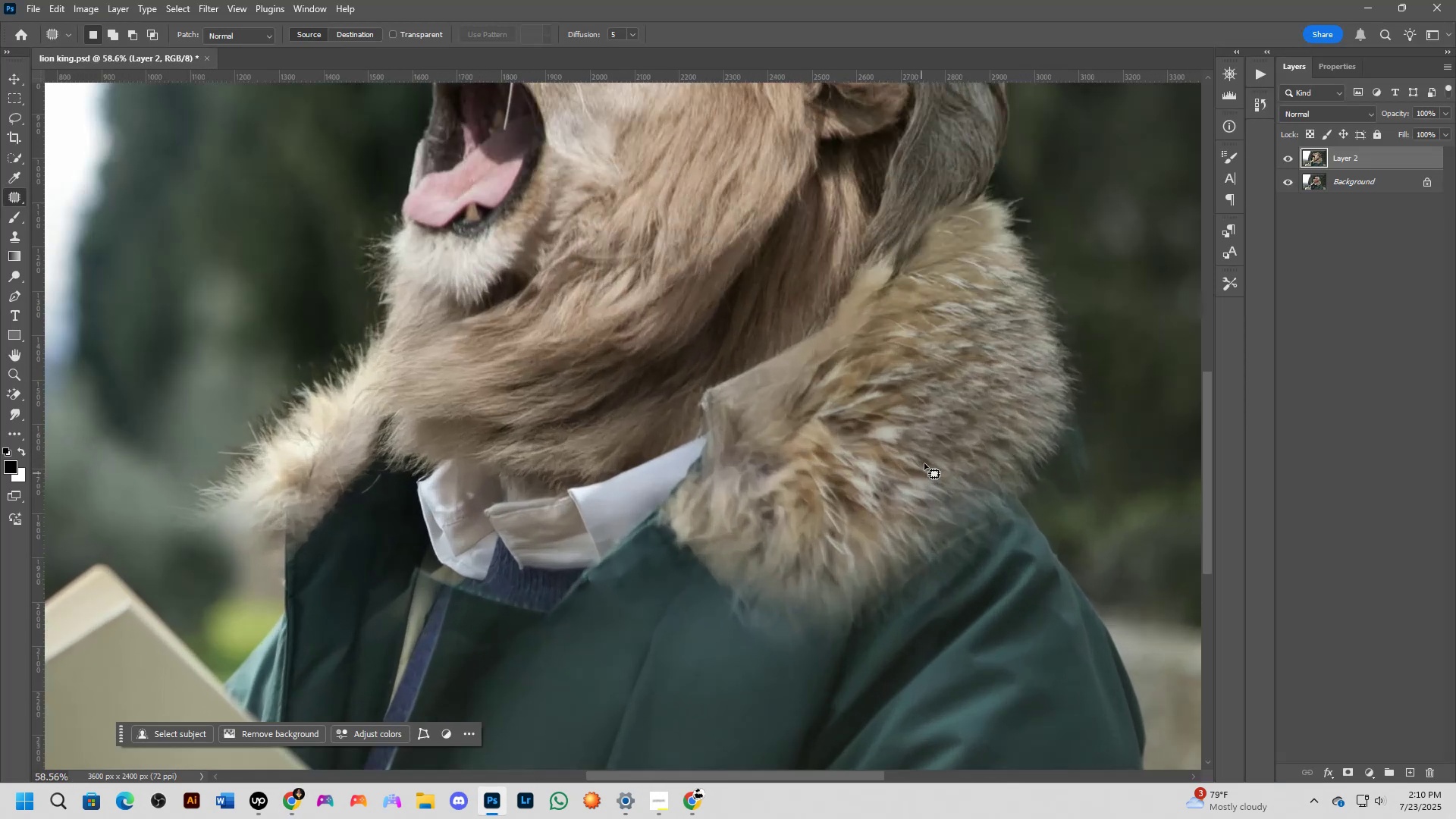 
left_click_drag(start_coordinate=[933, 430], to_coordinate=[1032, 438])
 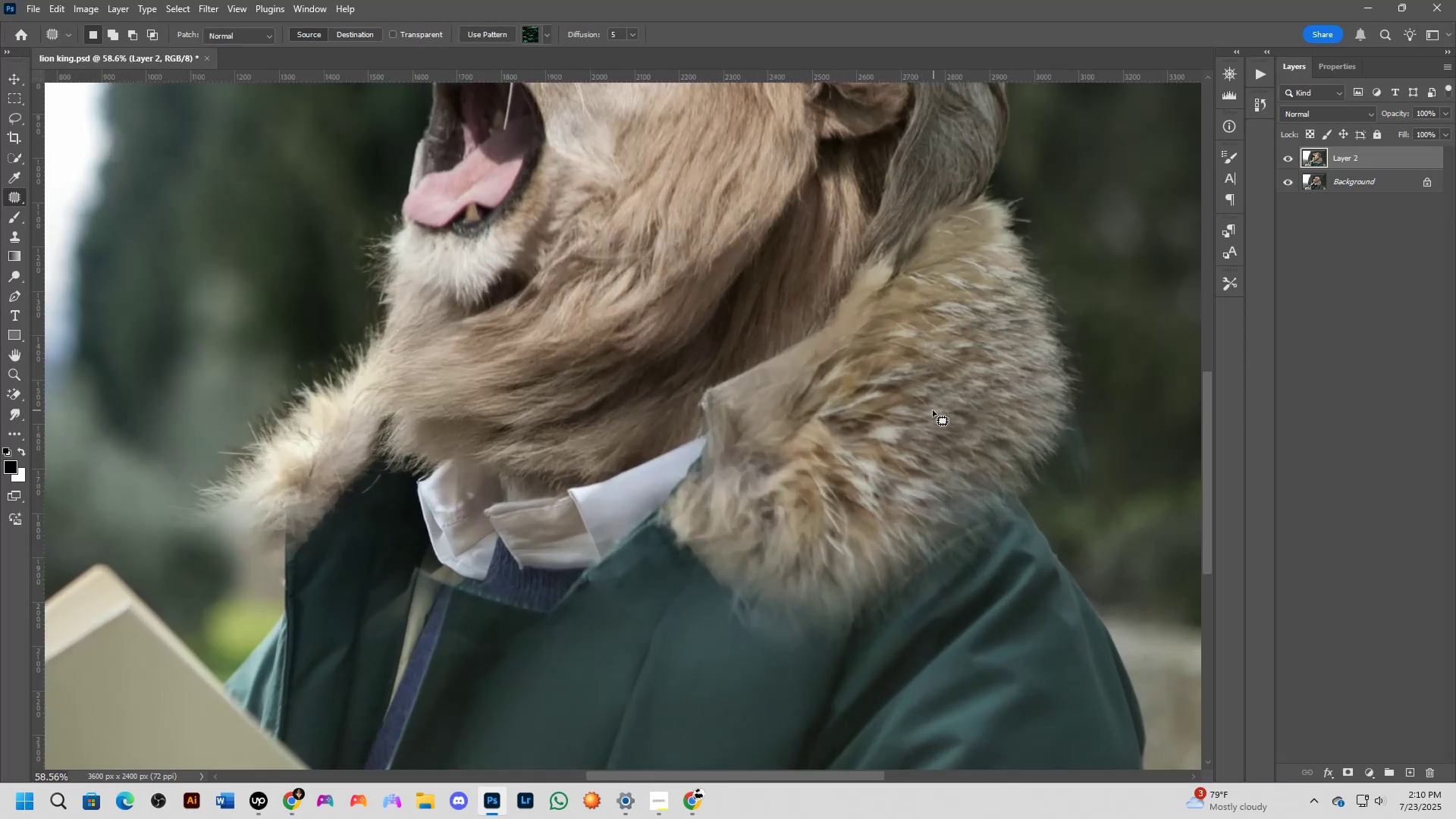 
left_click_drag(start_coordinate=[921, 394], to_coordinate=[975, 403])
 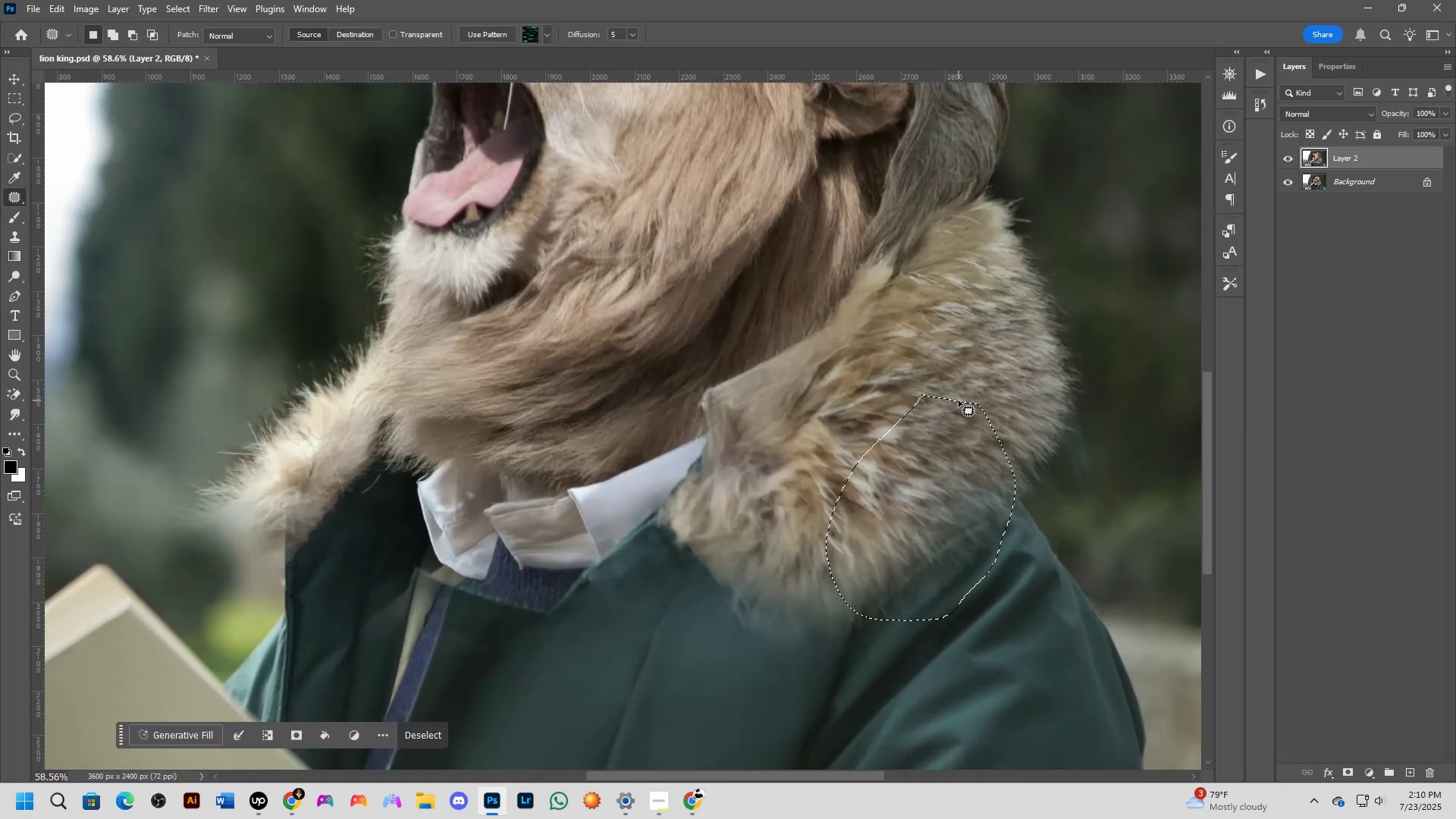 
key(Control+J)
 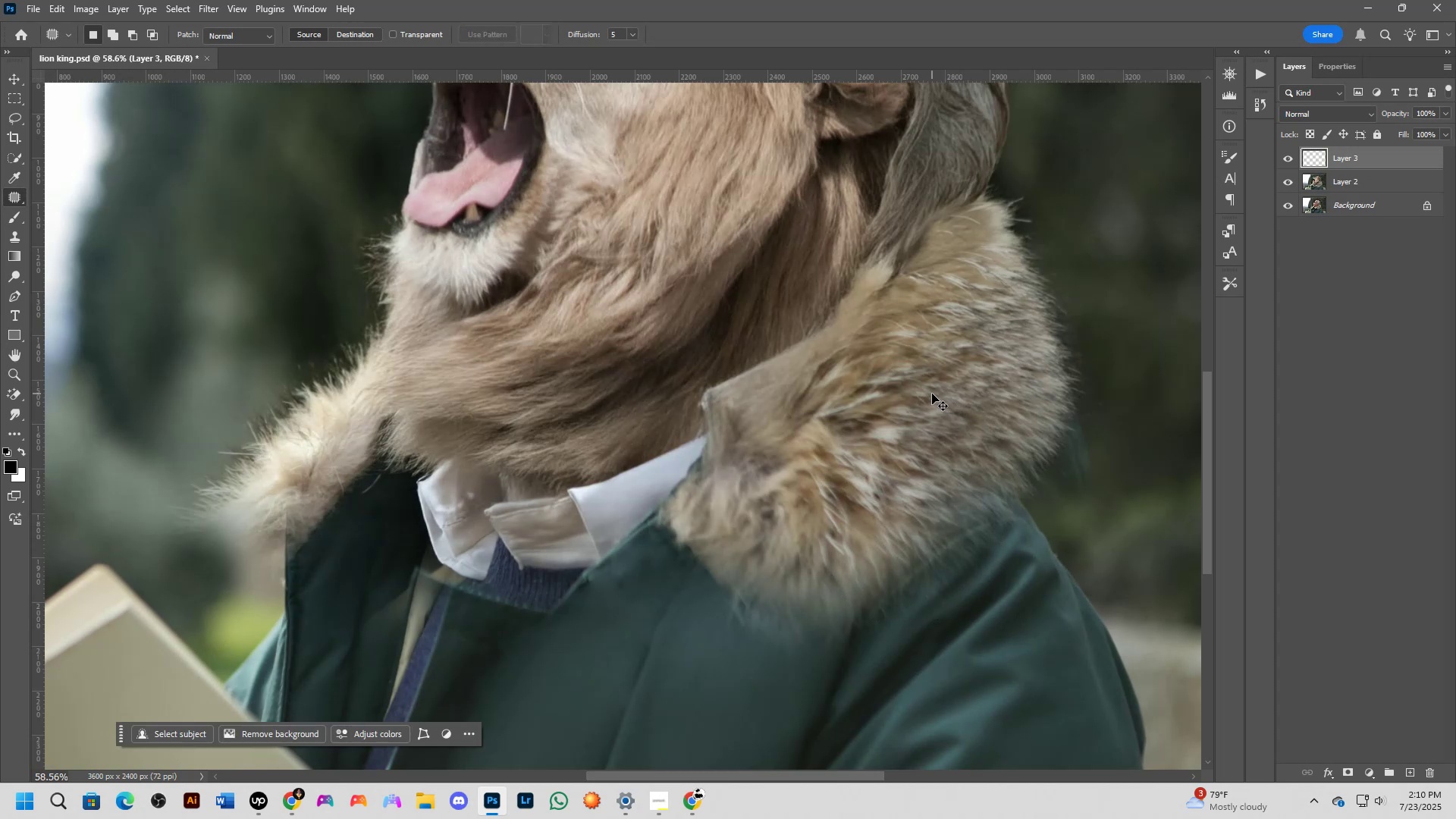 
key(Control+T)
 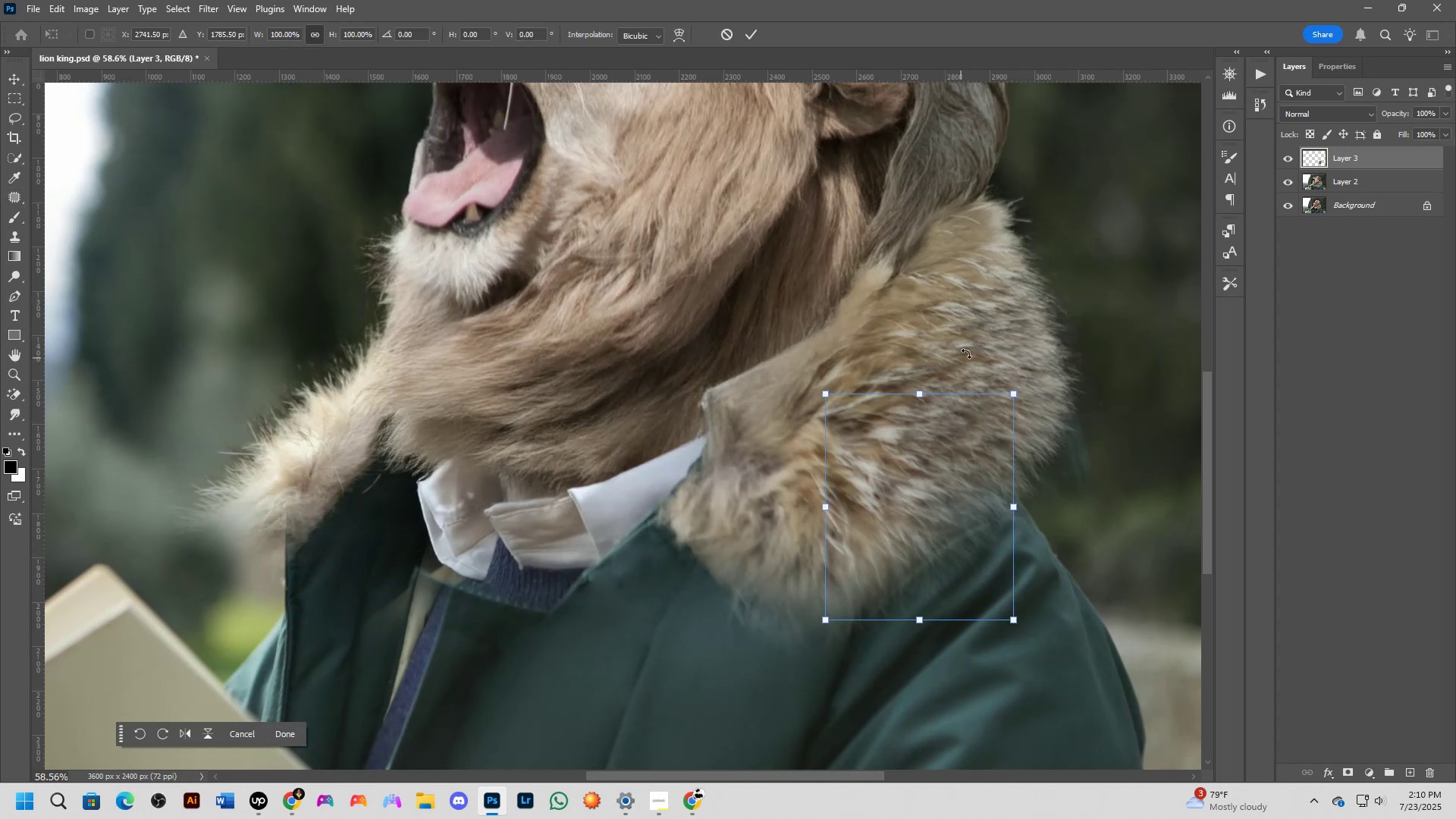 
left_click_drag(start_coordinate=[968, 346], to_coordinate=[1046, 548])
 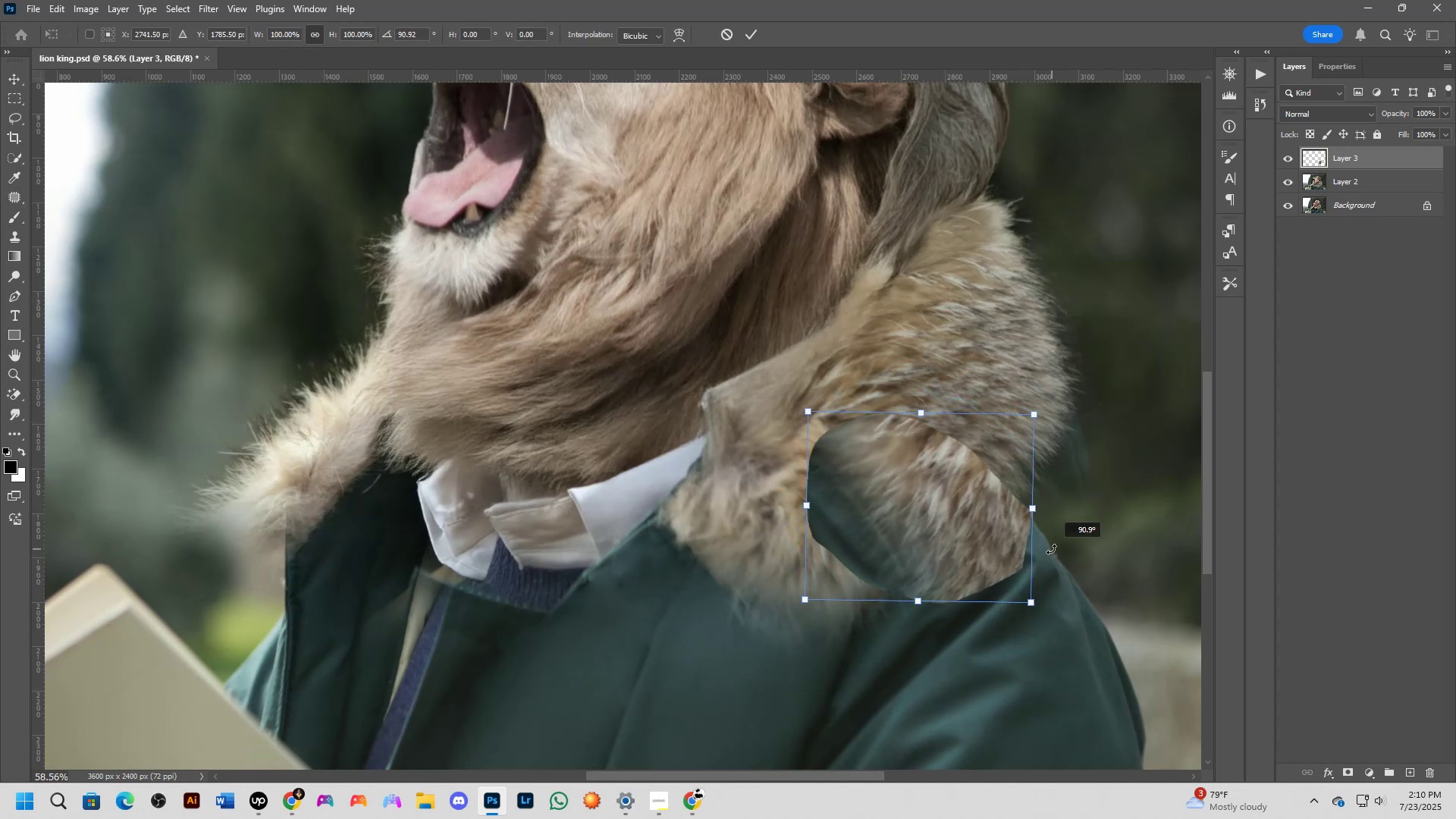 
hold_key(key=ControlLeft, duration=1.19)
left_click_drag(start_coordinate=[963, 513], to_coordinate=[783, 577])
 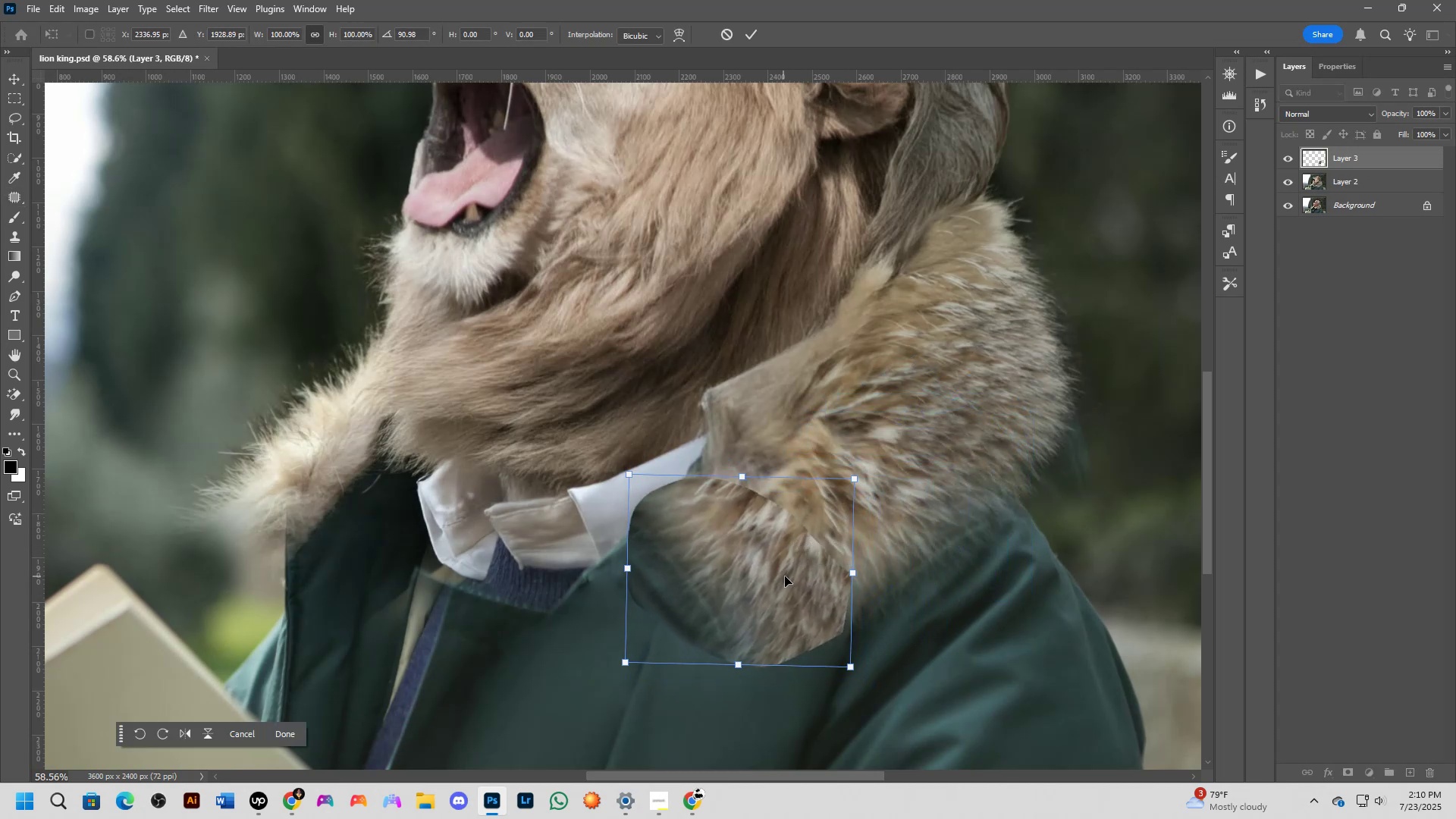 
scroll: coordinate [808, 561], scroll_direction: down, amount: 9.0
 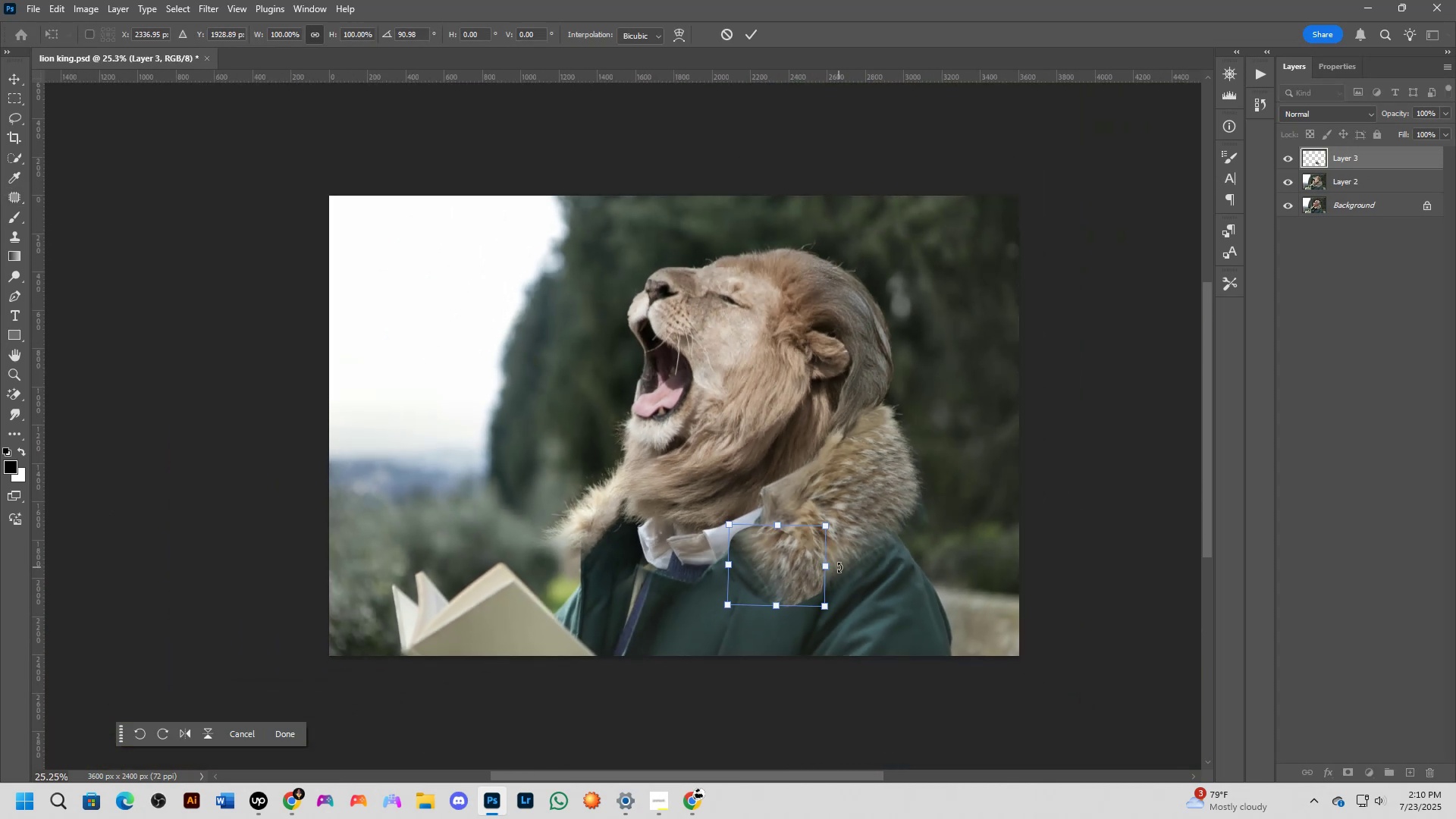 
scroll: coordinate [839, 567], scroll_direction: up, amount: 6.0
 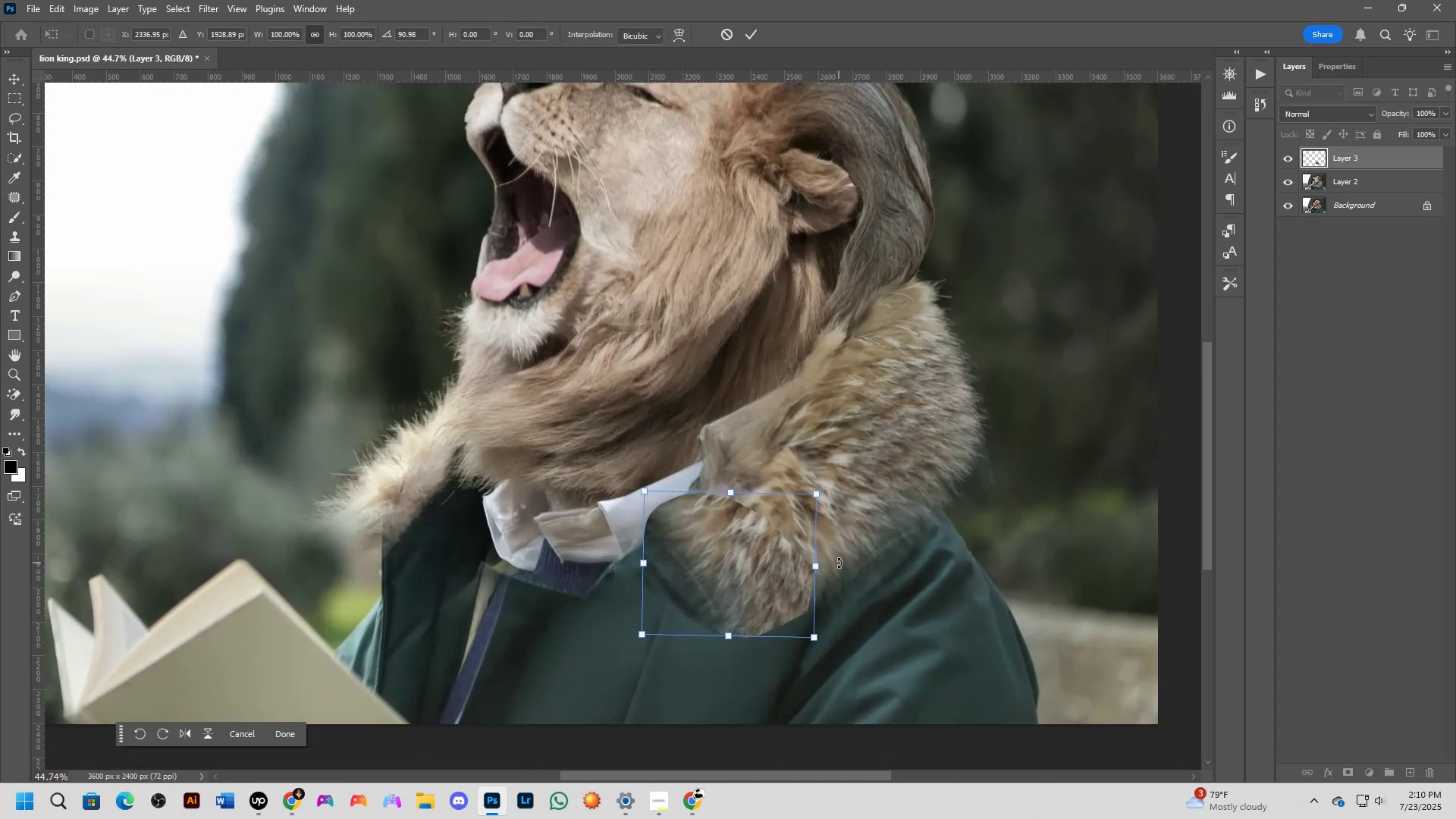 
key(NumpadEnter)
 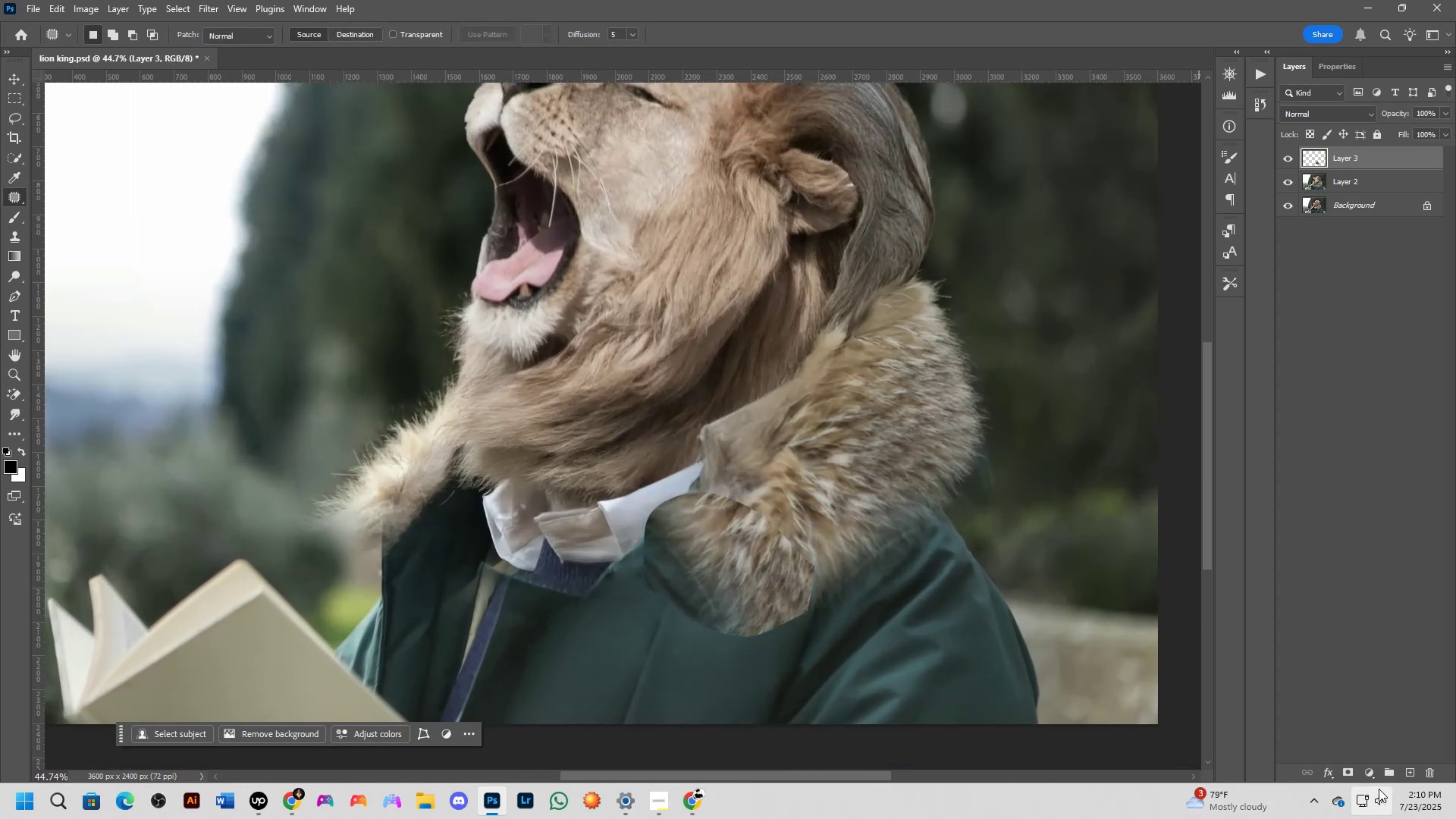 
left_click([1345, 778])
 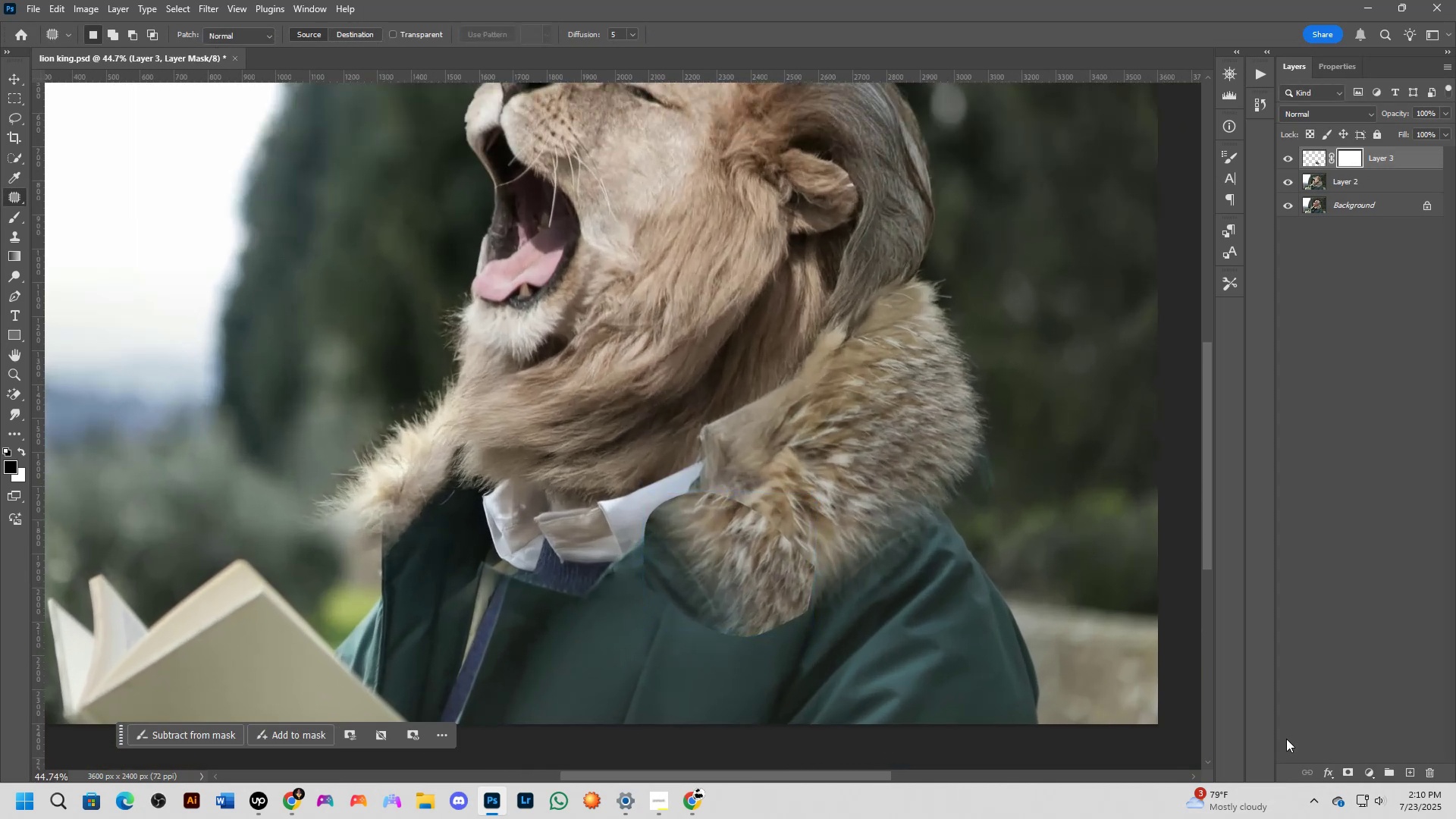 
key(B)
 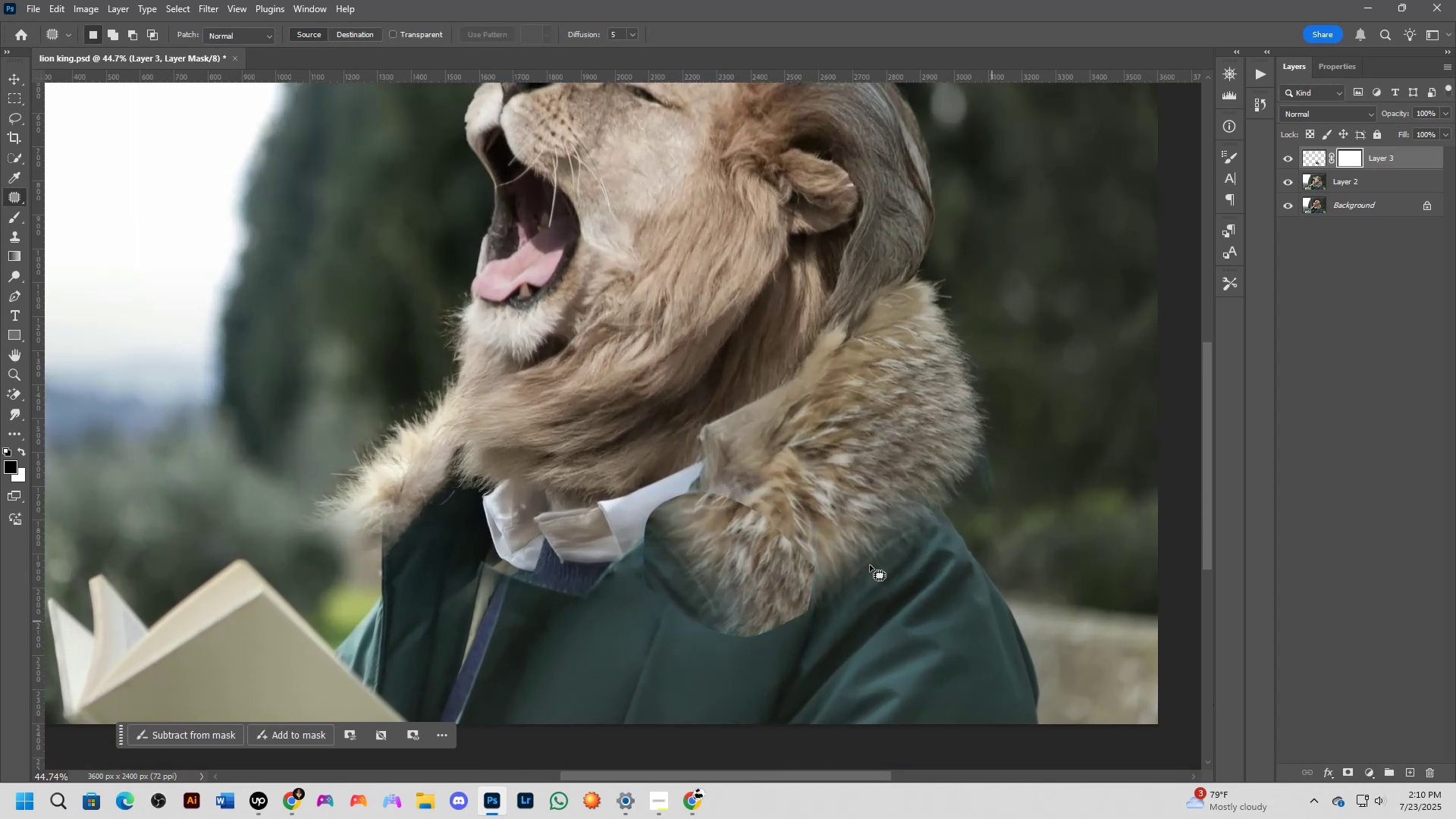 
scroll: coordinate [702, 521], scroll_direction: up, amount: 4.0
 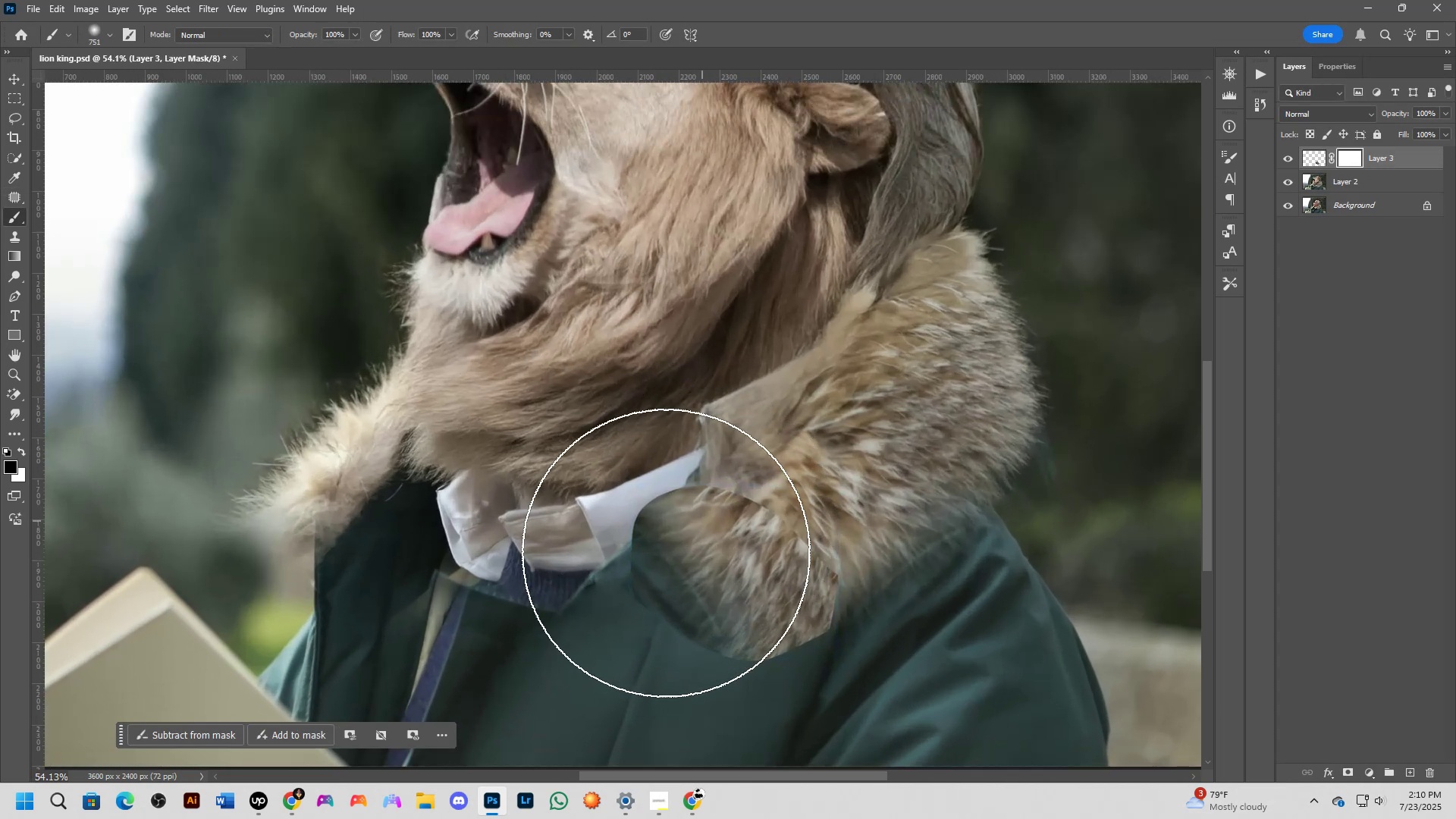 
hold_key(key=AltLeft, duration=0.51)
 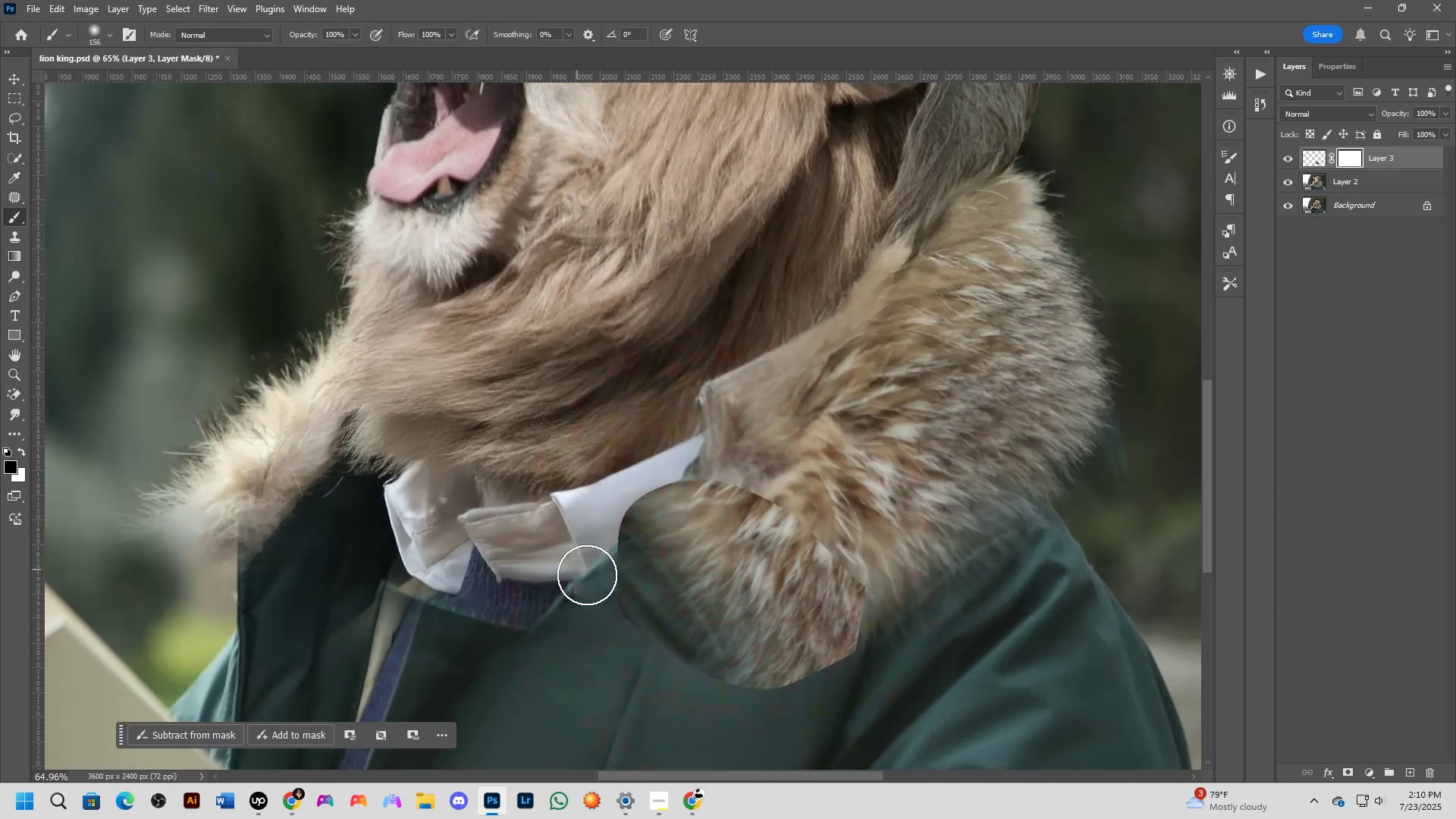 
hold_key(key=Space, duration=0.43)
 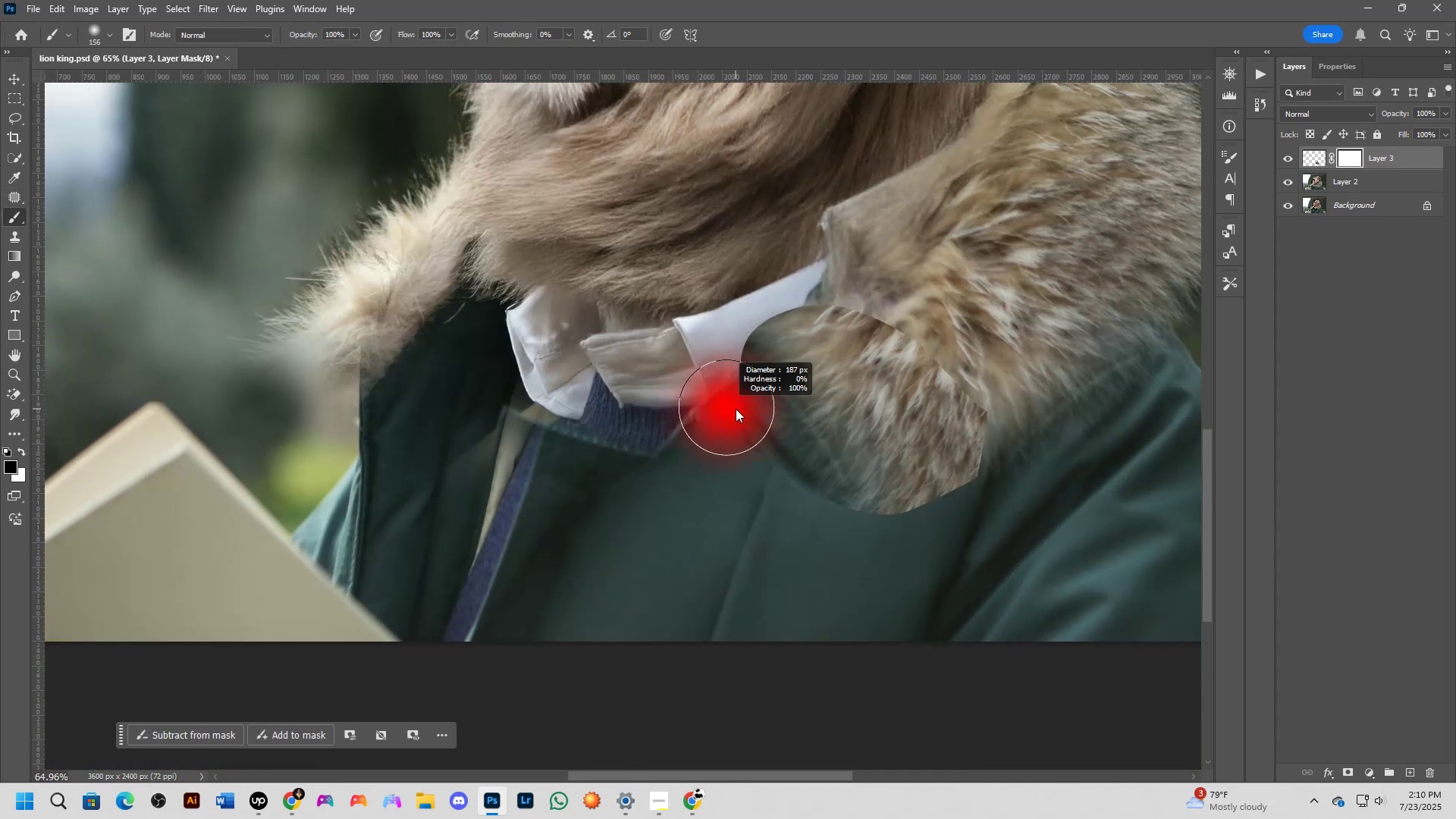 
left_click_drag(start_coordinate=[604, 581], to_coordinate=[726, 406])
 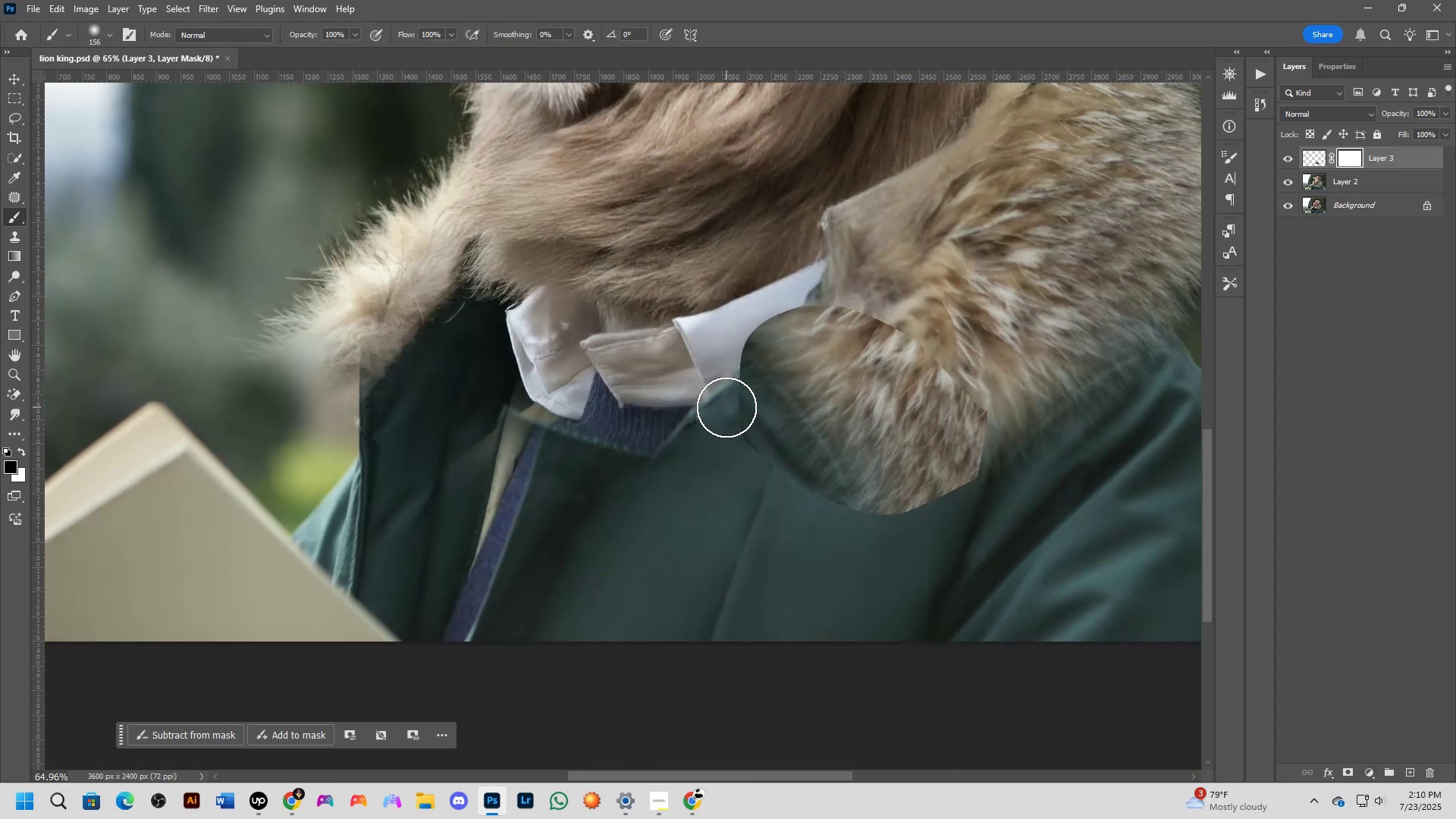 
key(Alt+AltLeft)
 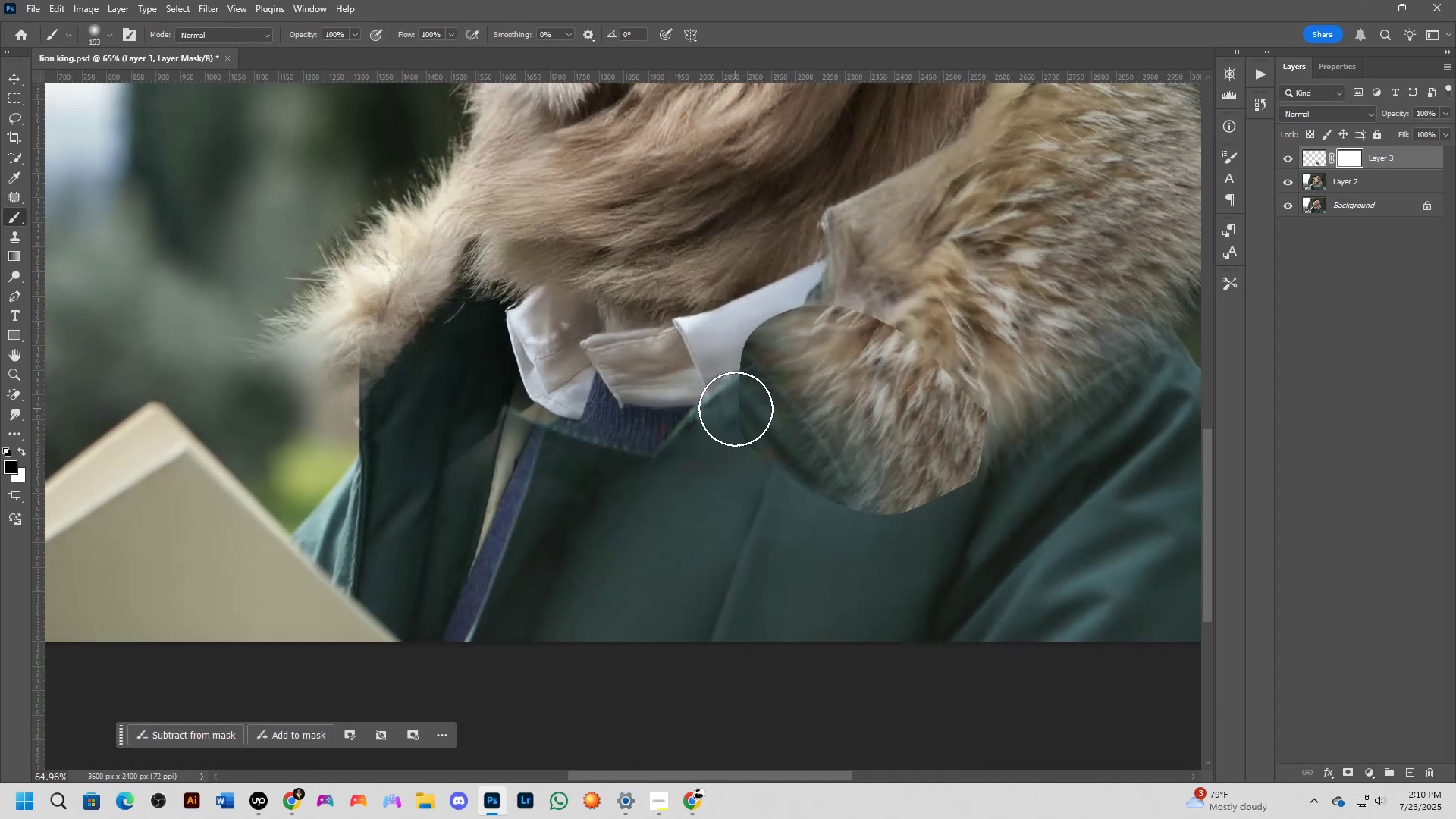 
left_click_drag(start_coordinate=[731, 399], to_coordinate=[746, 463])
 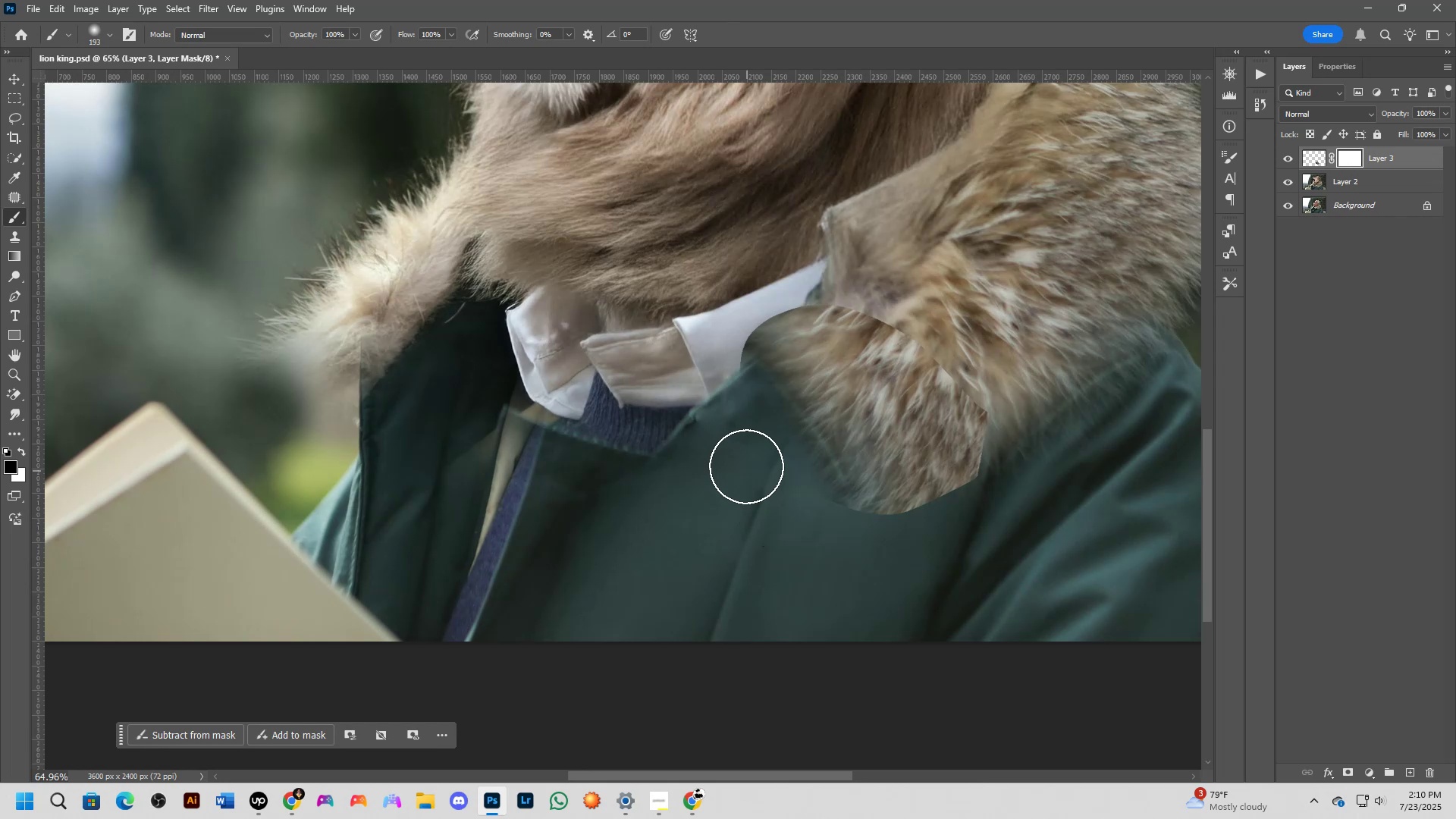 
key(Alt+AltLeft)
 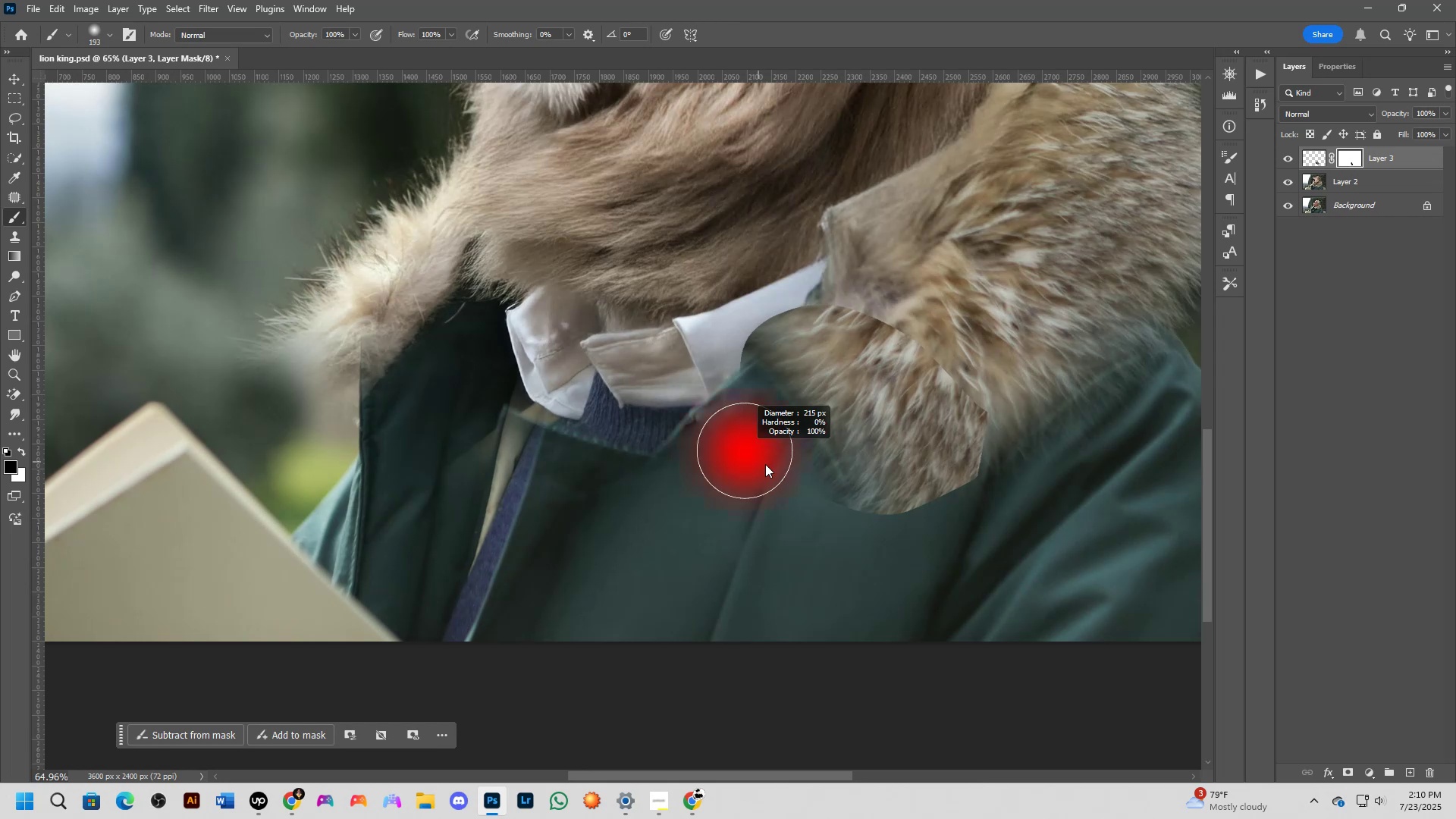 
key(Alt+AltLeft)
 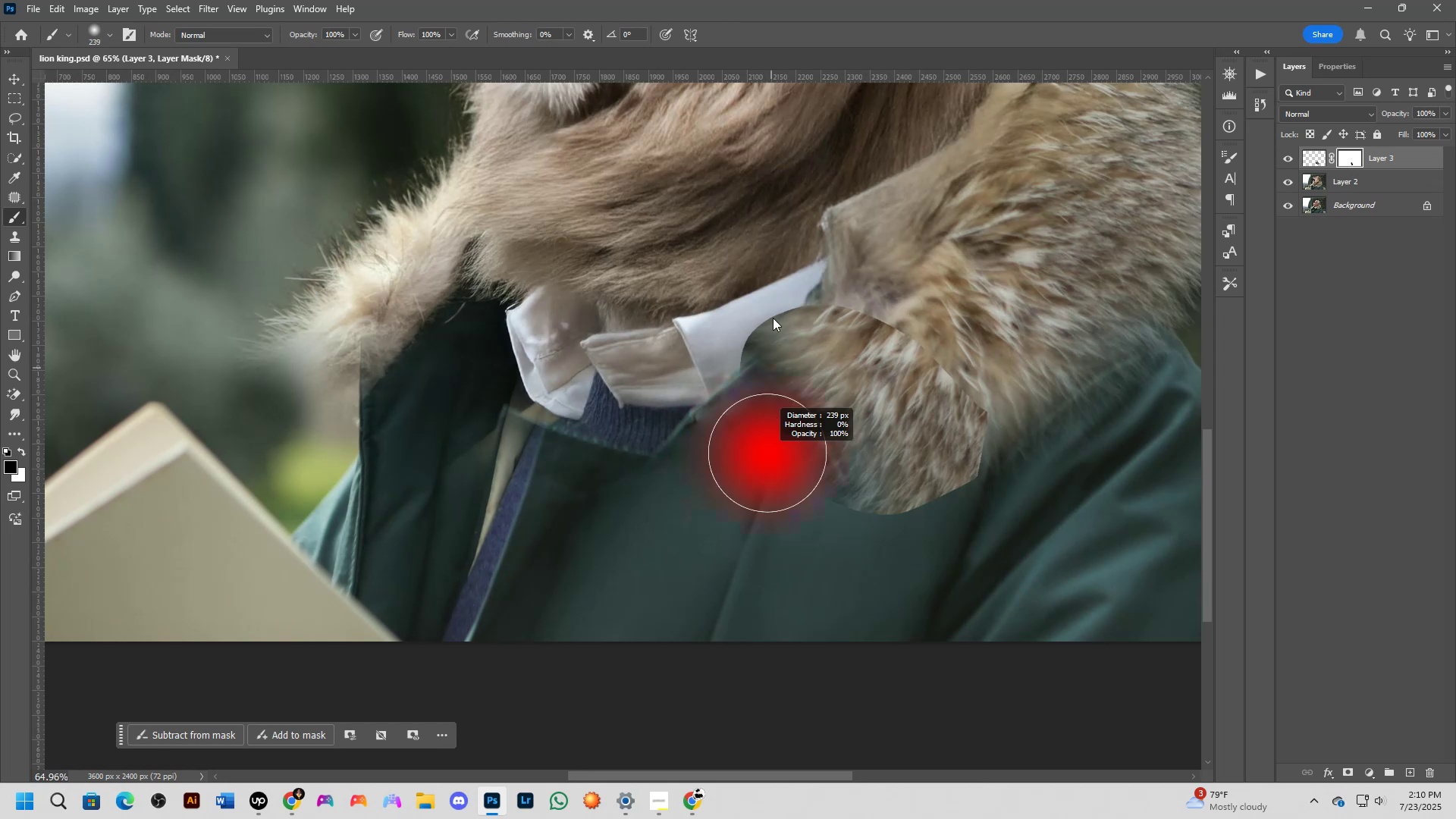 
key(Alt+AltLeft)
 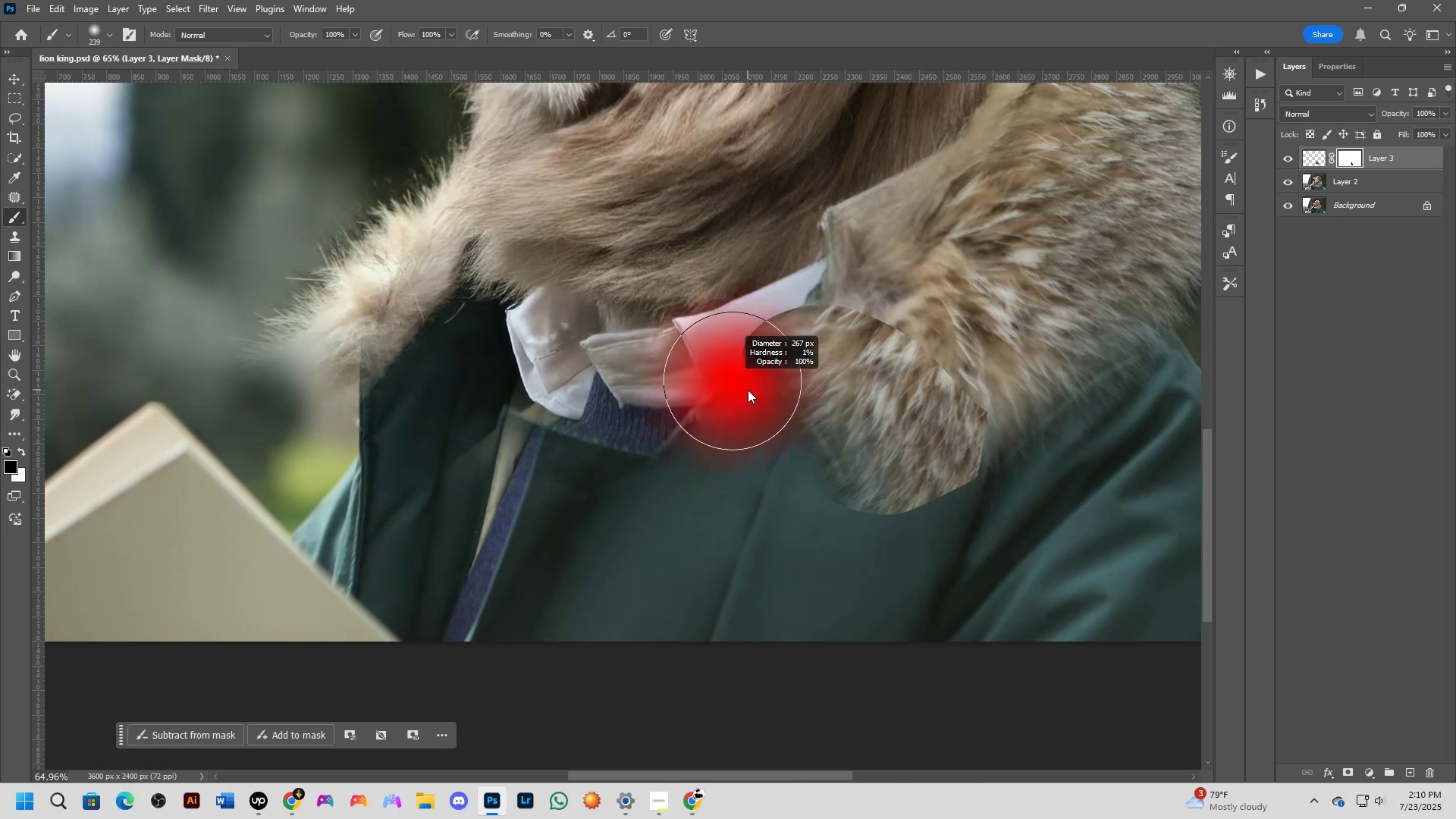 
left_click_drag(start_coordinate=[730, 362], to_coordinate=[1040, 334])
 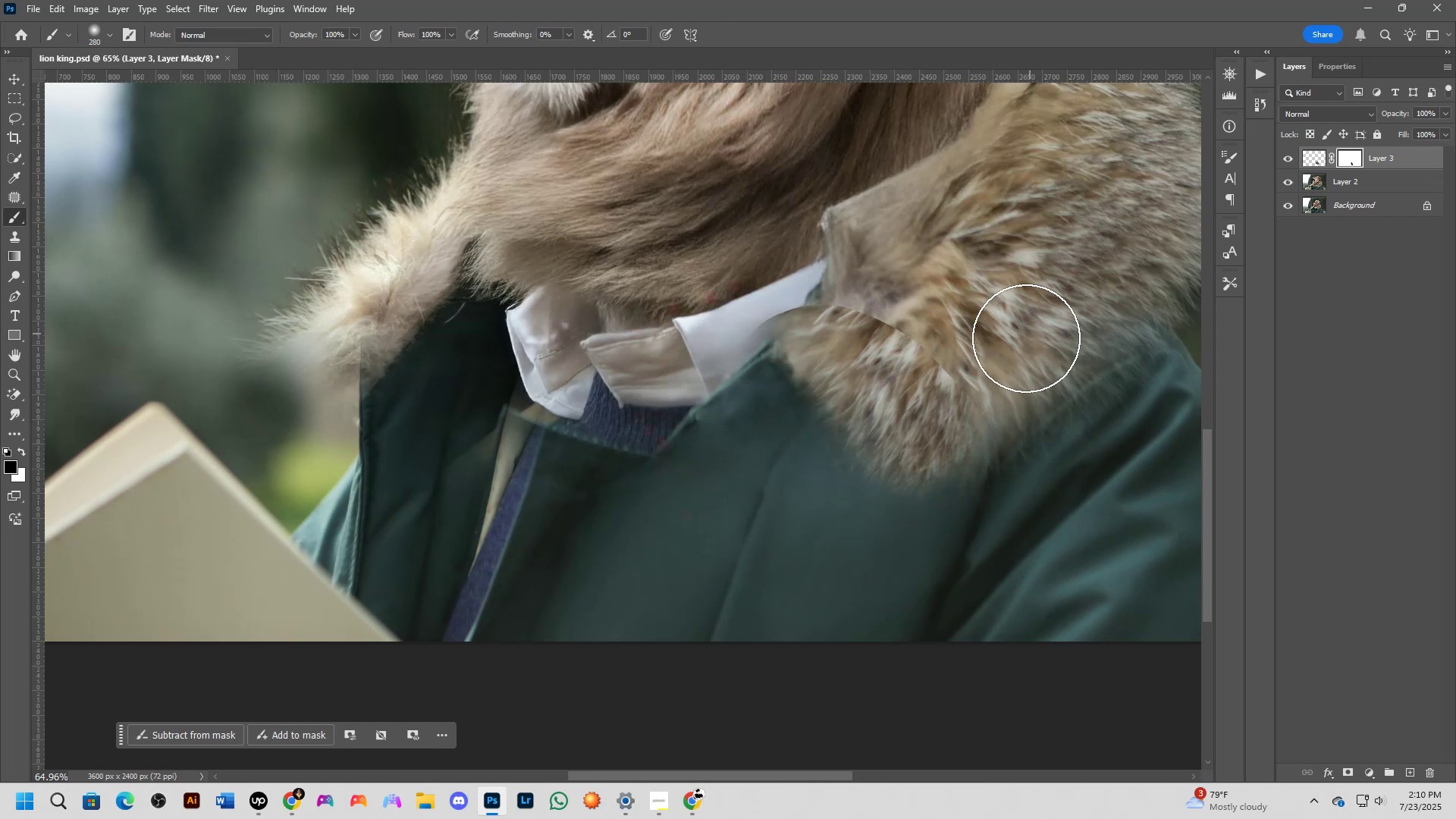 
left_click_drag(start_coordinate=[1018, 351], to_coordinate=[683, 379])
 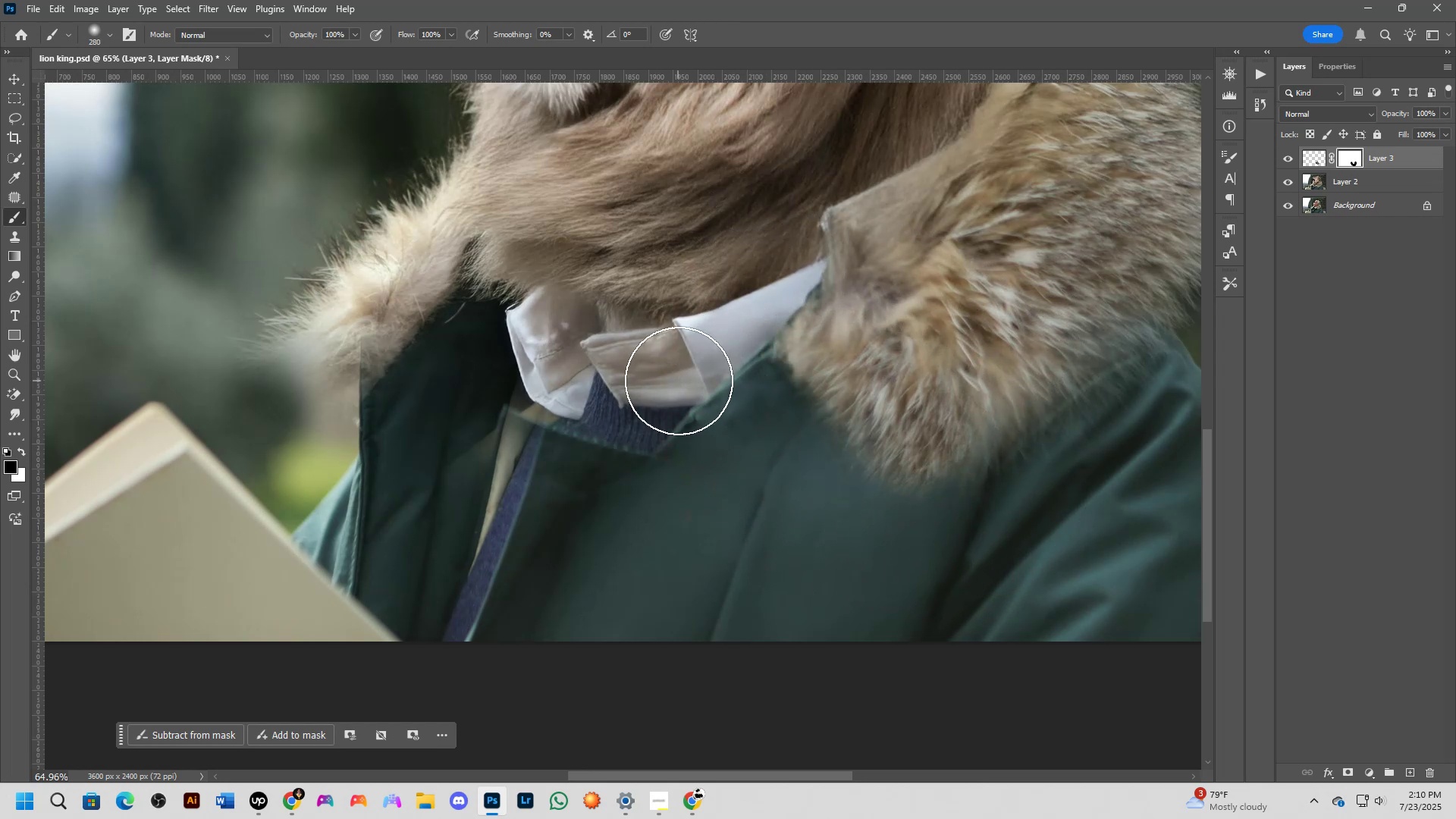 
scroll: coordinate [826, 418], scroll_direction: down, amount: 2.0
 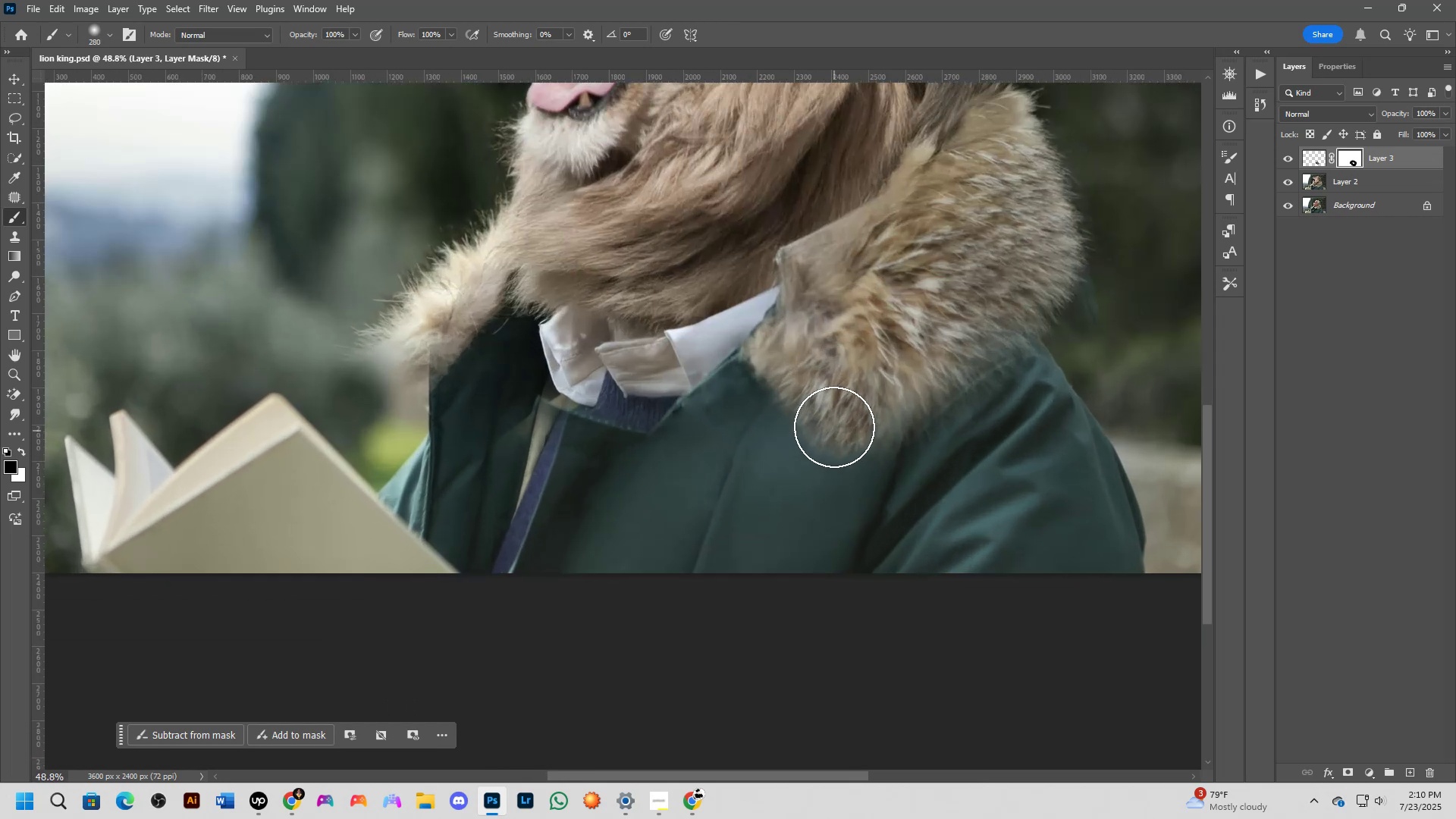 
hold_key(key=ControlLeft, duration=1.54)
left_click_drag(start_coordinate=[836, 412], to_coordinate=[843, 425])
 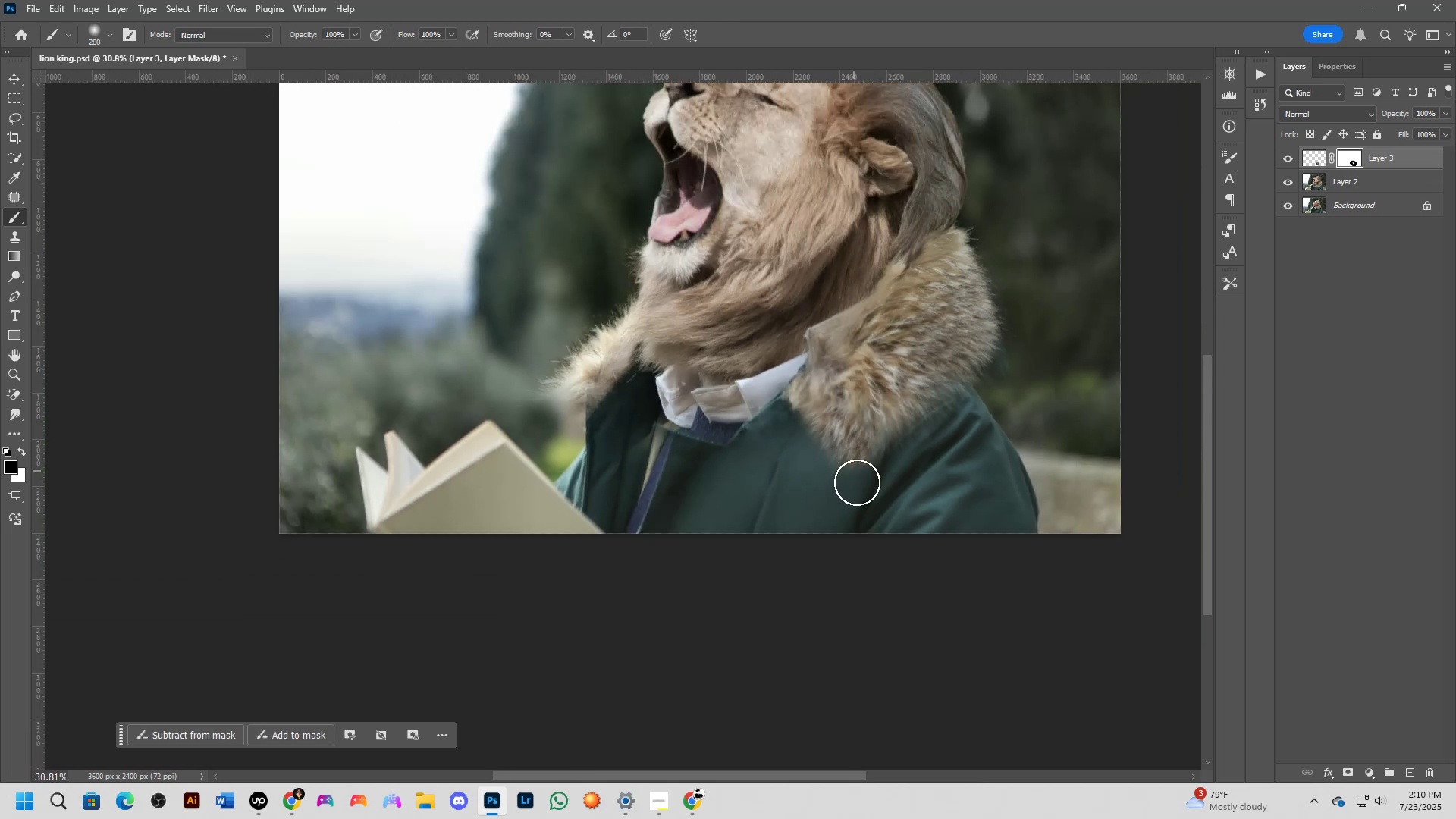 
key(Control+ControlLeft)
 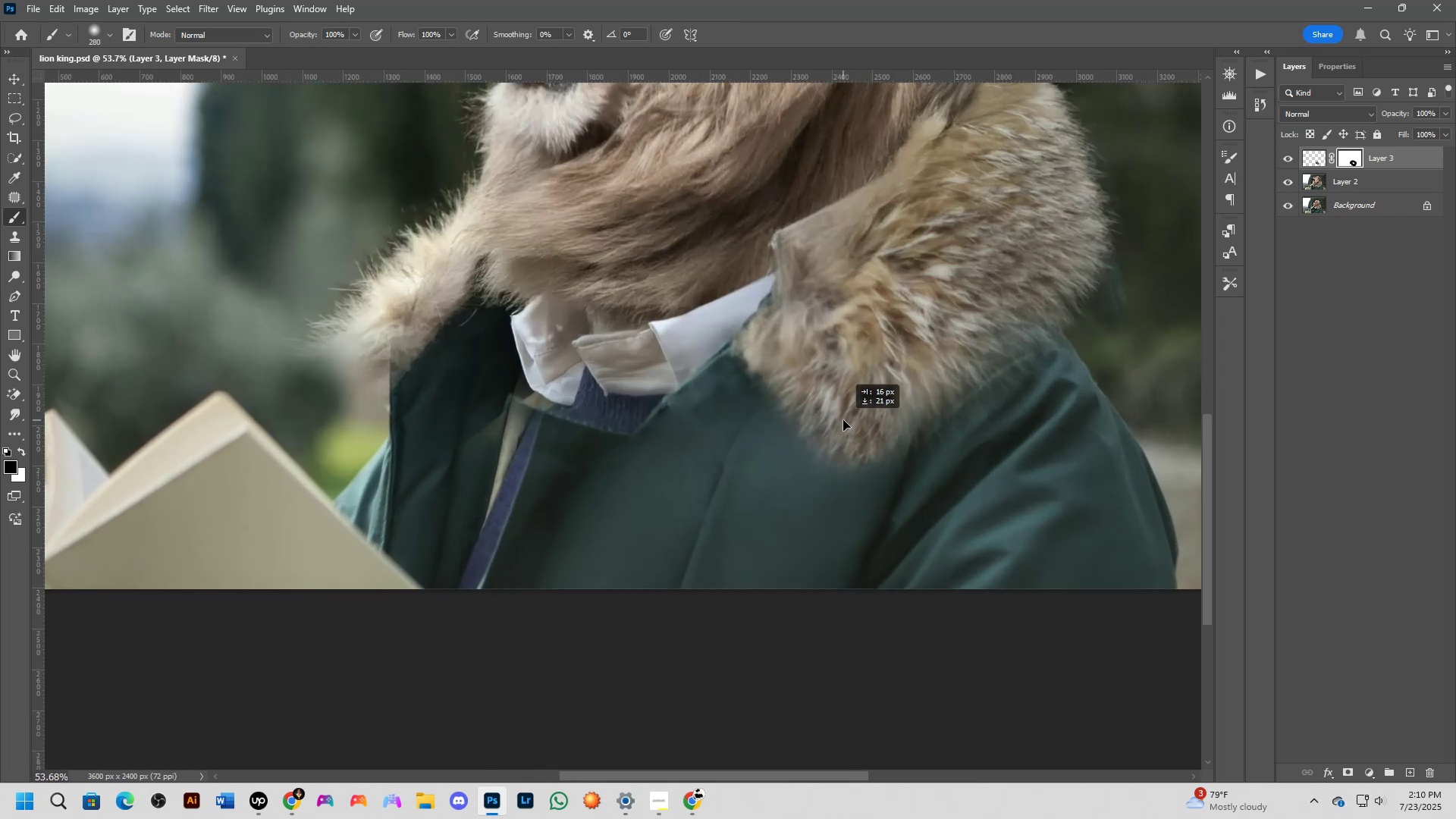 
key(Control+ControlLeft)
 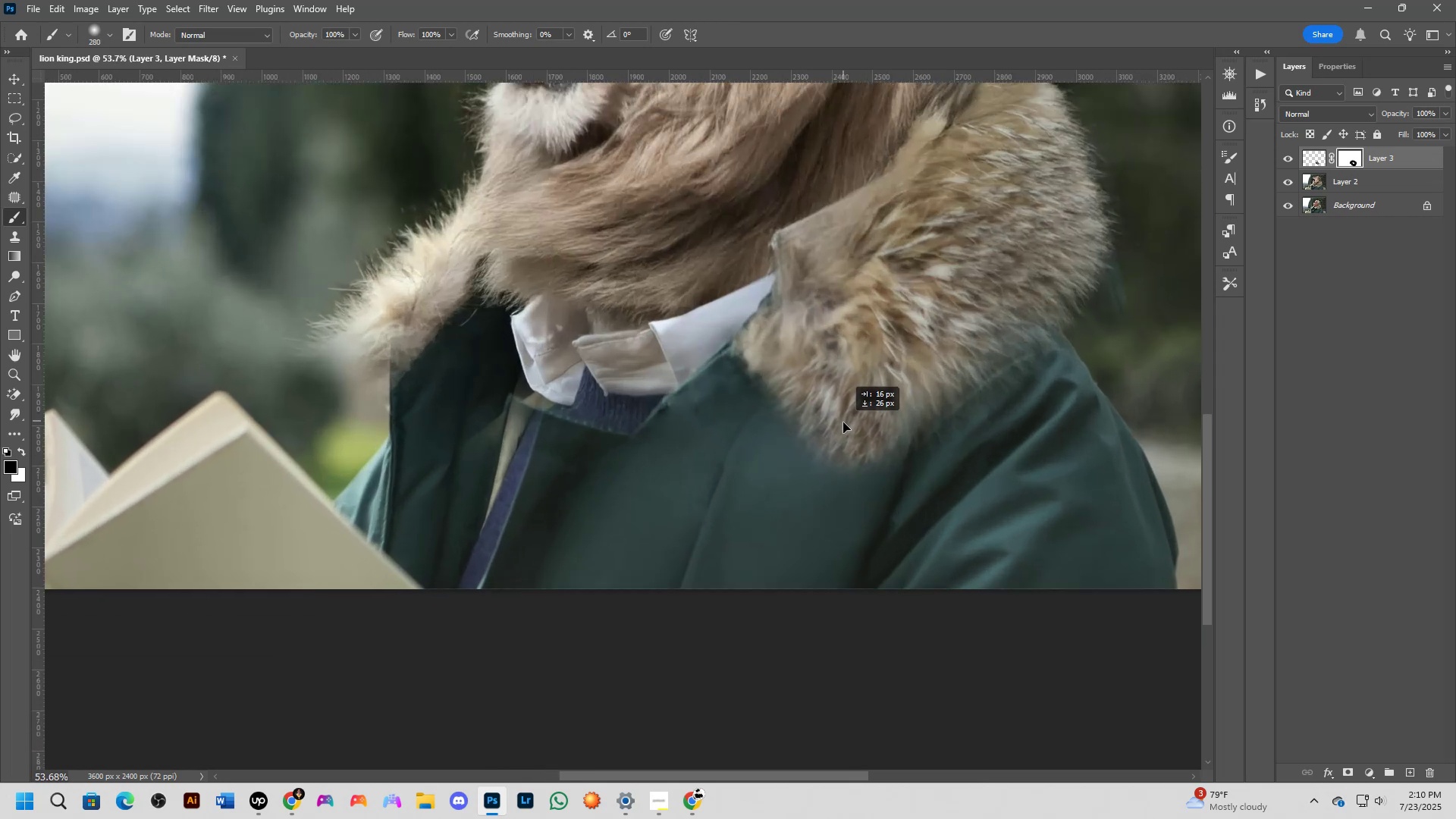 
key(Control+ControlLeft)
 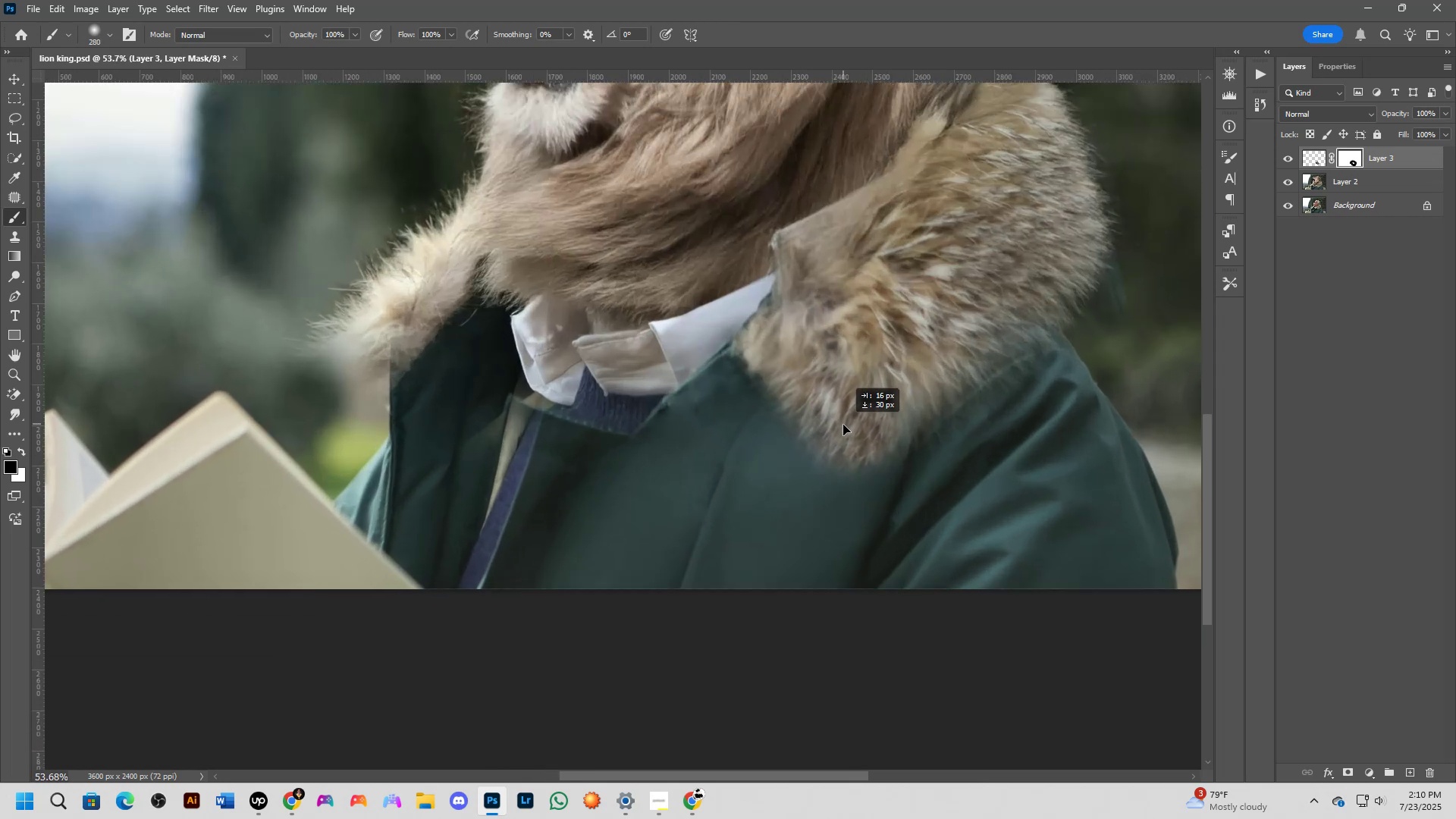 
key(Control+ControlLeft)
 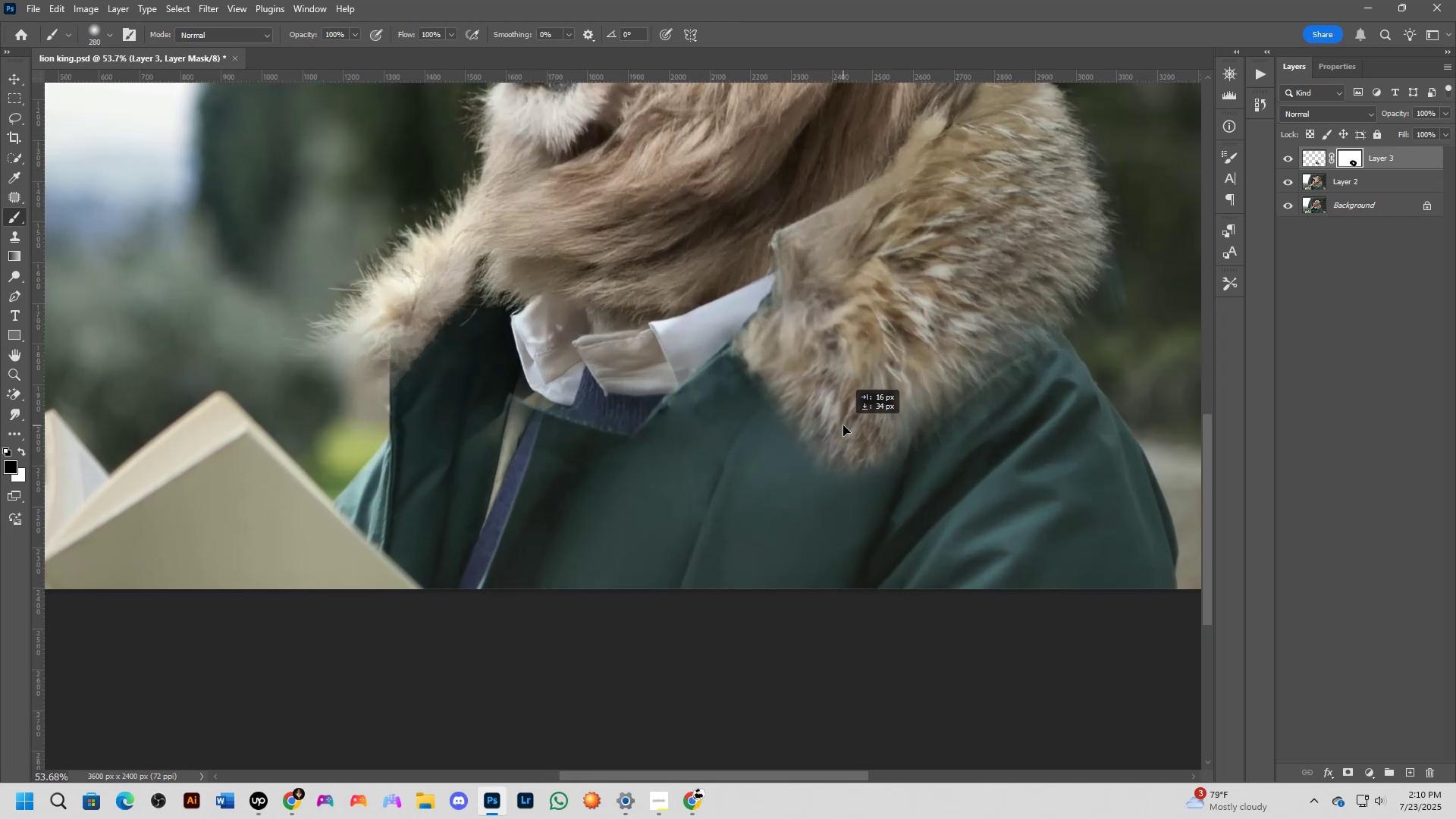 
key(Control+ControlLeft)
 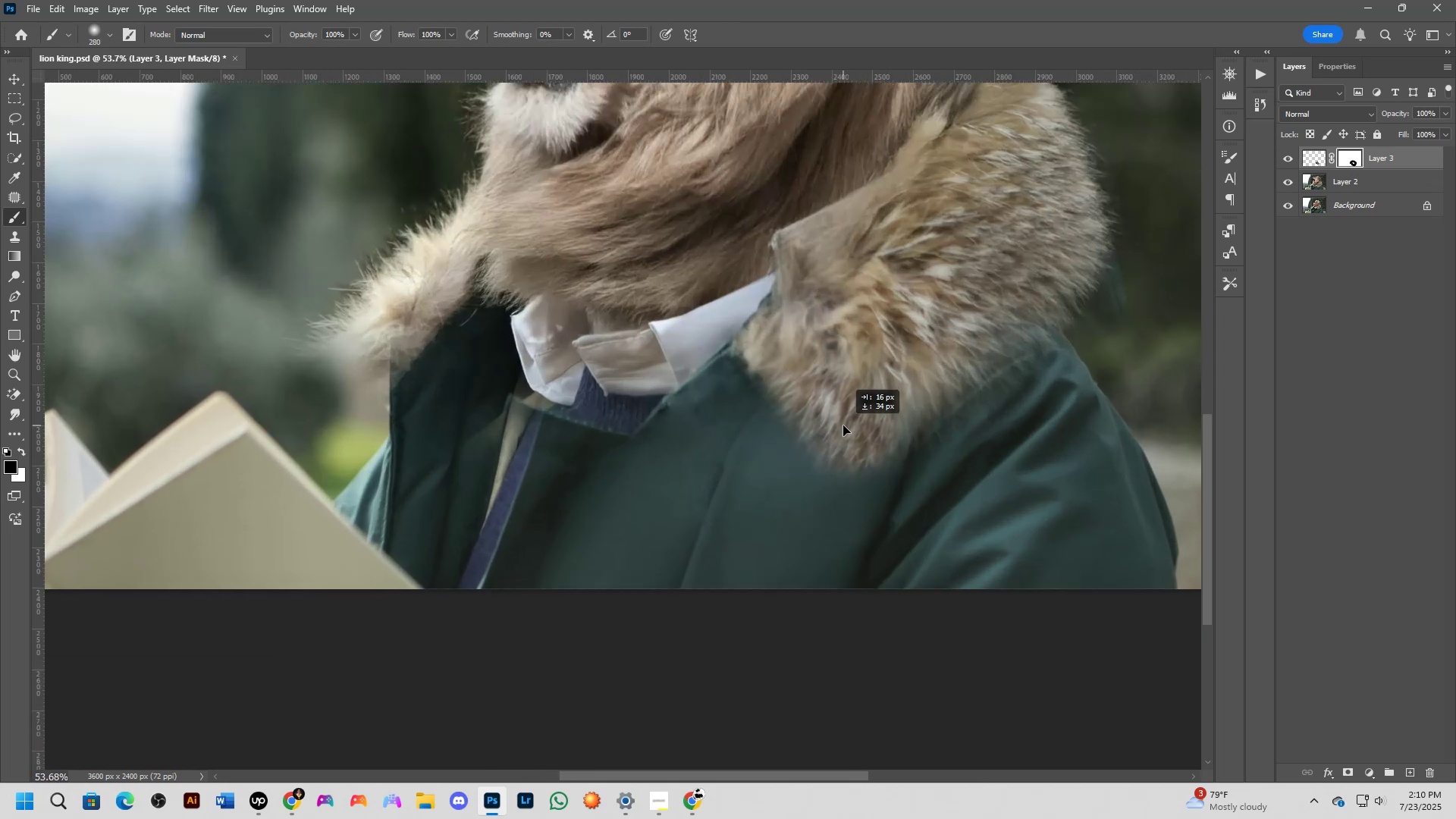 
key(Control+ControlLeft)
 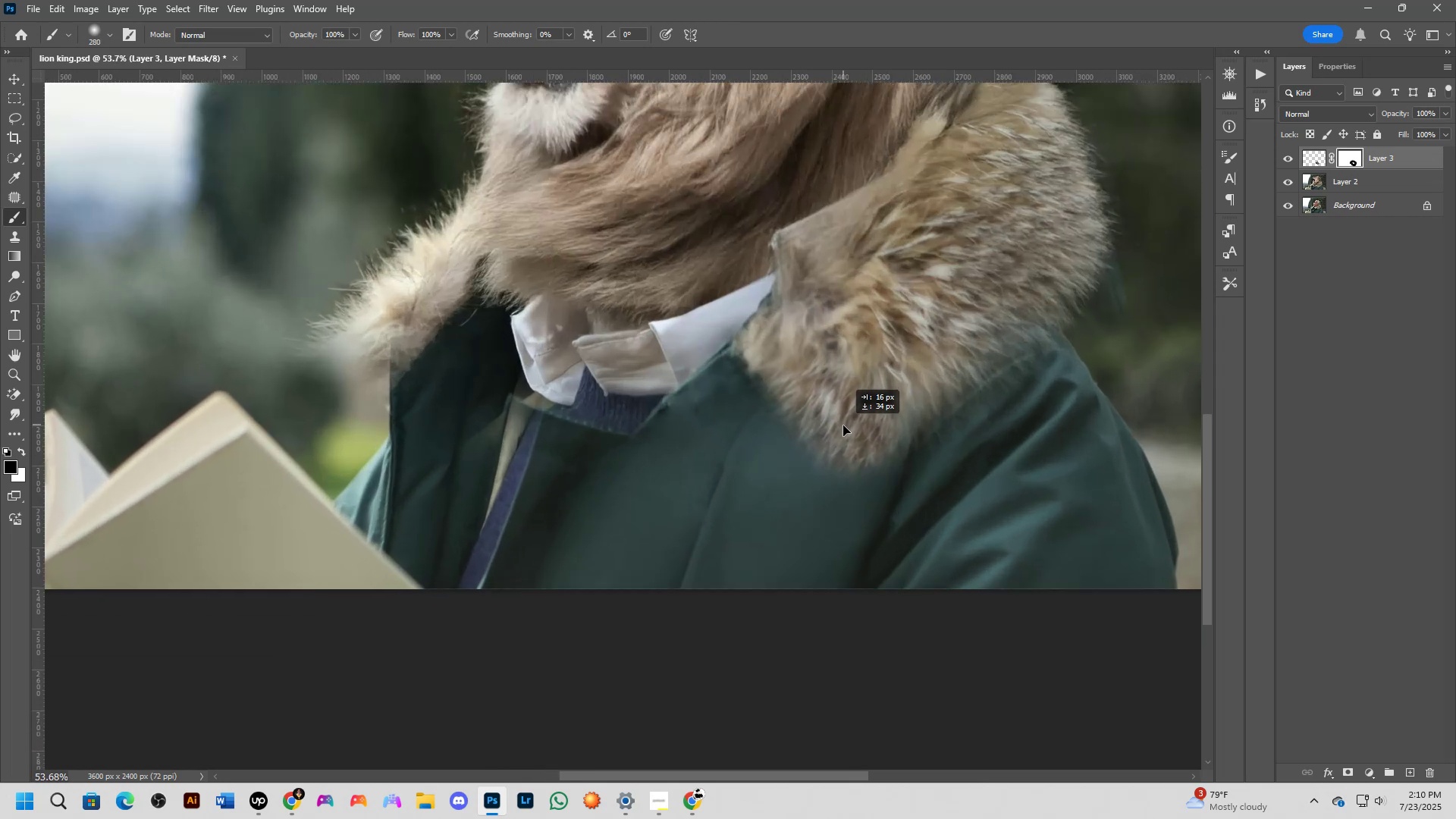 
key(Control+ControlLeft)
 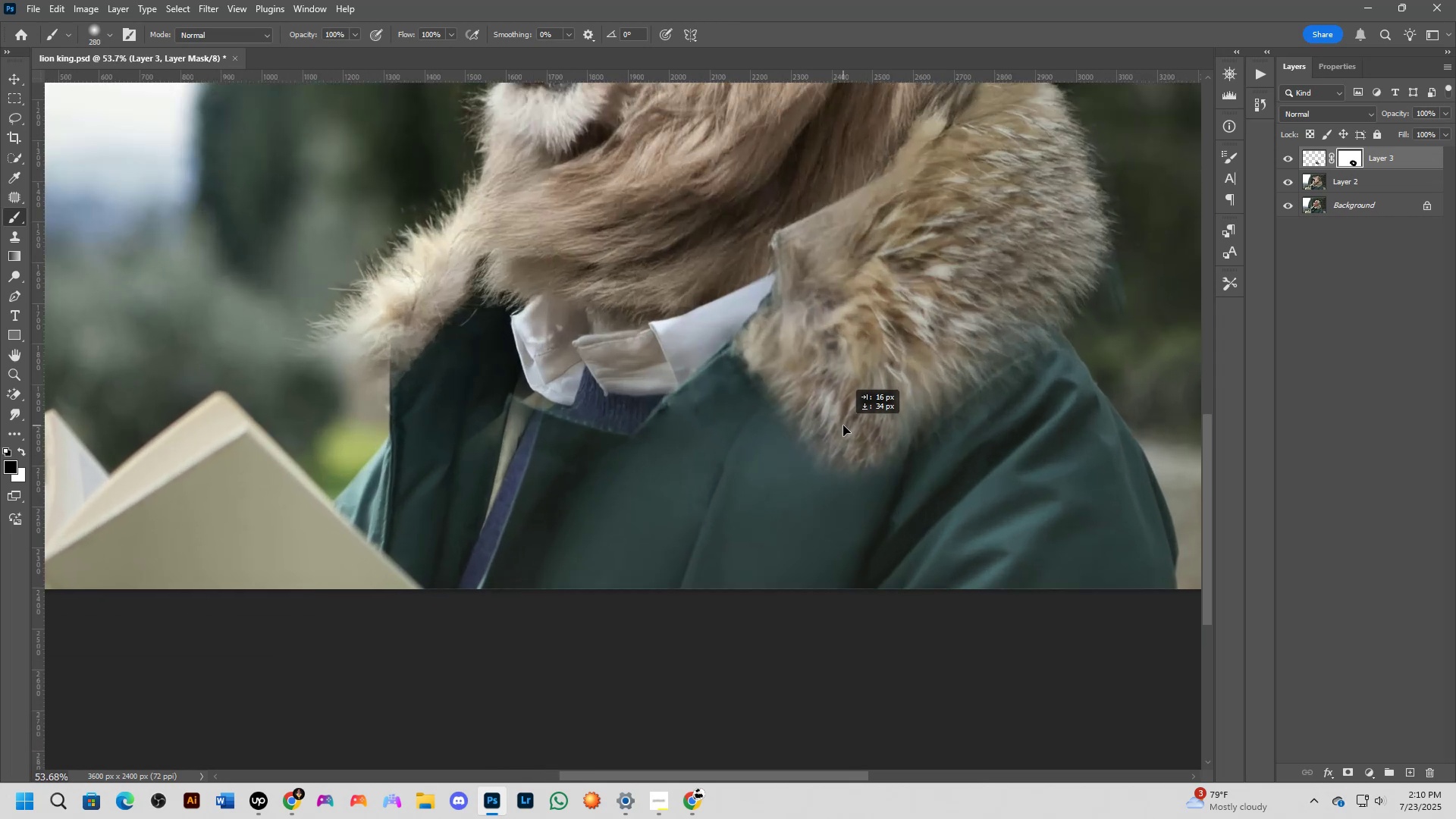 
scroll: coordinate [858, 484], scroll_direction: down, amount: 8.0
 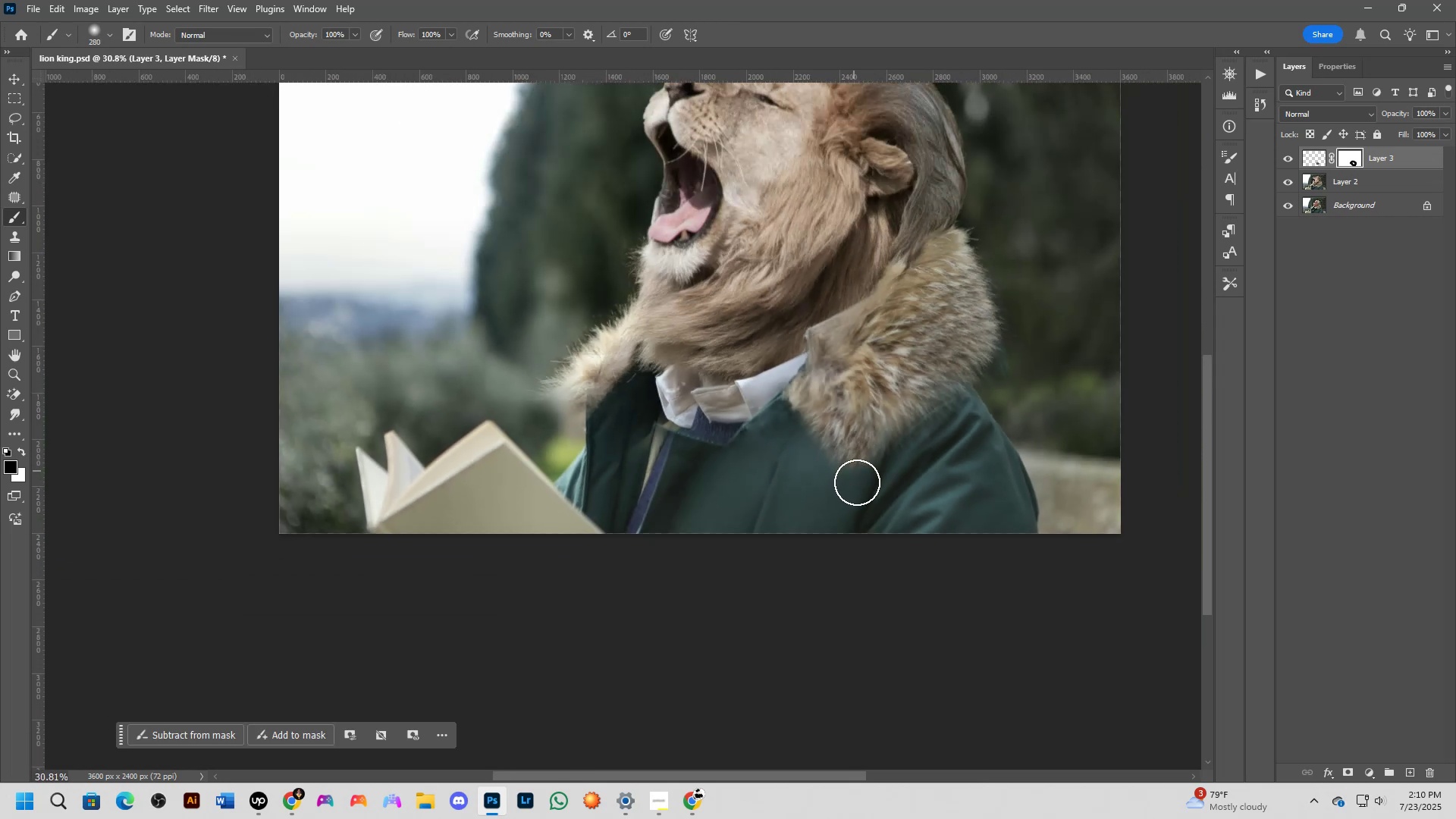 
hold_key(key=Space, duration=0.58)
 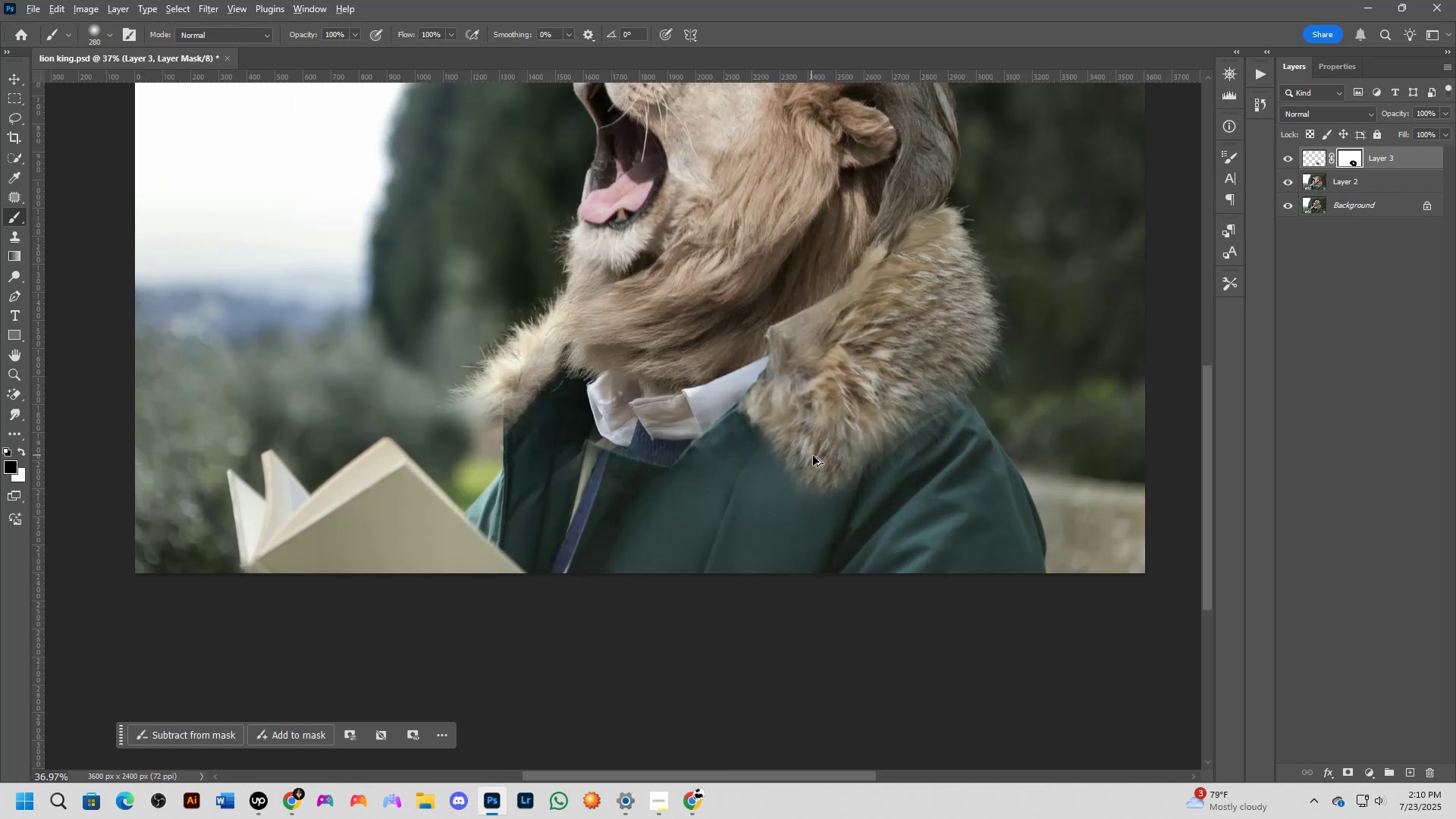 
left_click_drag(start_coordinate=[872, 496], to_coordinate=[836, 512])
 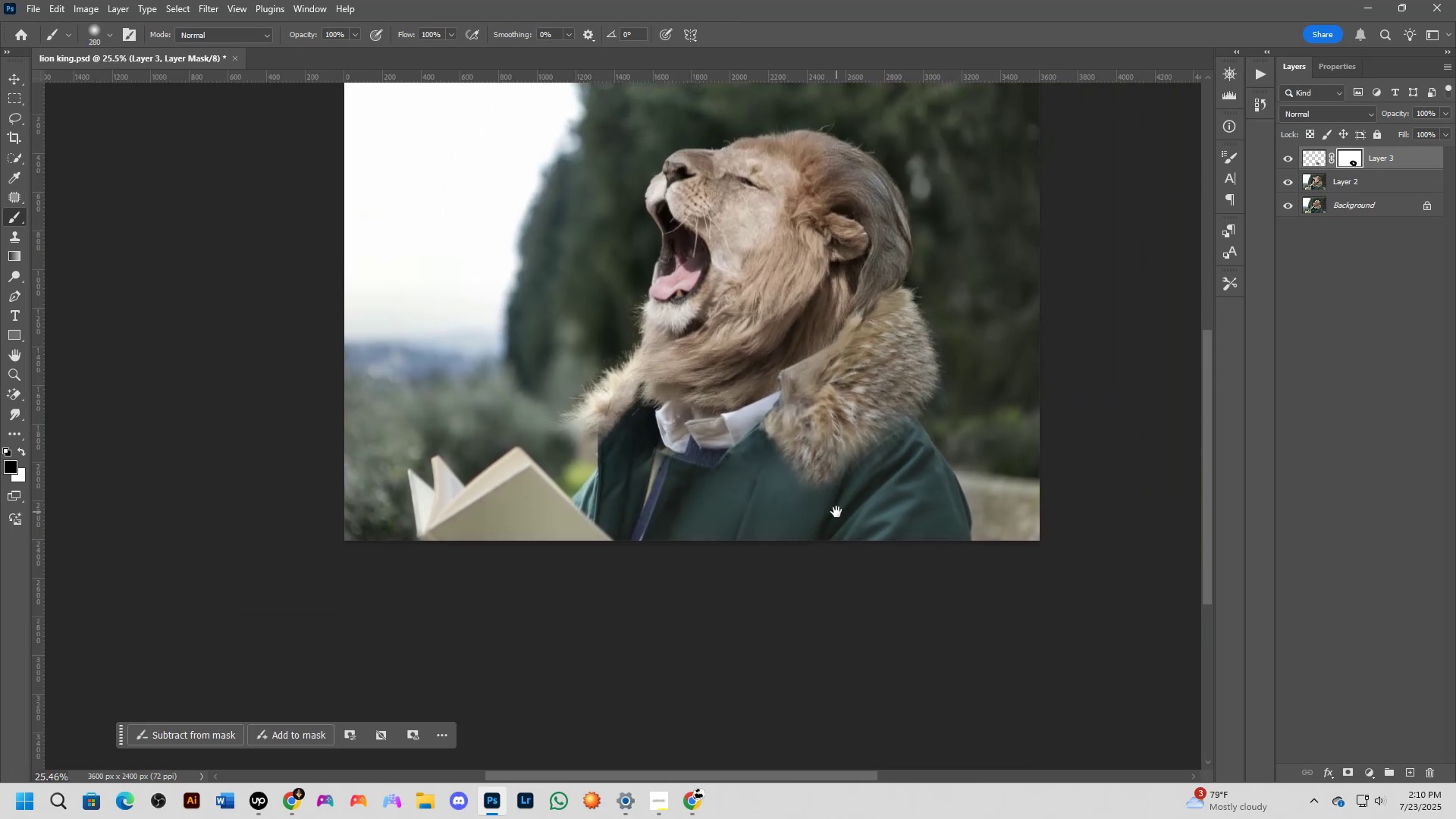 
scroll: coordinate [802, 459], scroll_direction: up, amount: 4.0
 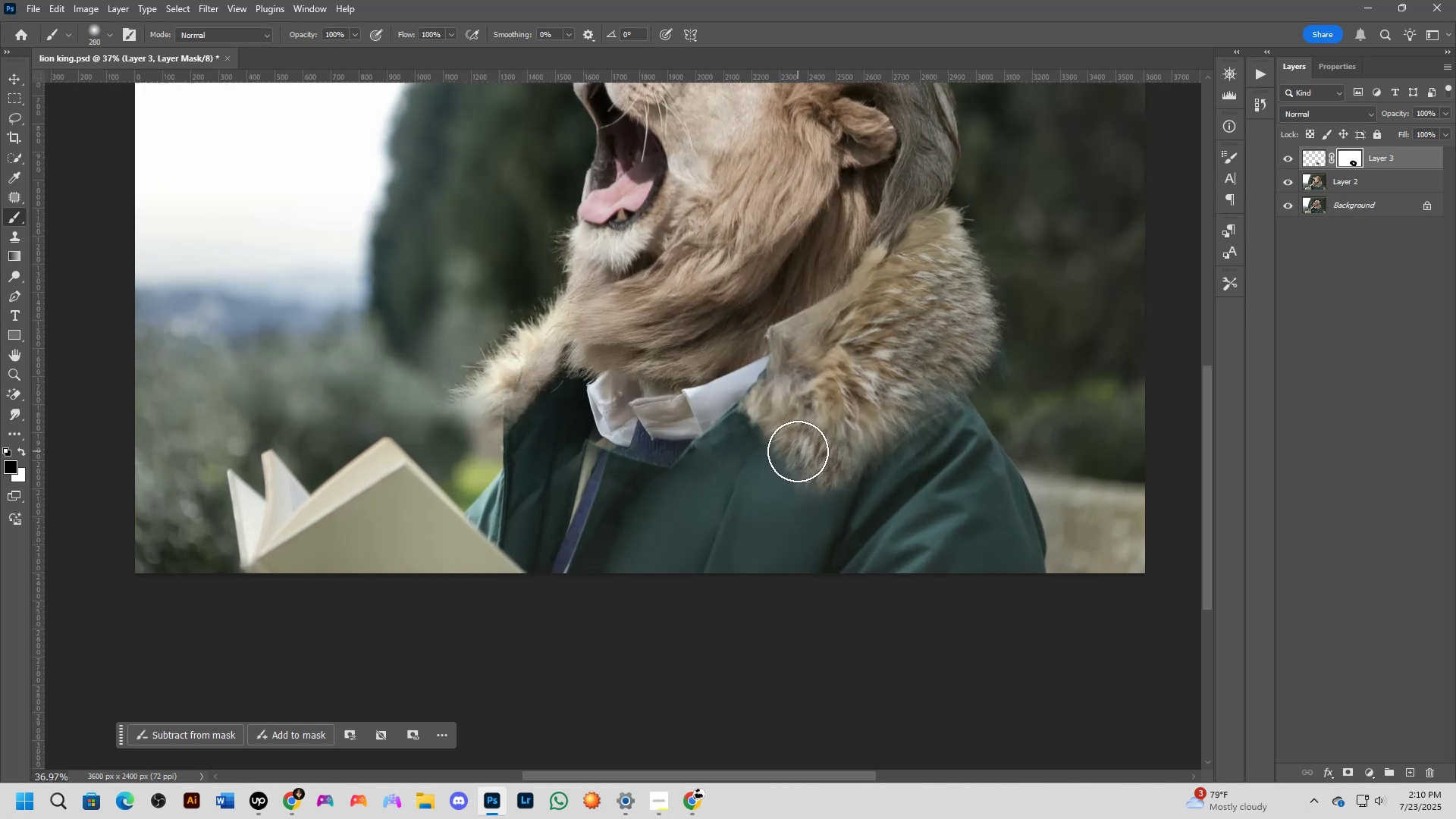 
key(Alt+AltLeft)
 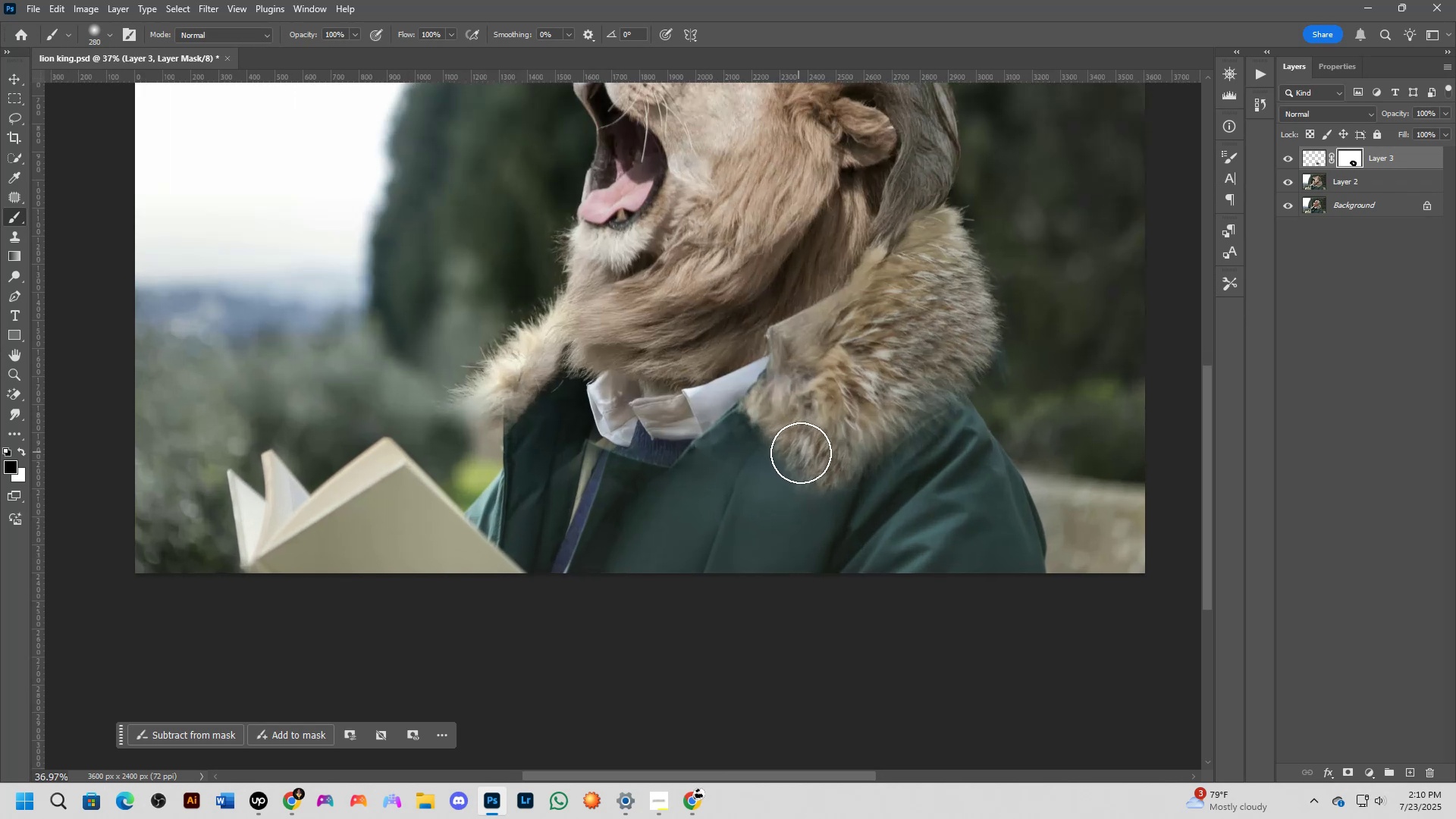 
key(Alt+Control+ControlLeft)
 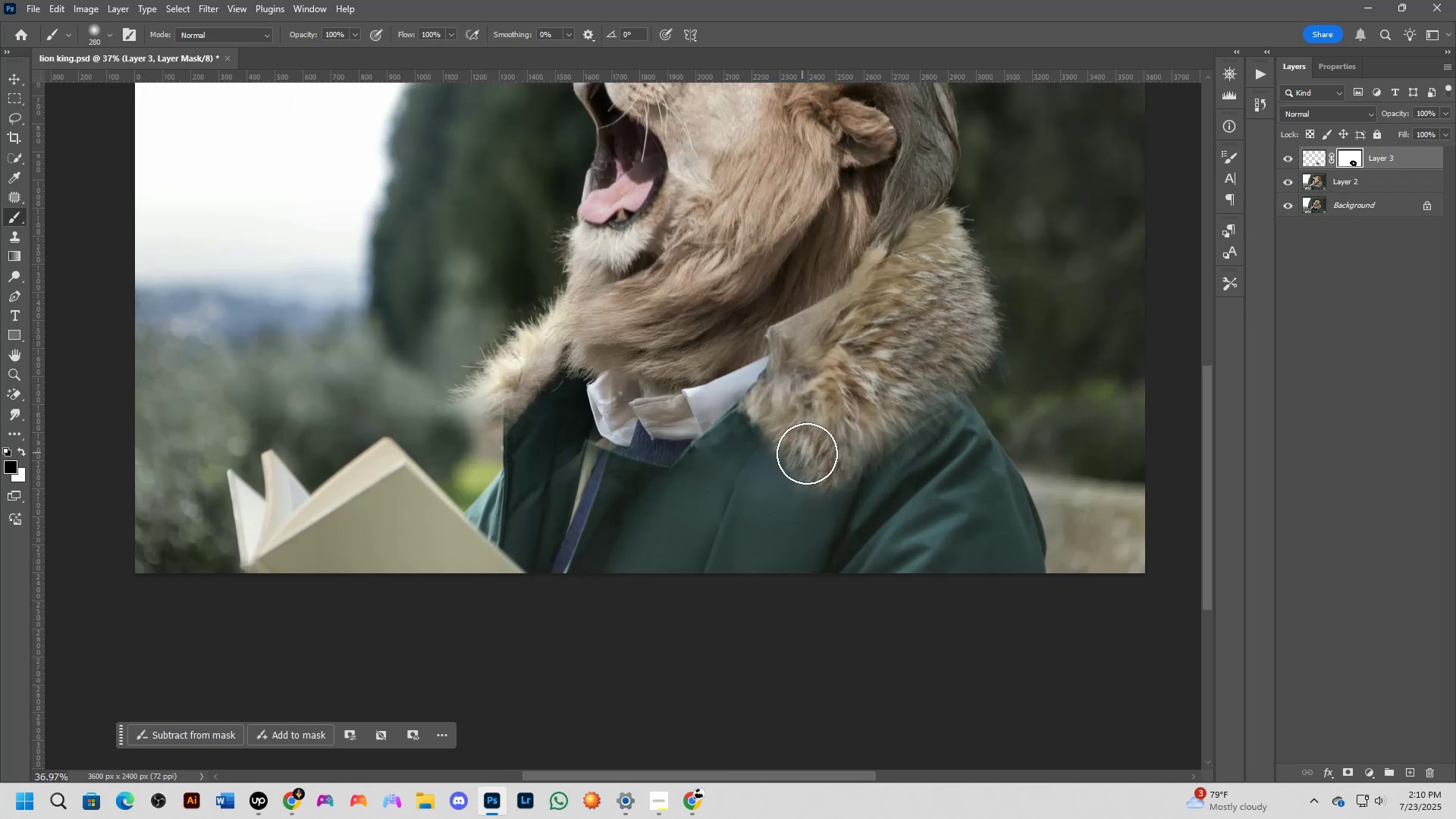 
left_click_drag(start_coordinate=[814, 456], to_coordinate=[772, 431])
 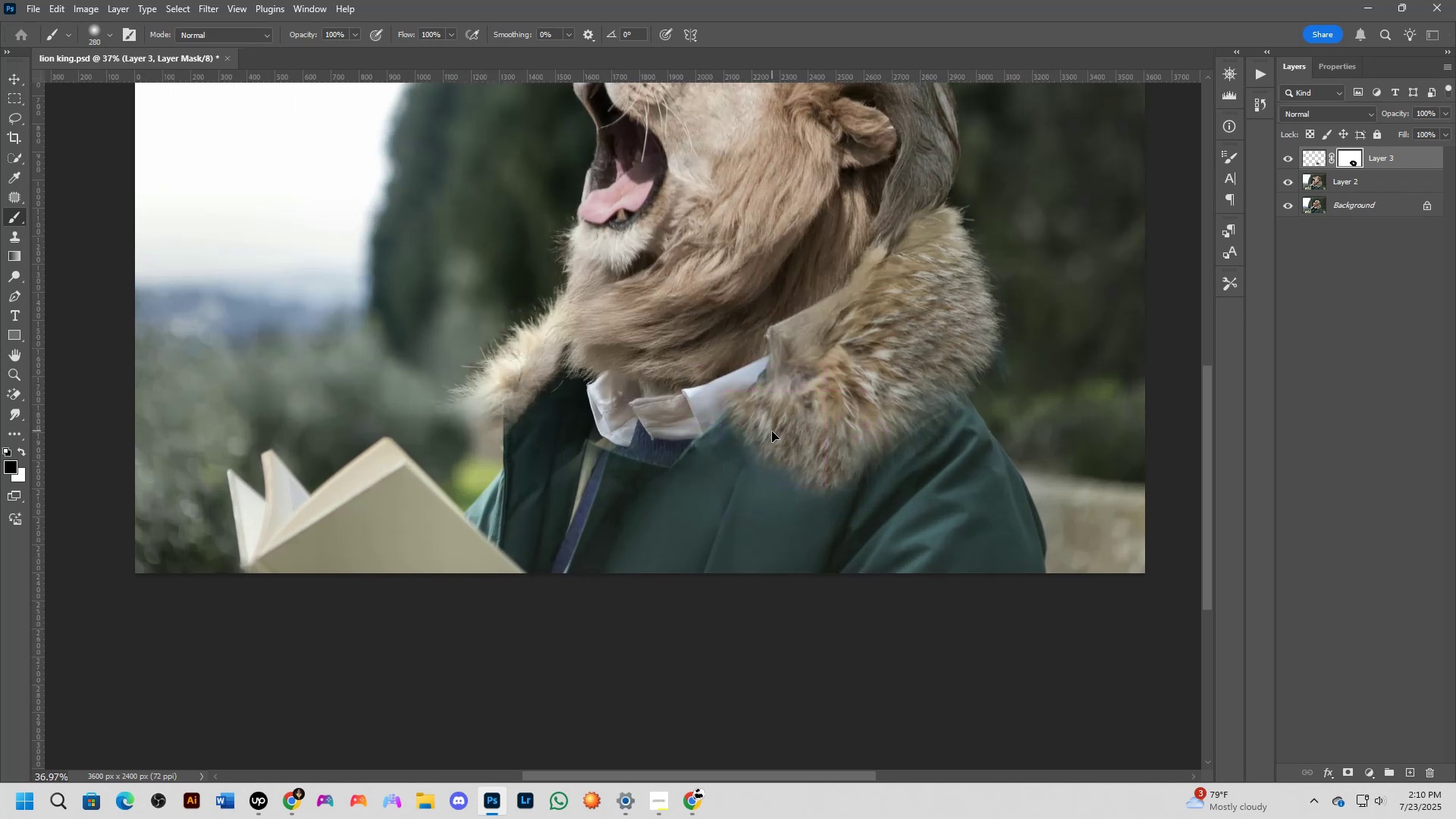 
scroll: coordinate [777, 446], scroll_direction: up, amount: 7.0
 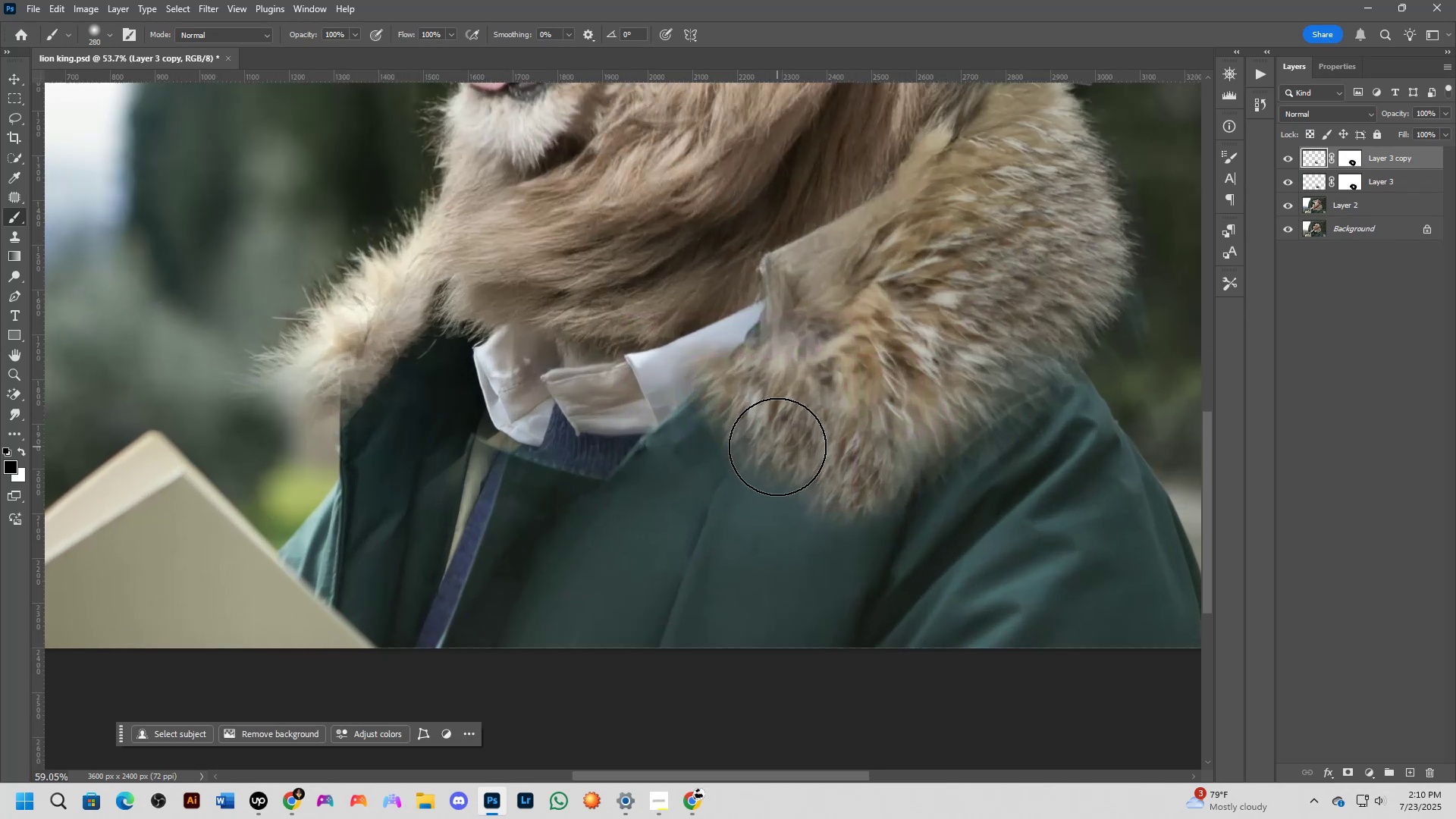 
hold_key(key=Space, duration=0.52)
 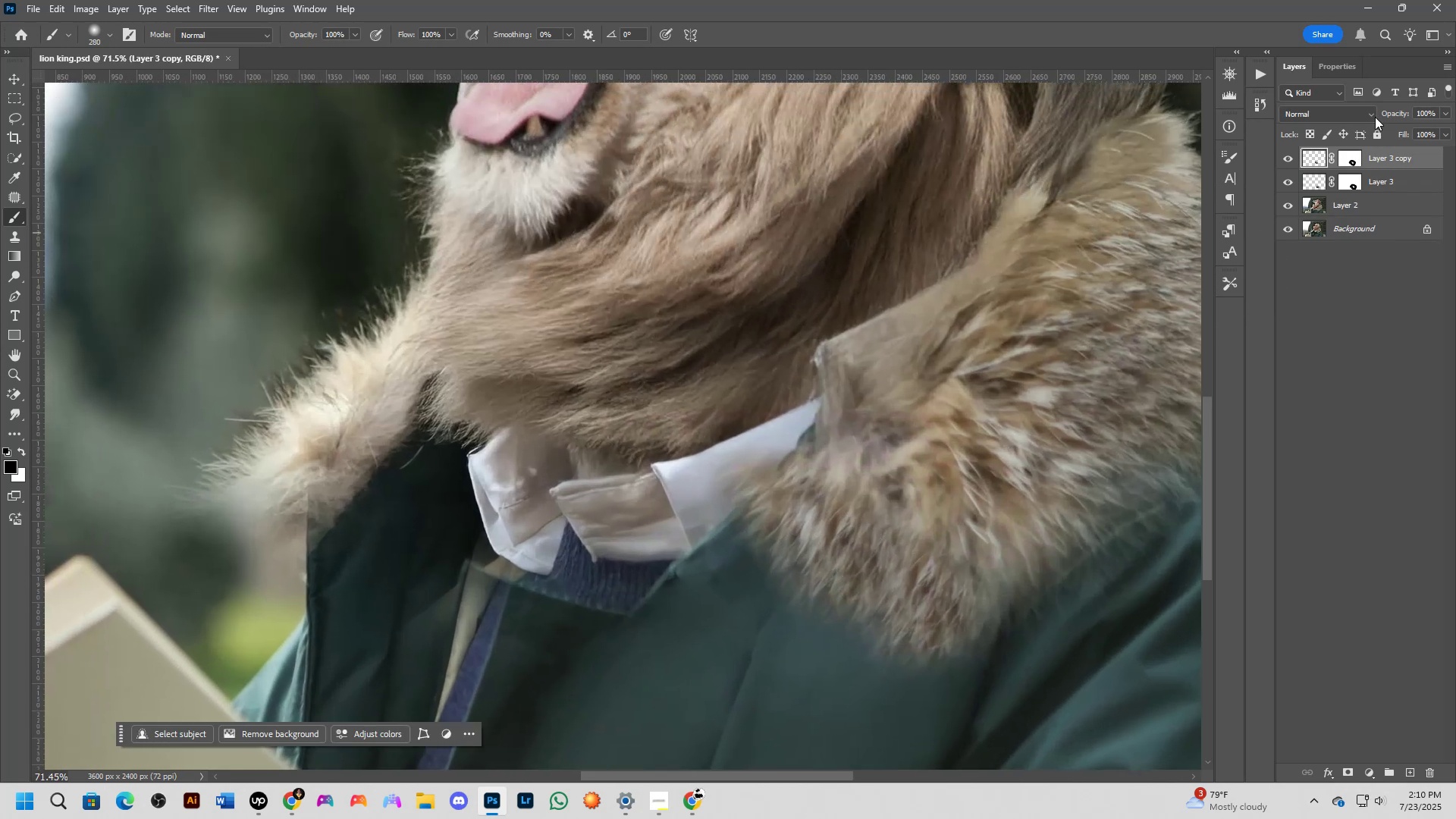 
left_click_drag(start_coordinate=[779, 445], to_coordinate=[837, 573])
 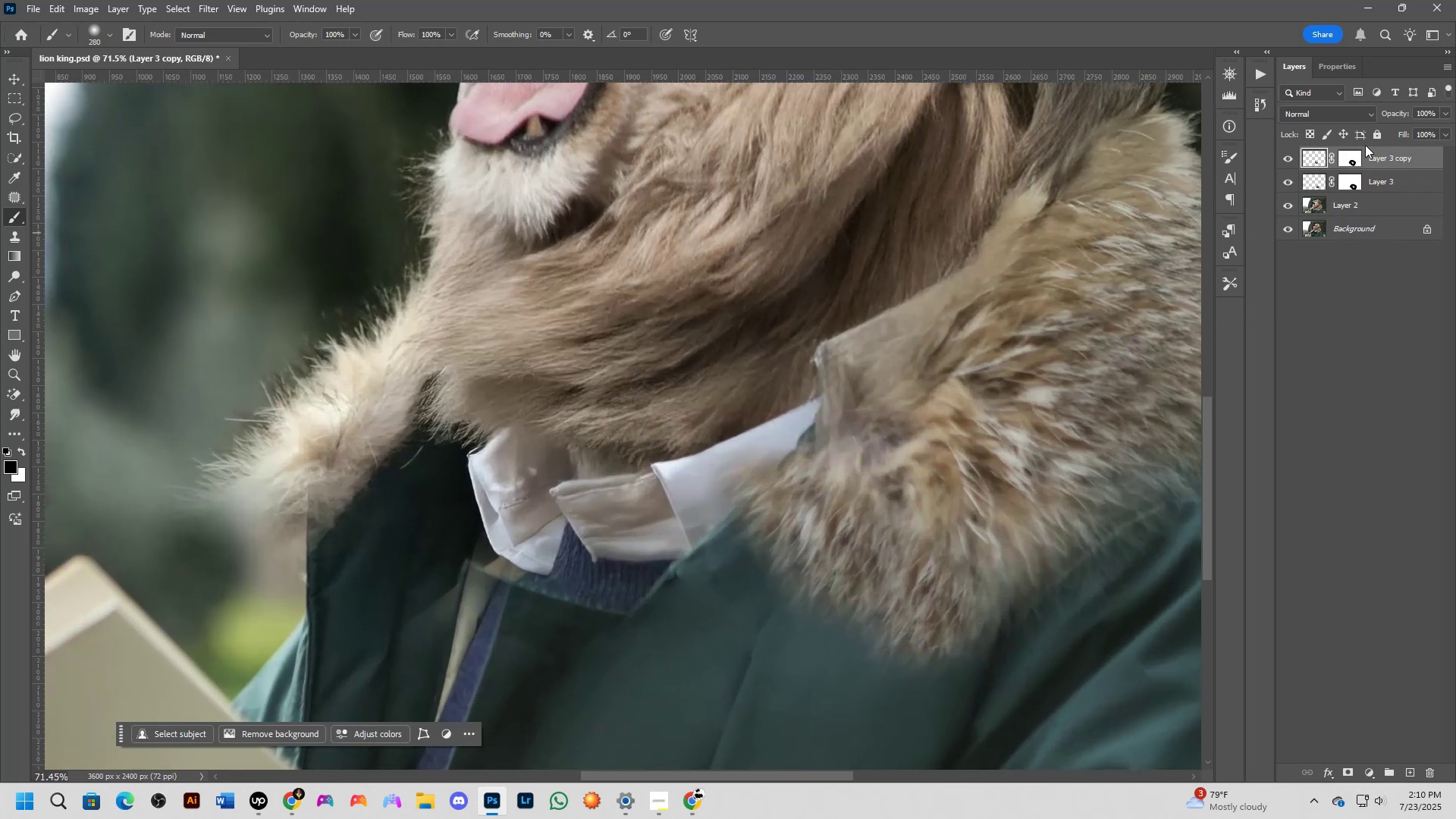 
left_click([1352, 154])
 